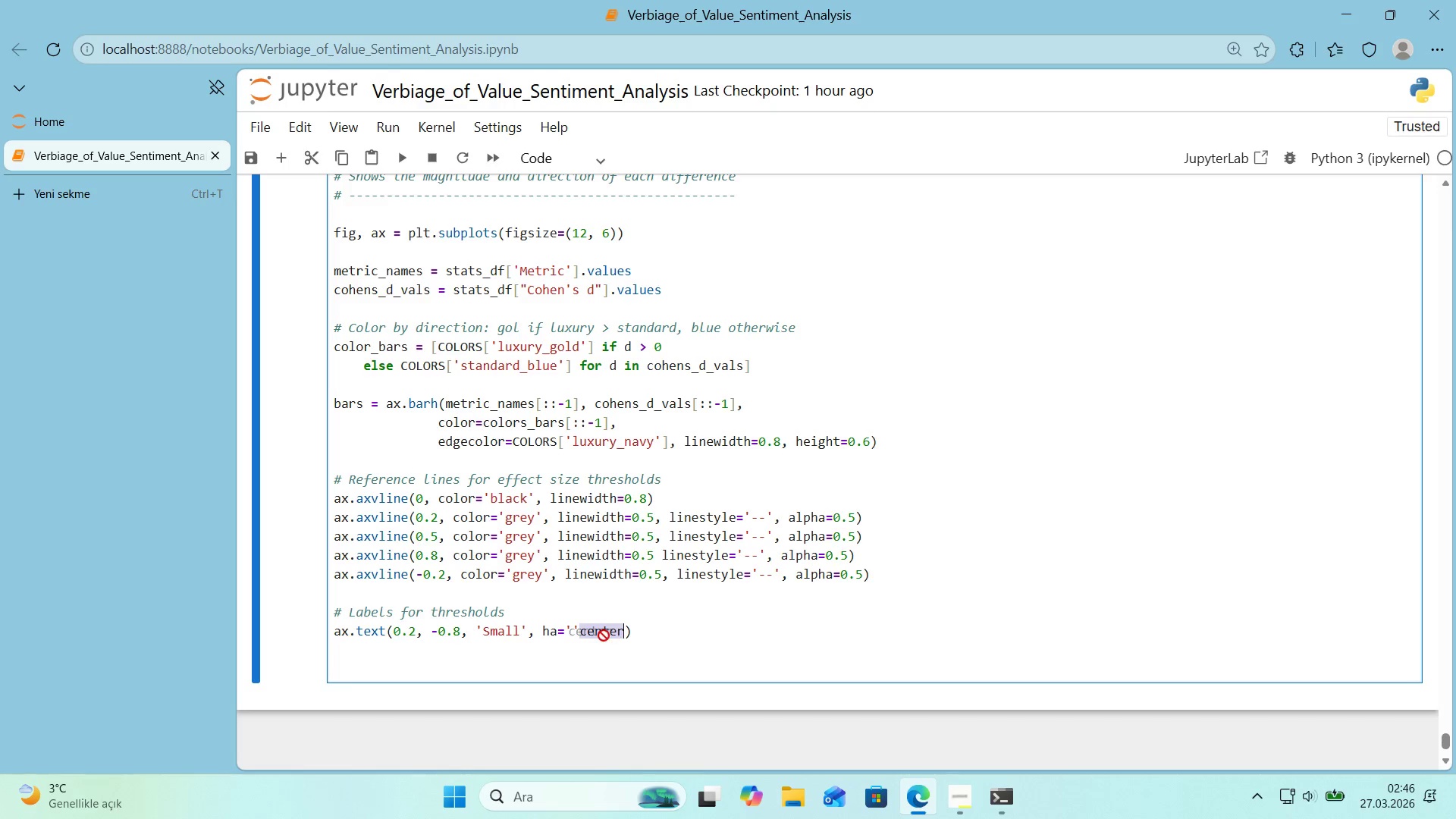 
left_click_drag(start_coordinate=[617, 635], to_coordinate=[574, 637])
 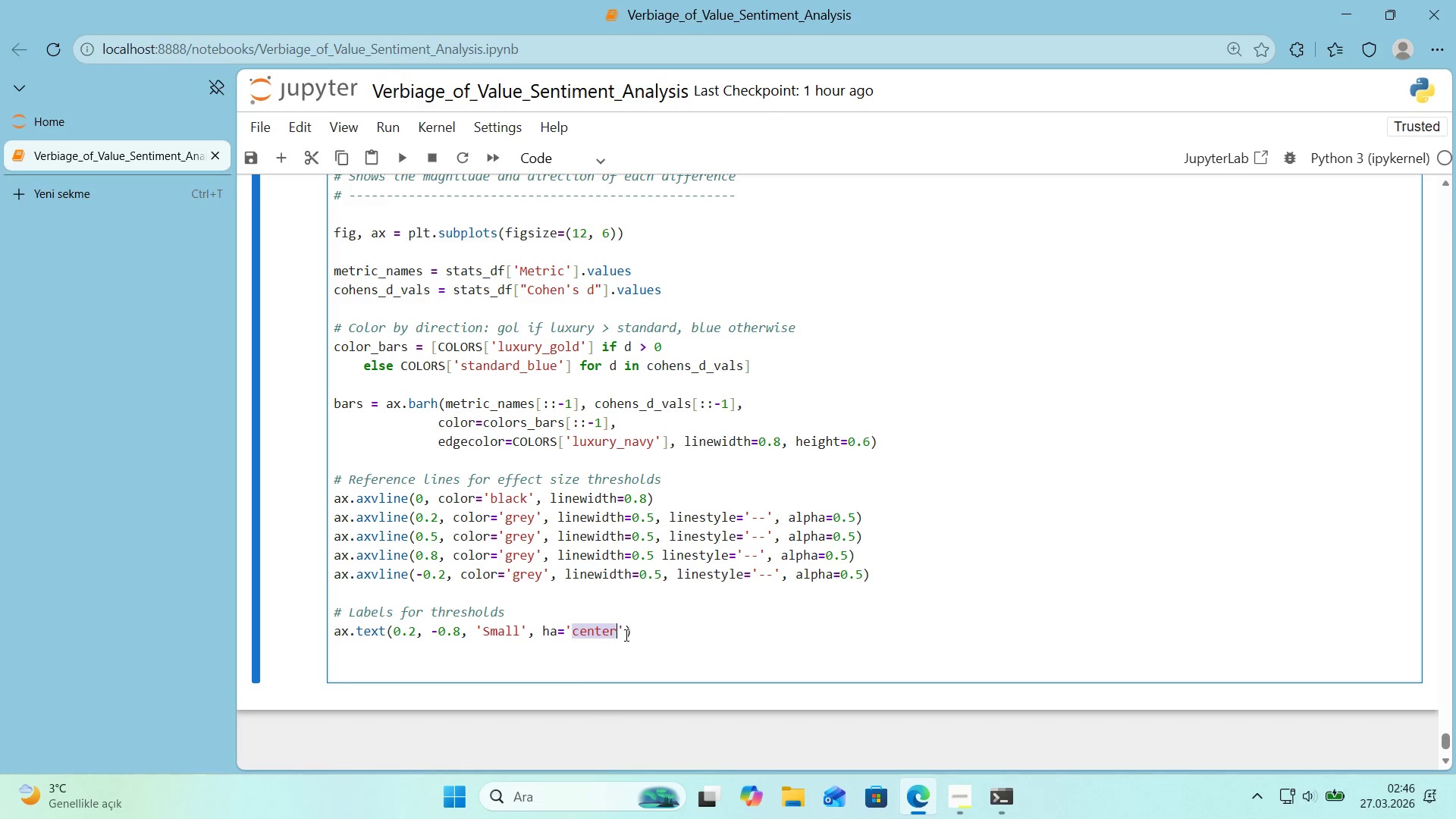 
left_click([626, 632])
 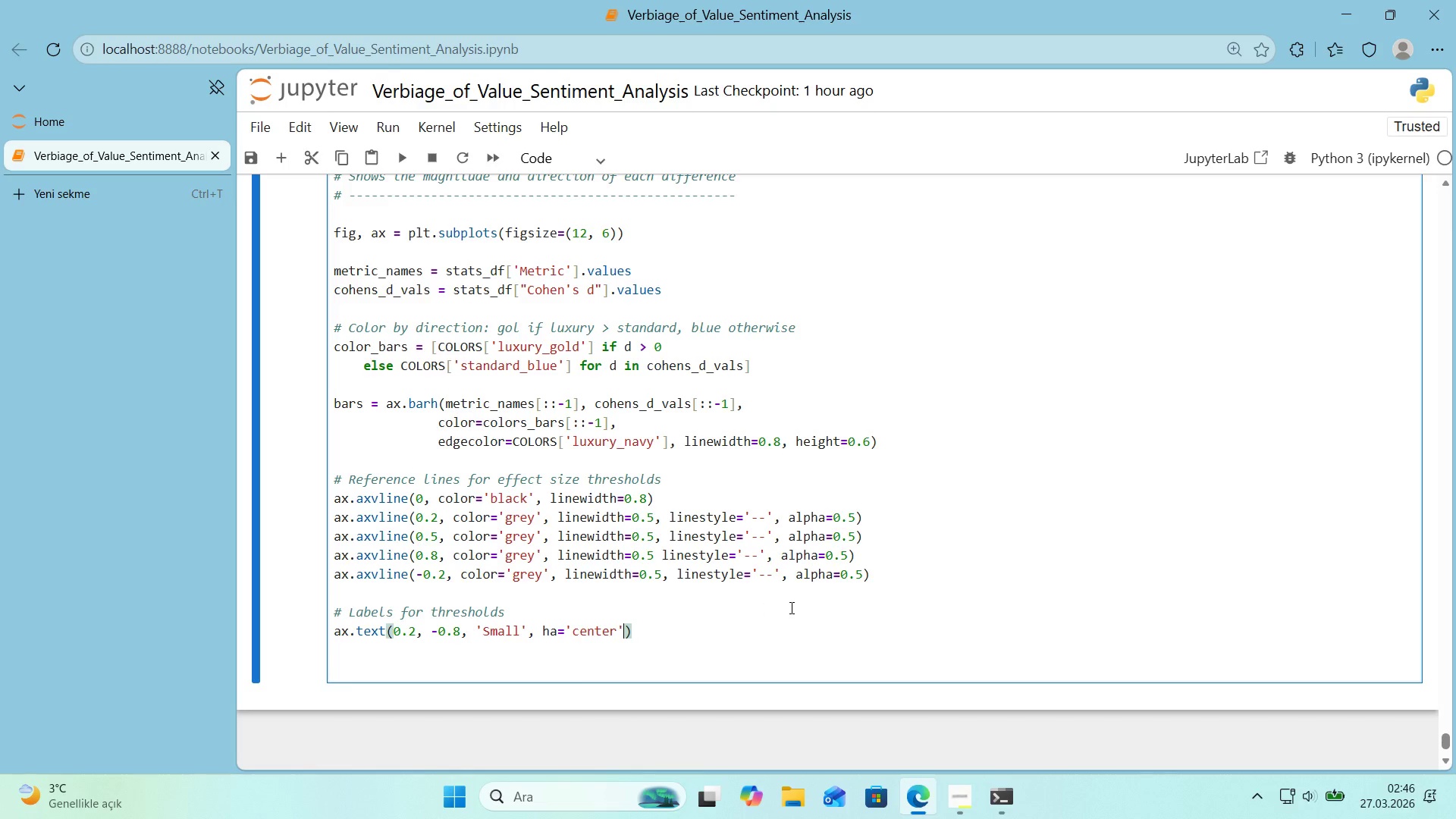 
type(, fonts'ze)8, color)@@)
 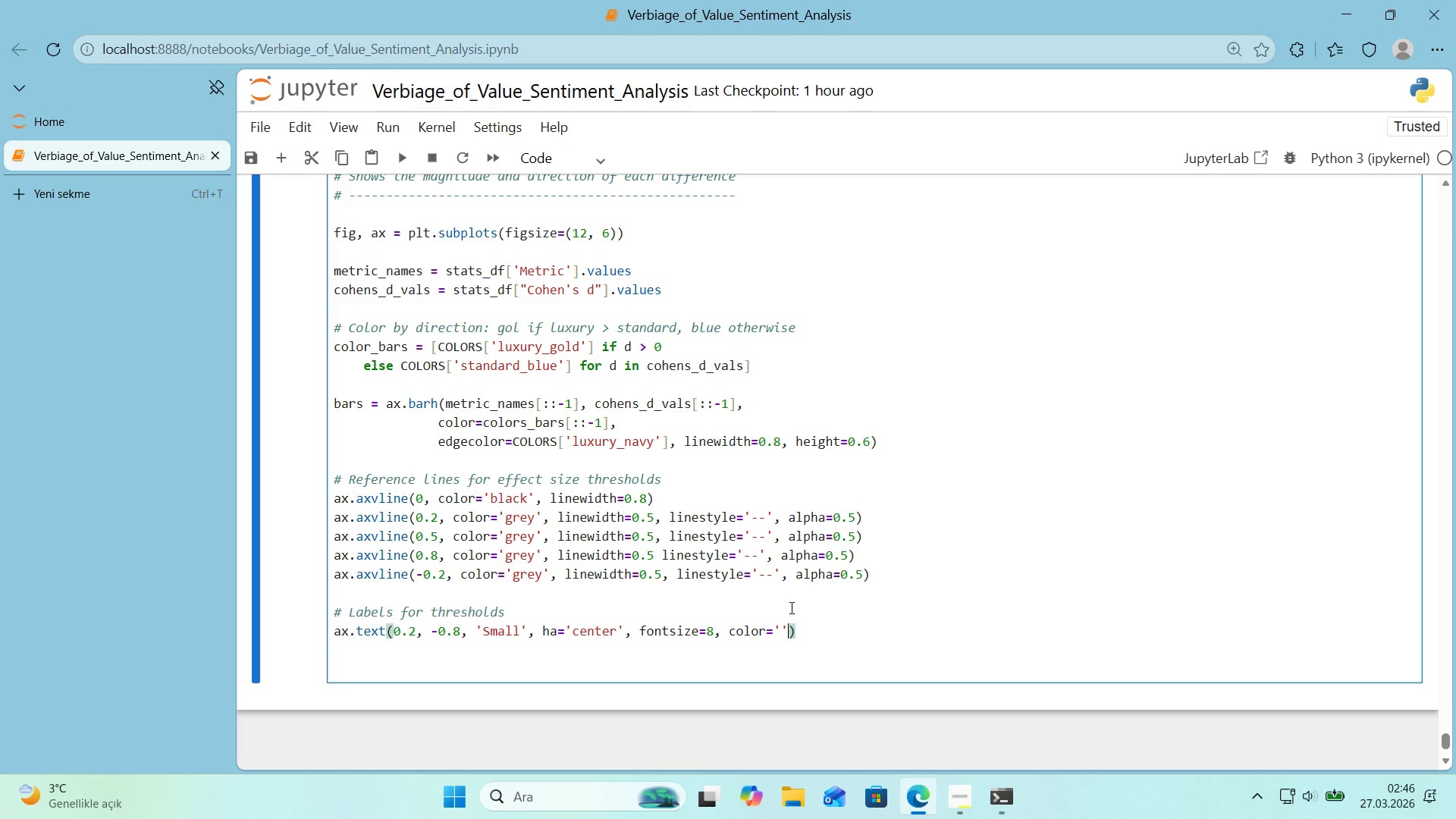 
key(ArrowLeft)
 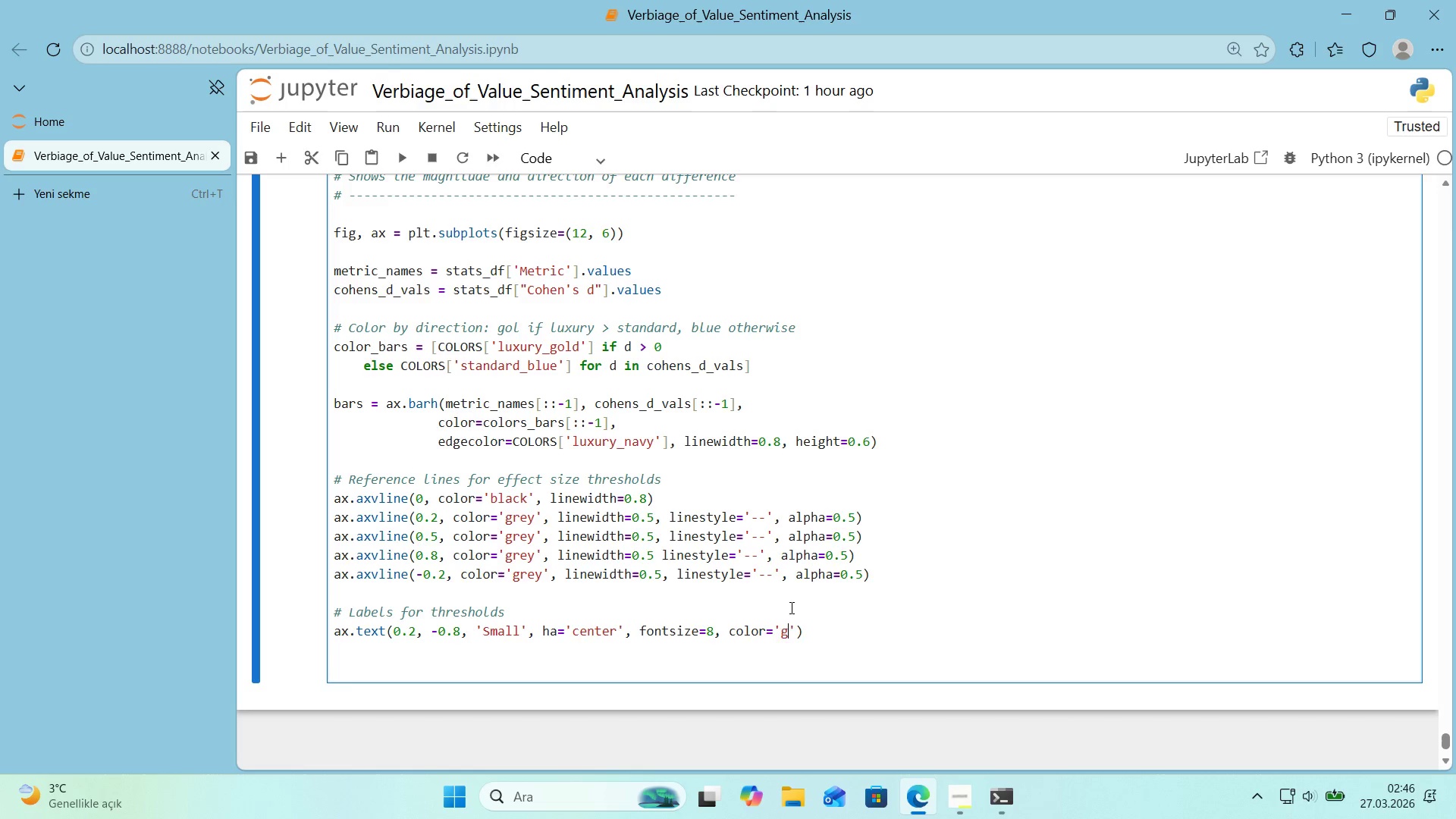 
type(grey)
 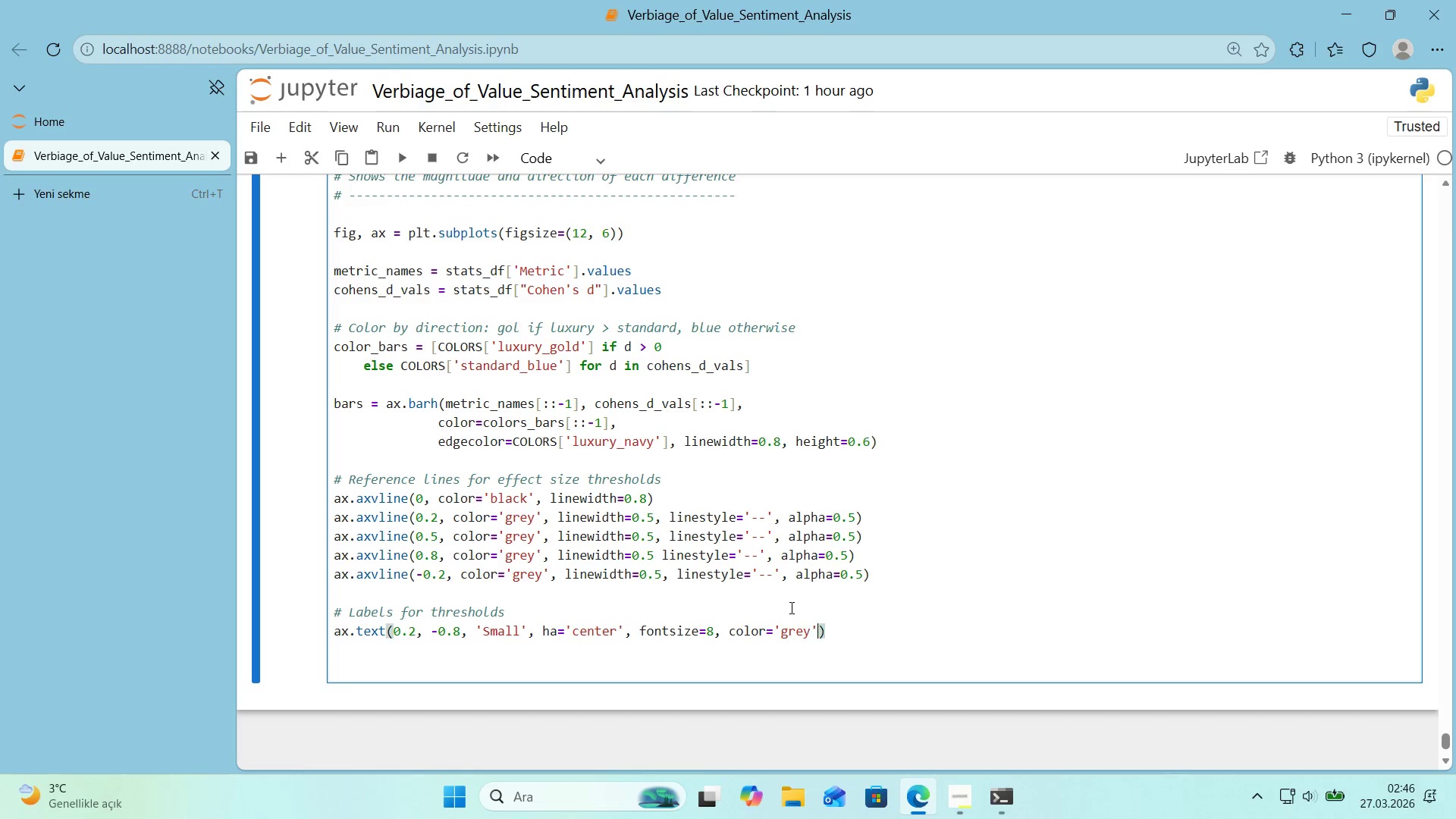 
key(ArrowRight)
 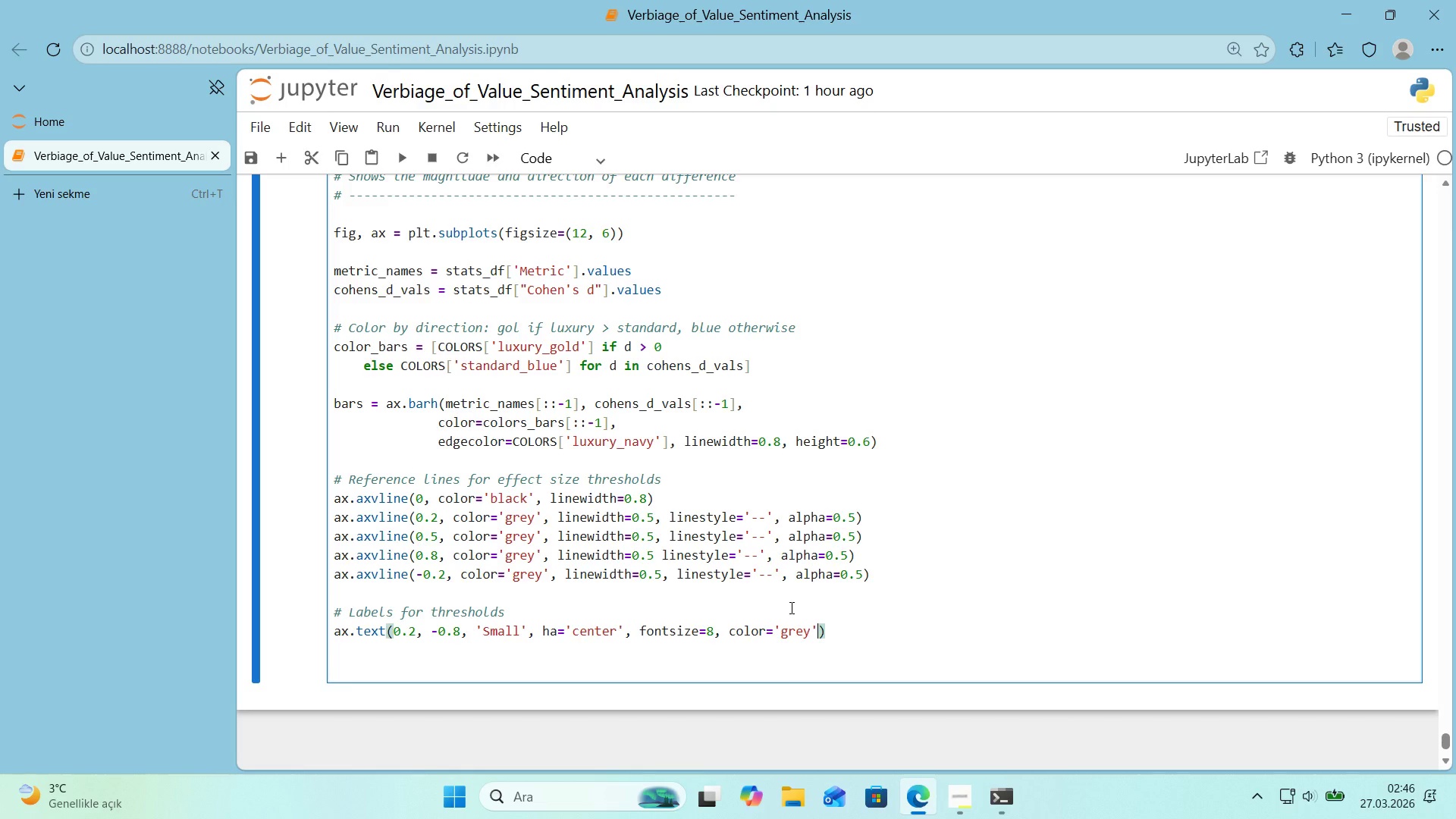 
key(Comma)
 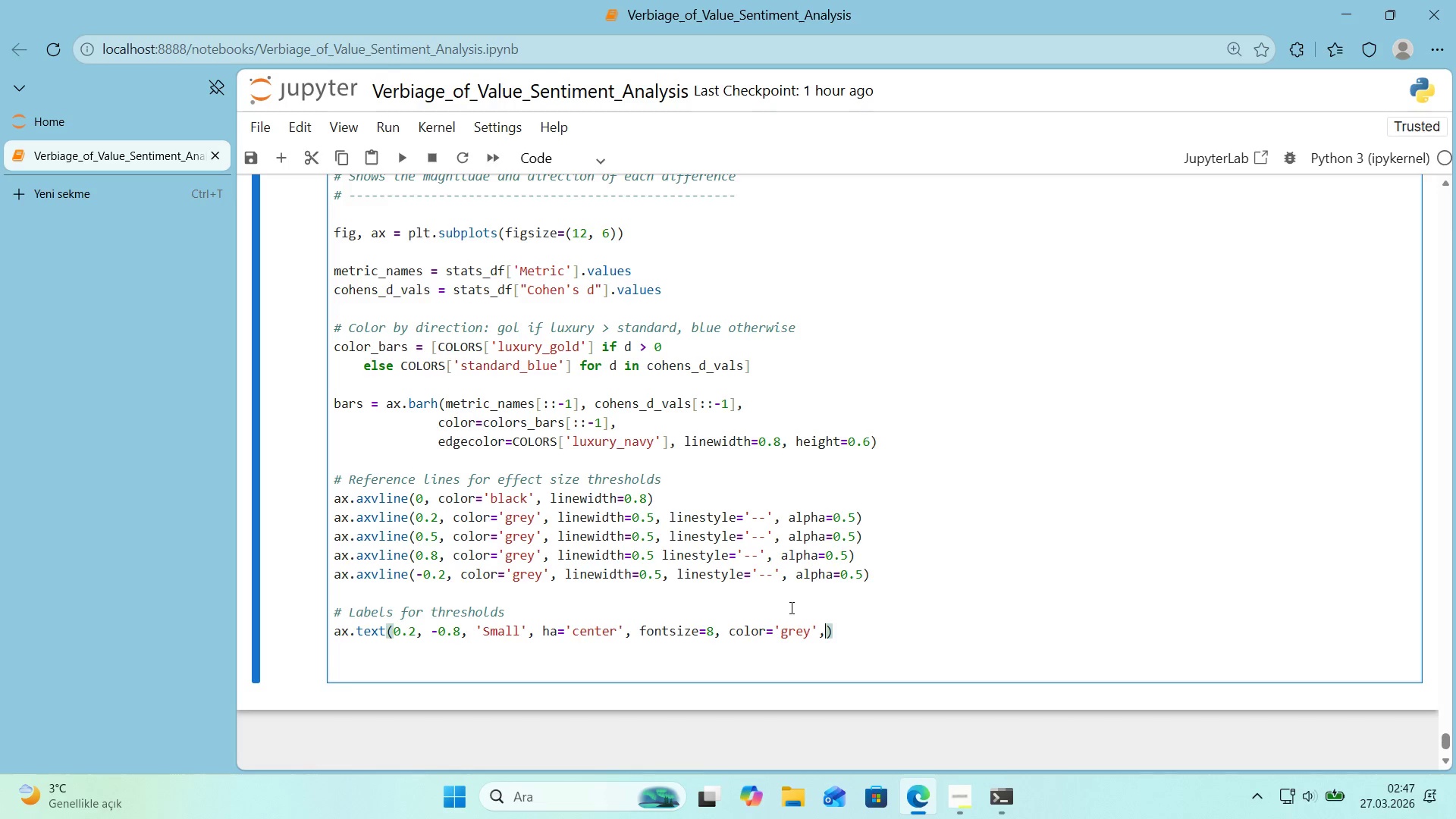 
key(Space)
 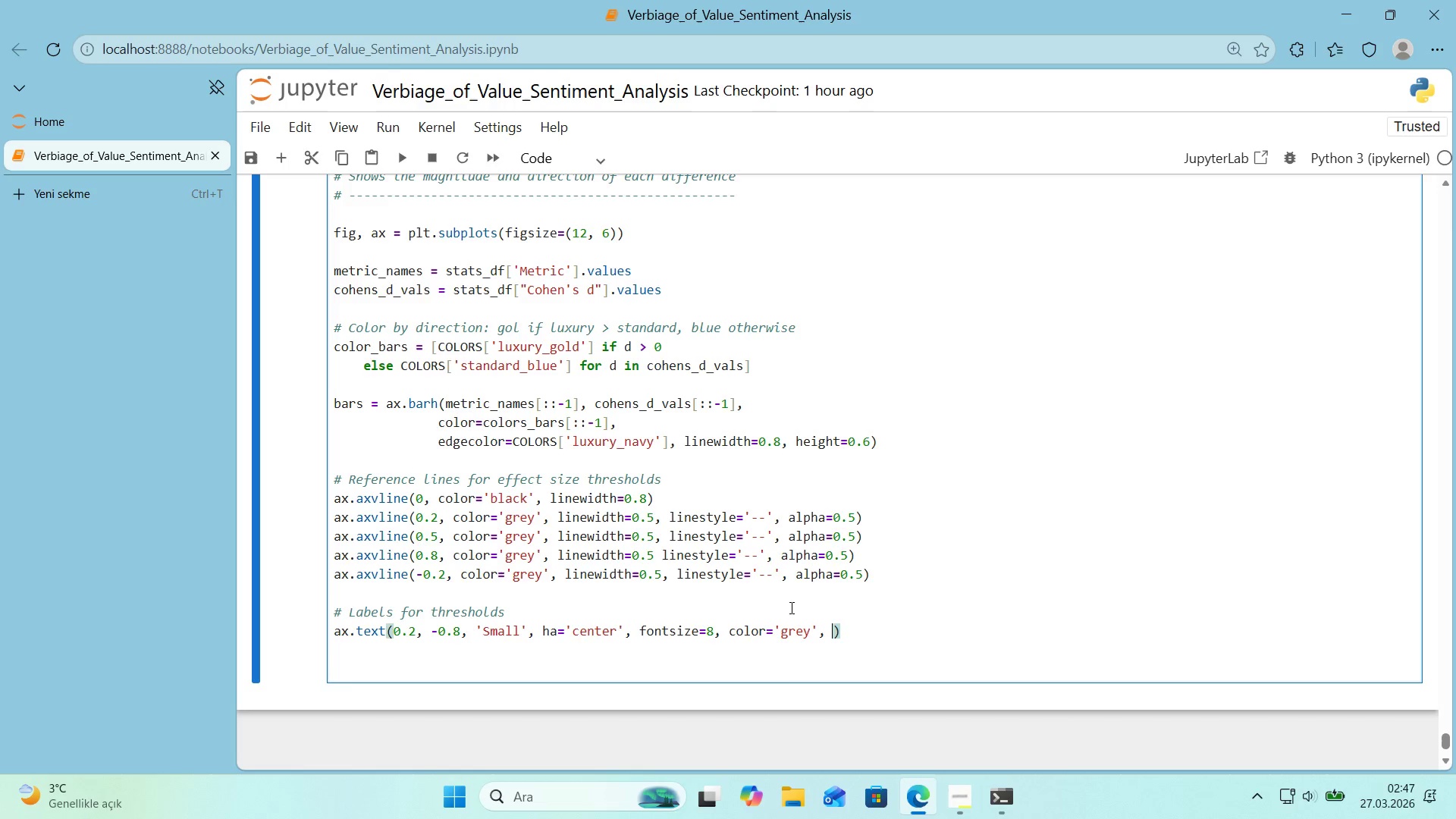 
type(fontstyle0)
key(Backspace)
type()@2)
 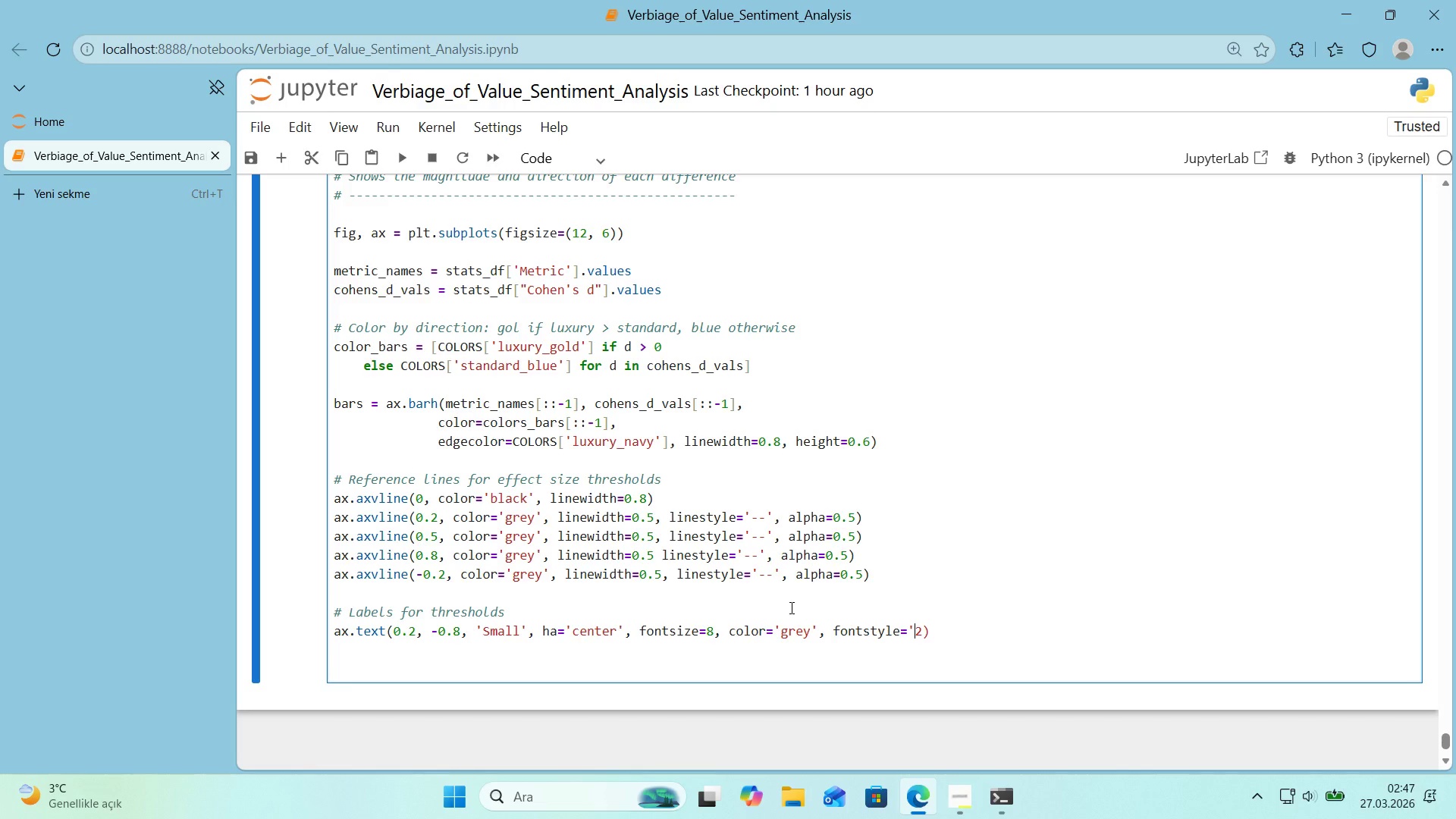 
 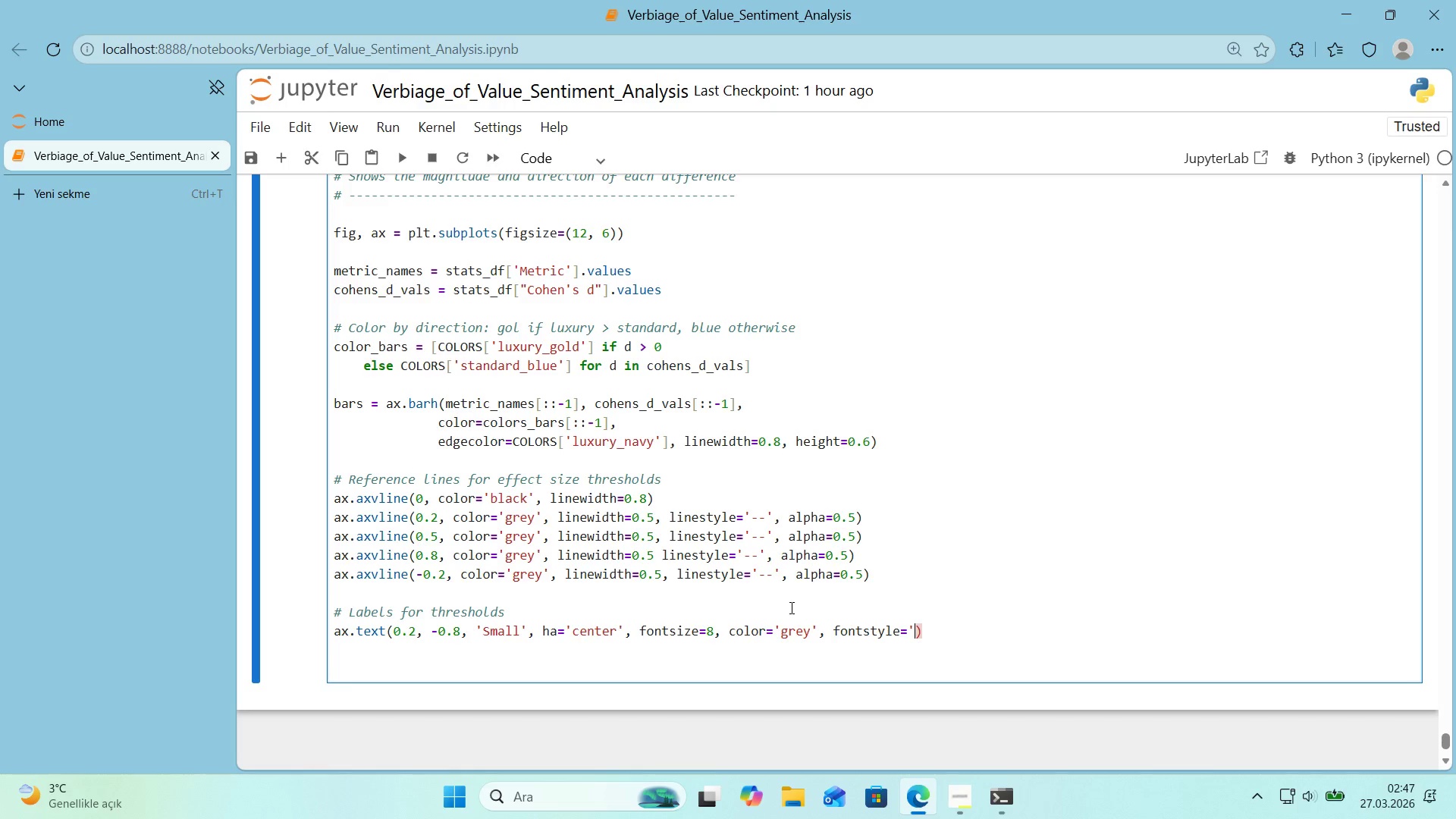 
key(ArrowLeft)
 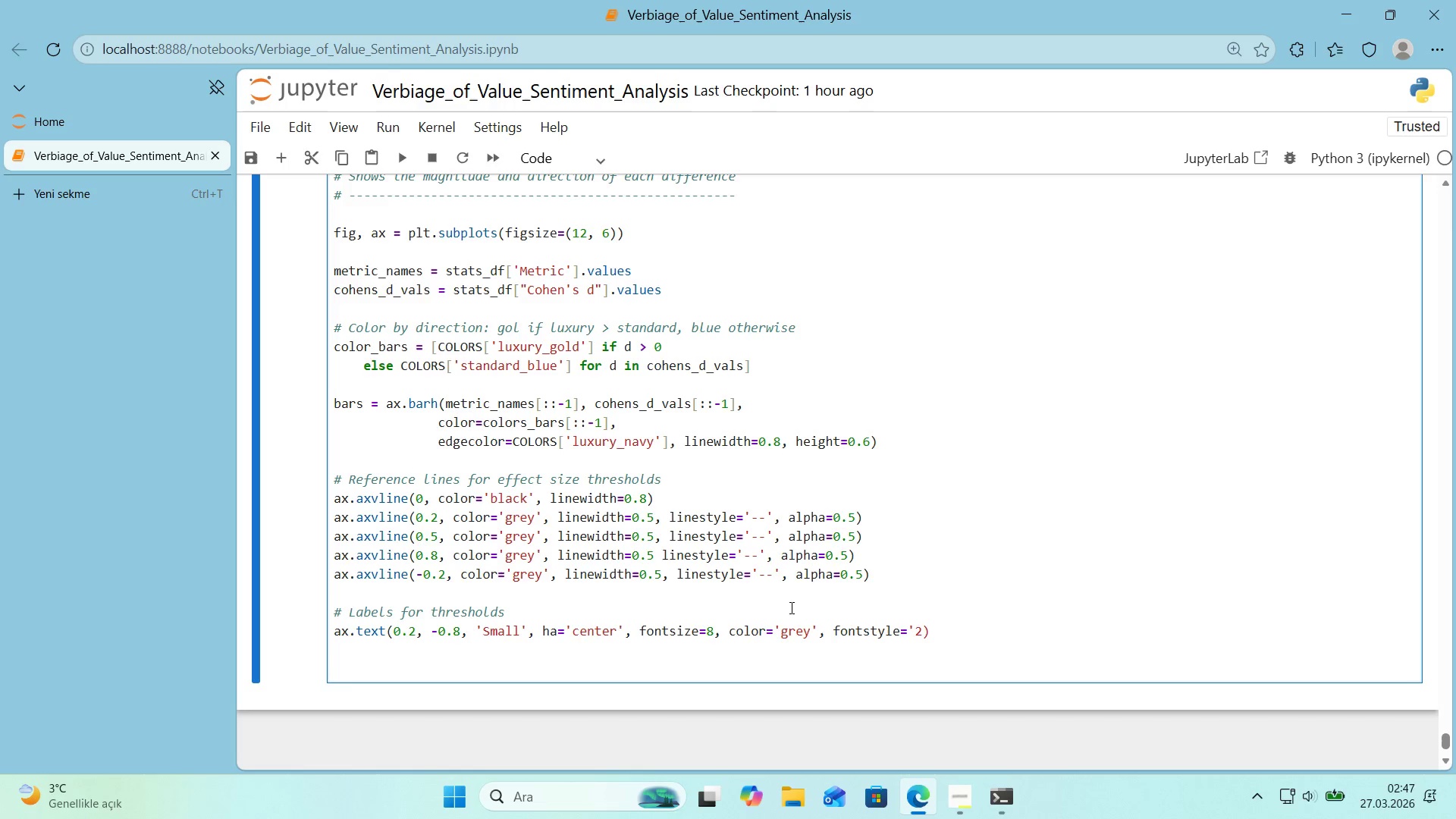 
key(ArrowRight)
 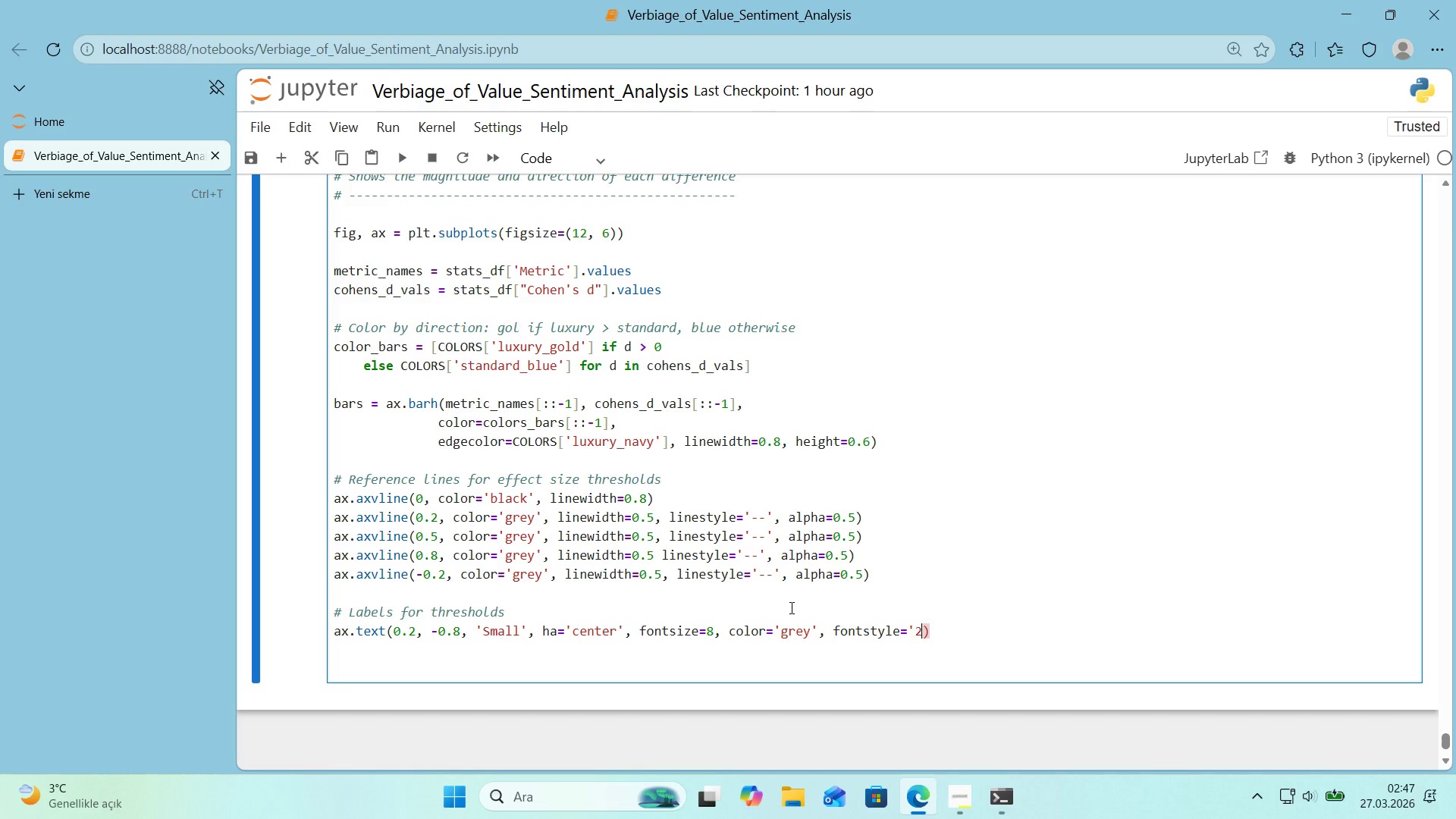 
key(Backspace)
 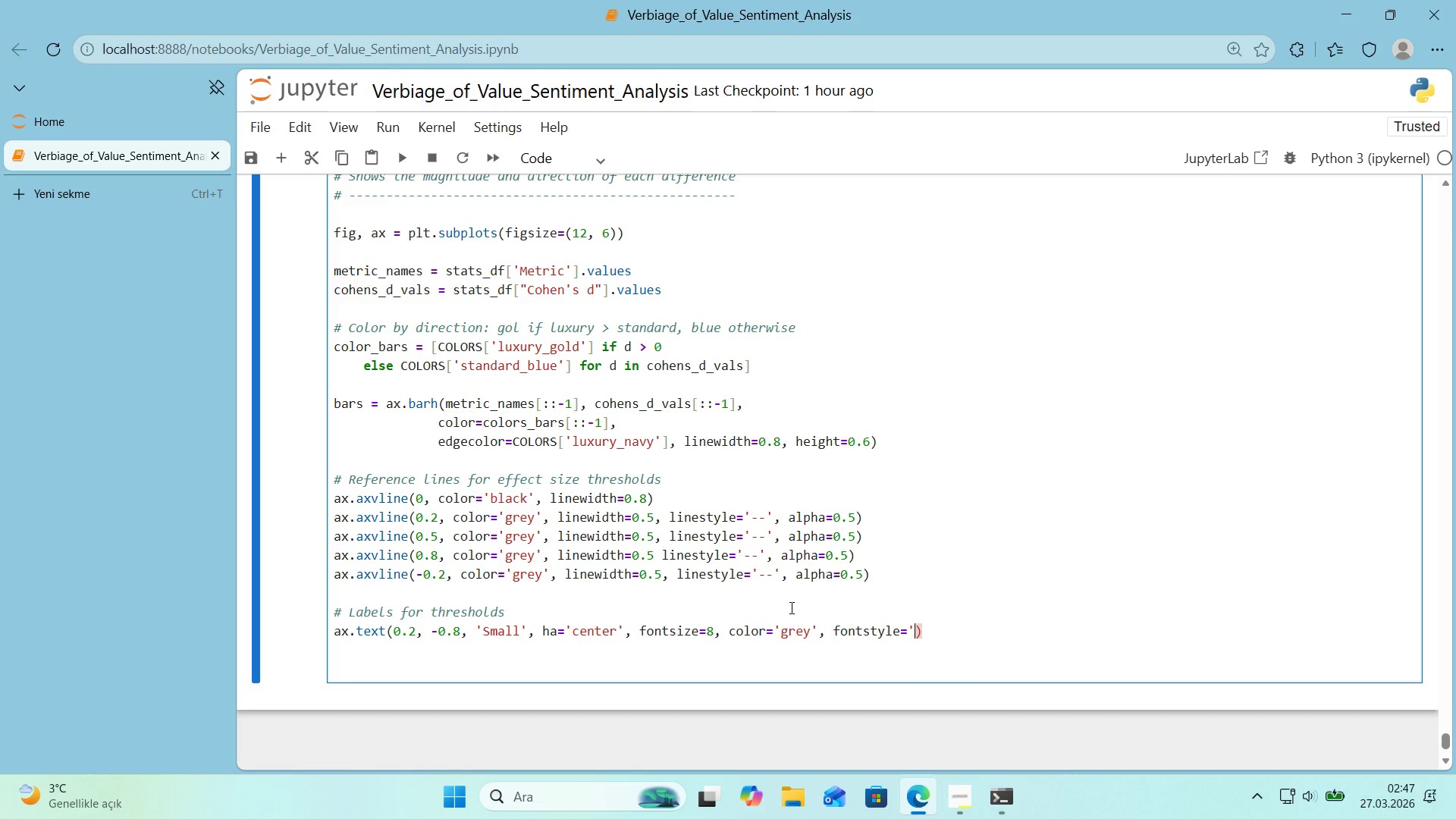 
key(Shift+ShiftRight)
 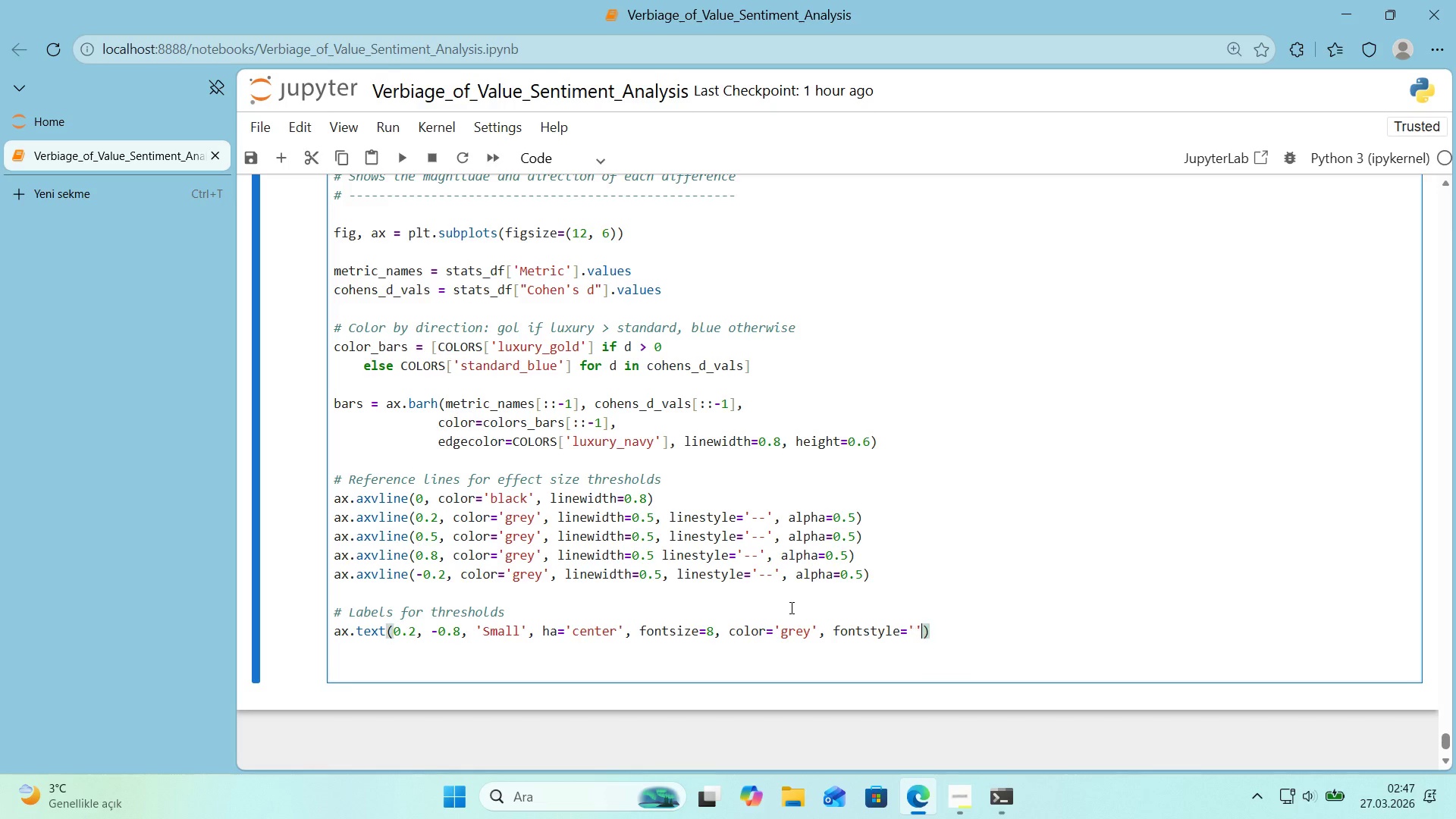 
key(Shift+2)
 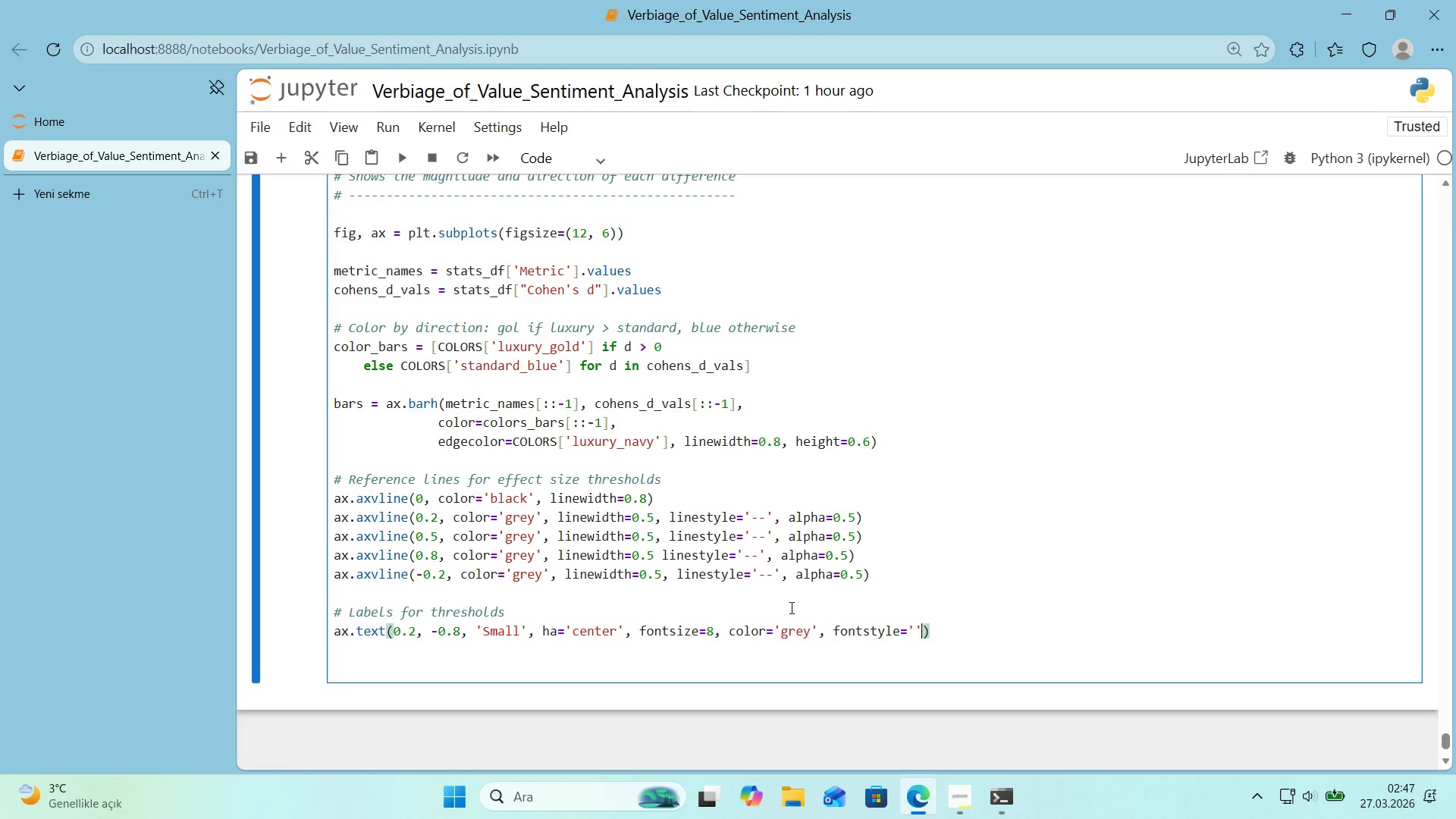 
key(ArrowLeft)
 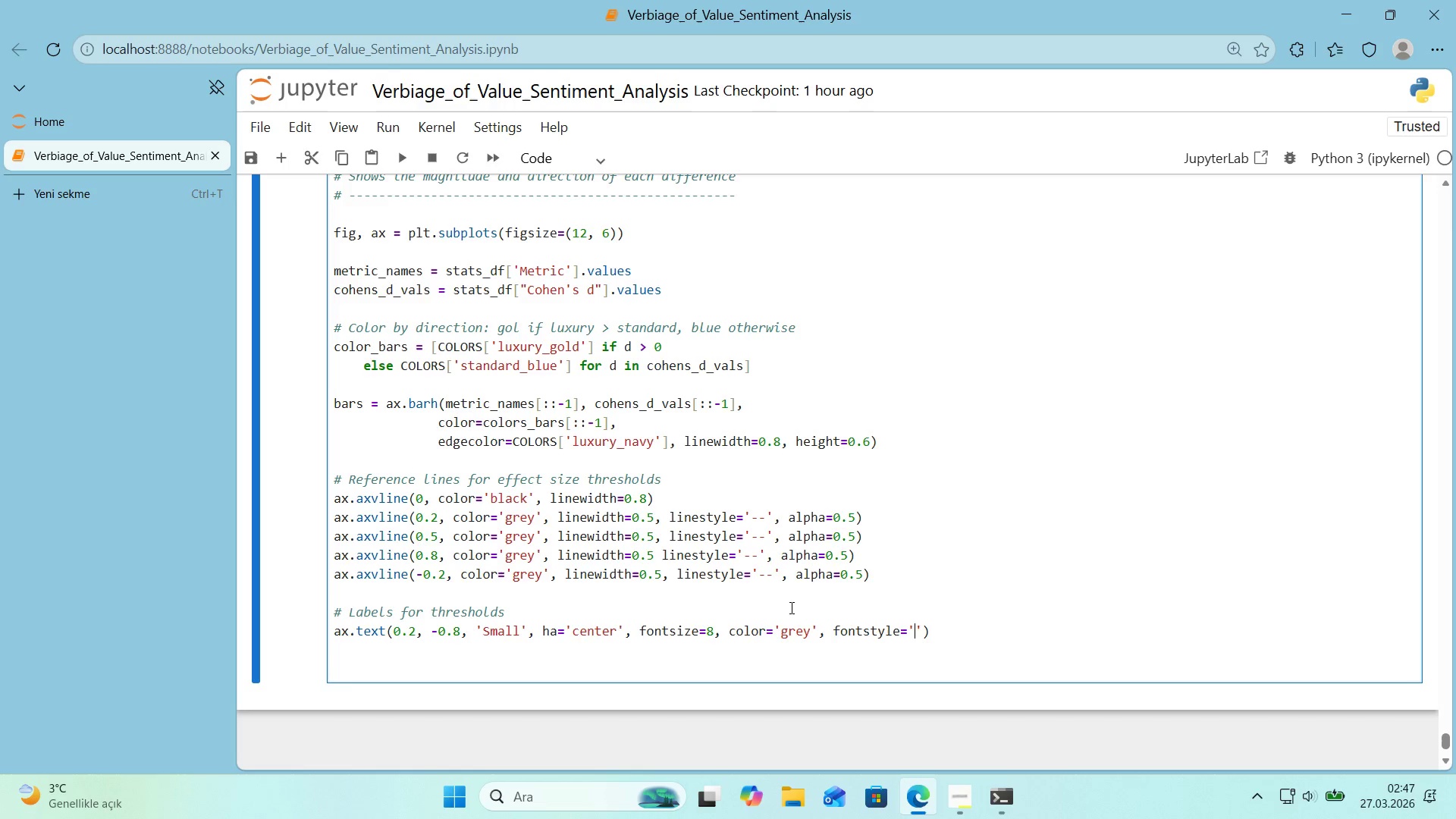 
type('tal'c)
 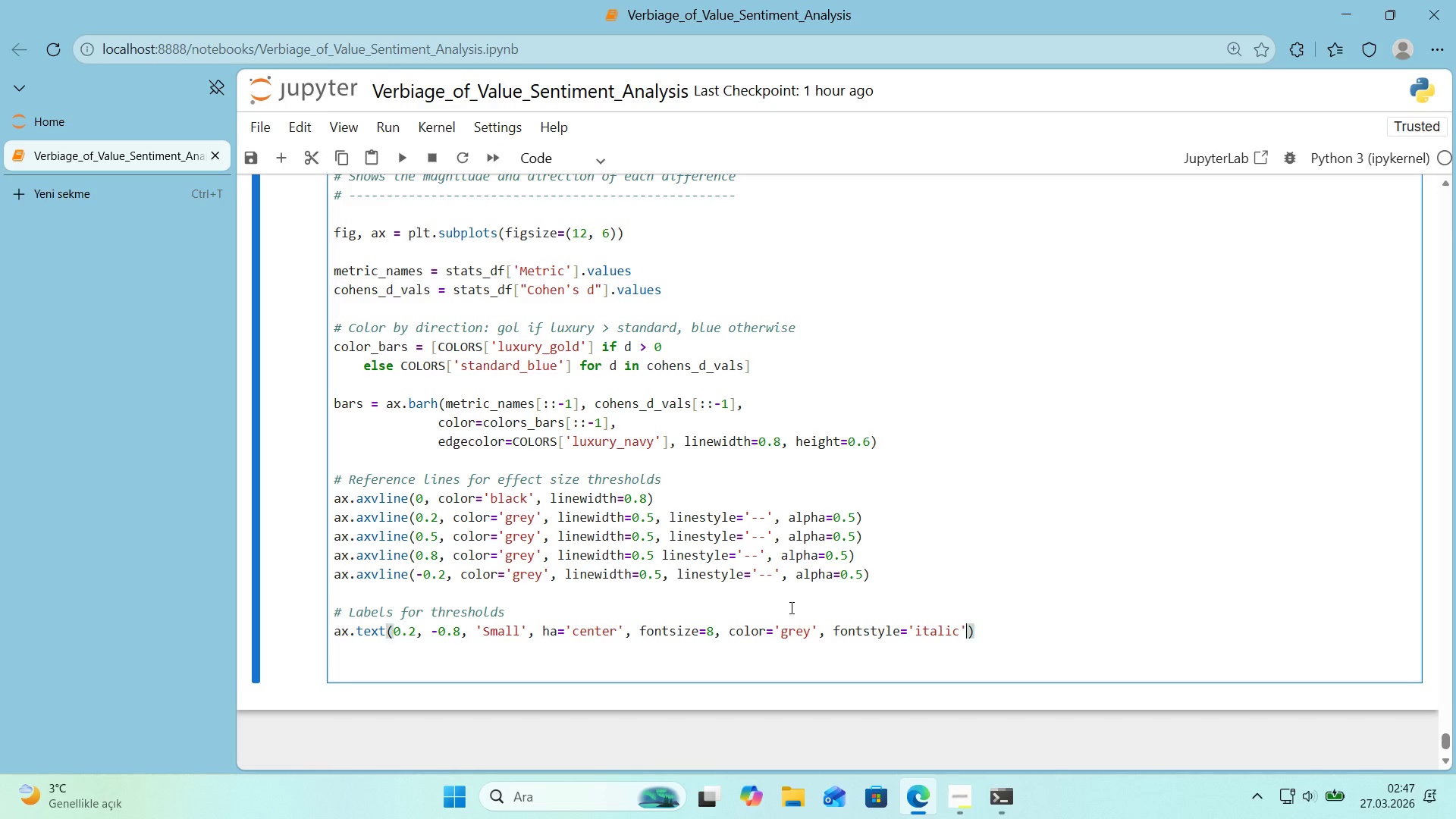 
key(ArrowRight)
 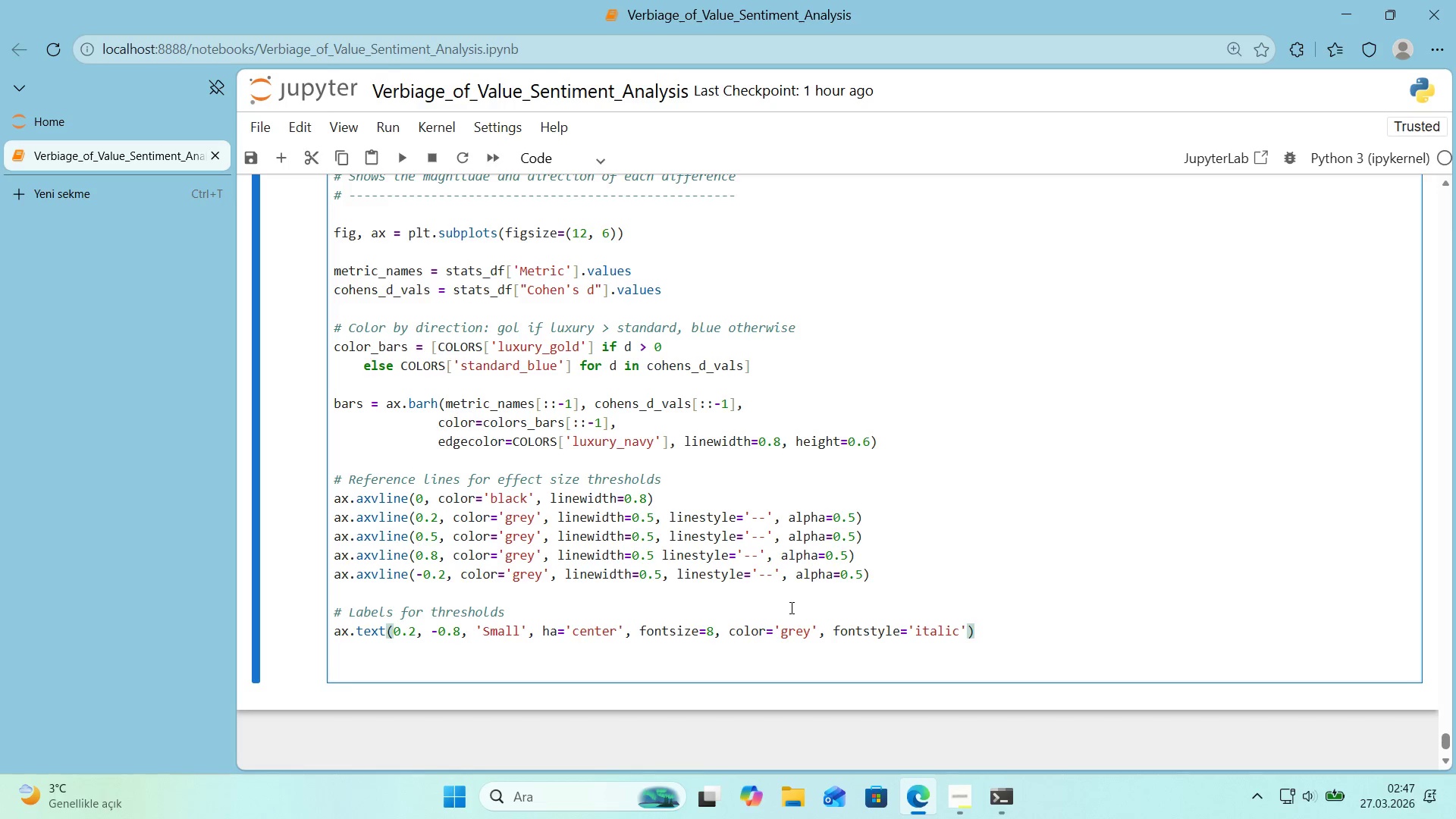 
key(ArrowRight)
 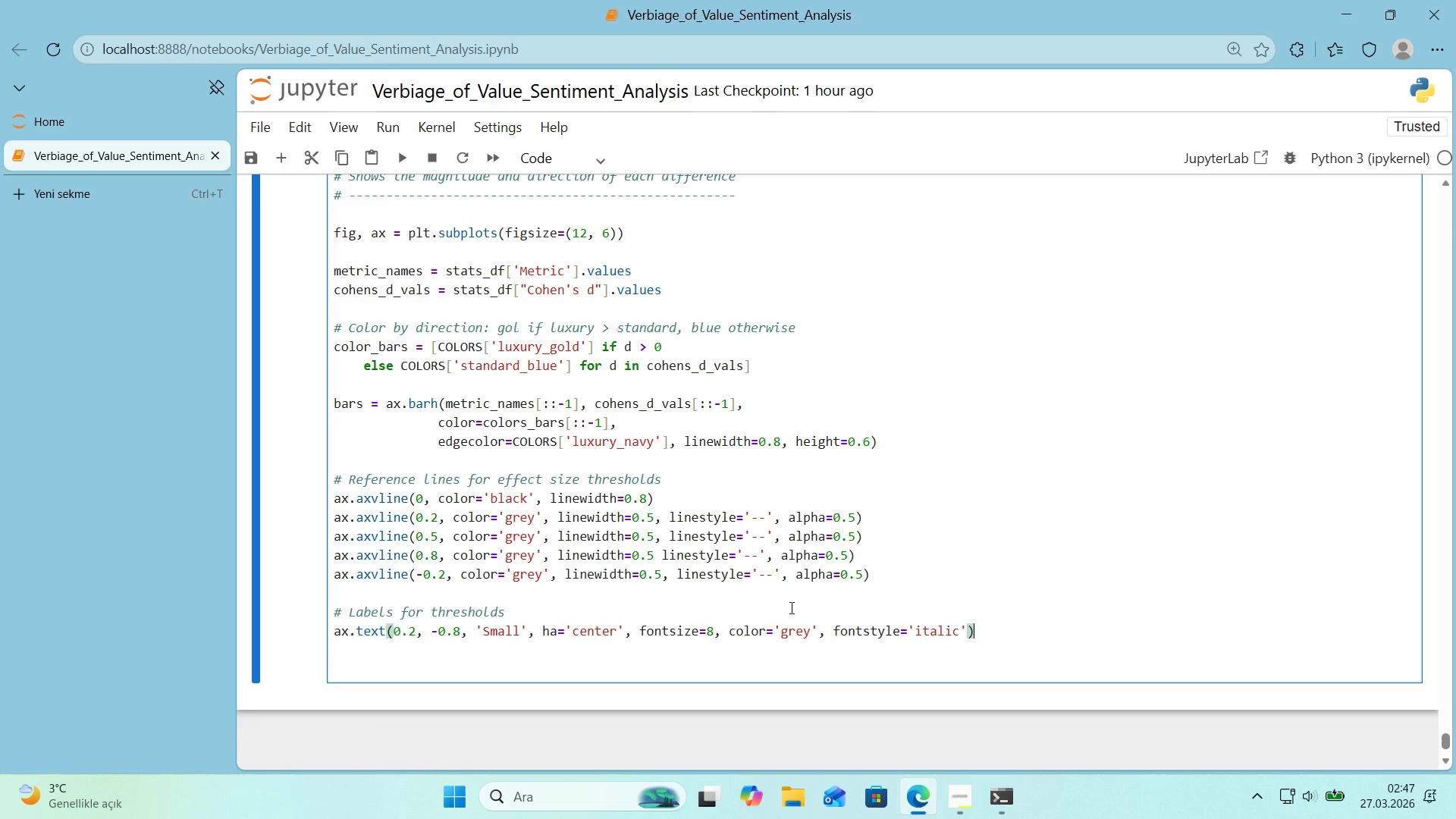 
key(Enter)
 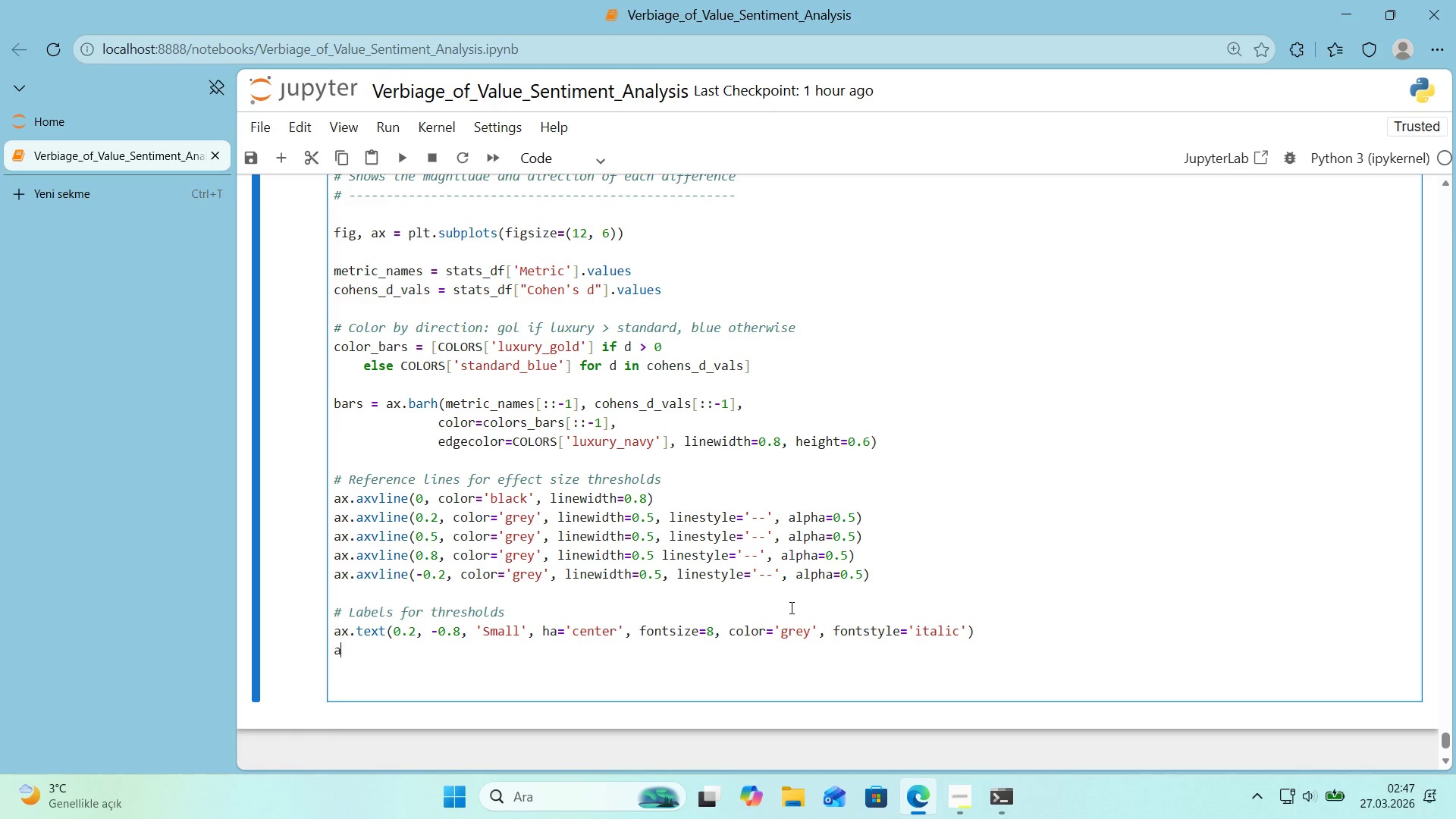 
type(ax_tex)
key(Backspace)
key(Backspace)
key(Backspace)
key(Backspace)
type(.txet)
key(Backspace)
key(Backspace)
key(Backspace)
type(ext*()
 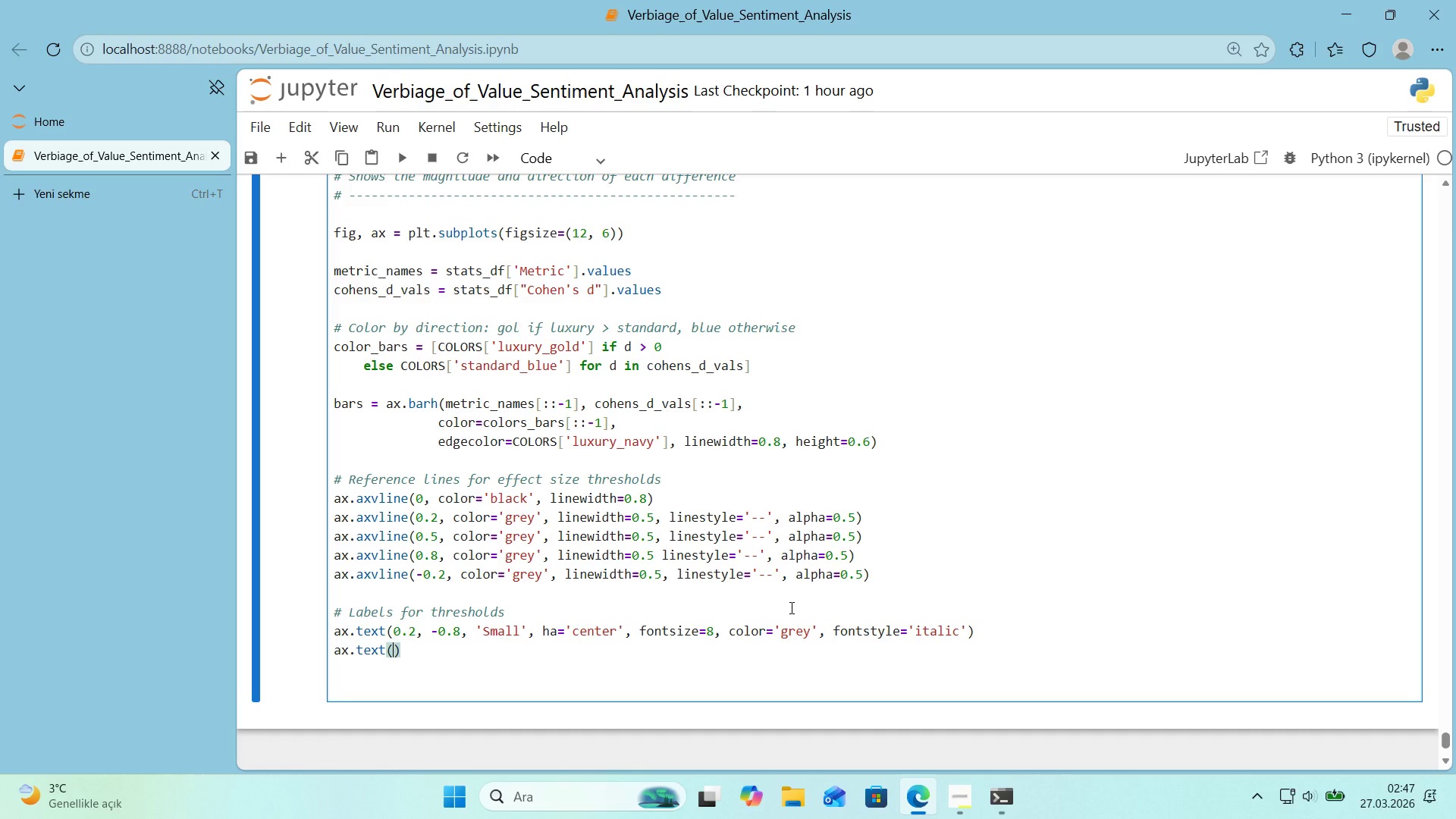 
 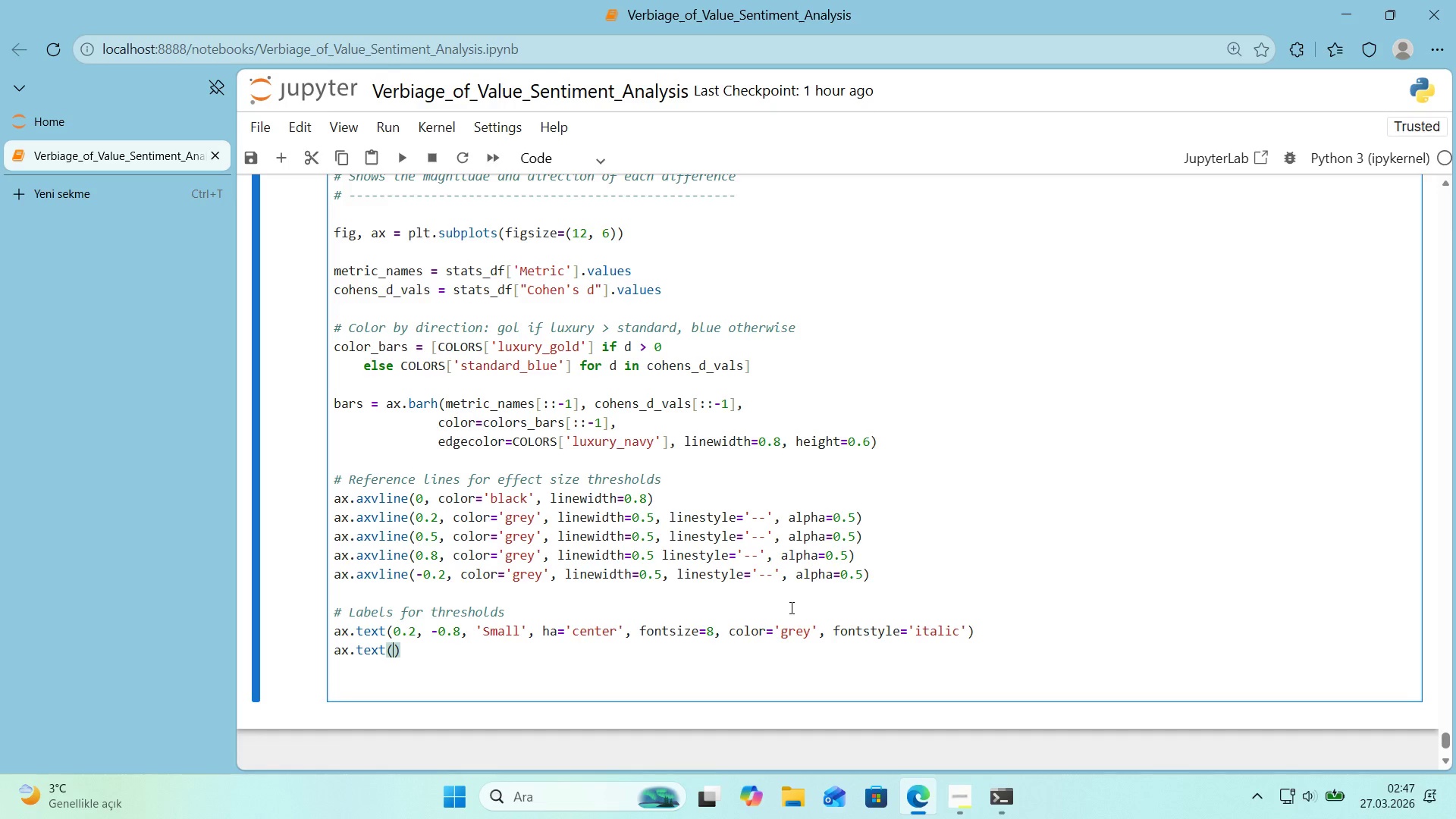 
key(ArrowLeft)
 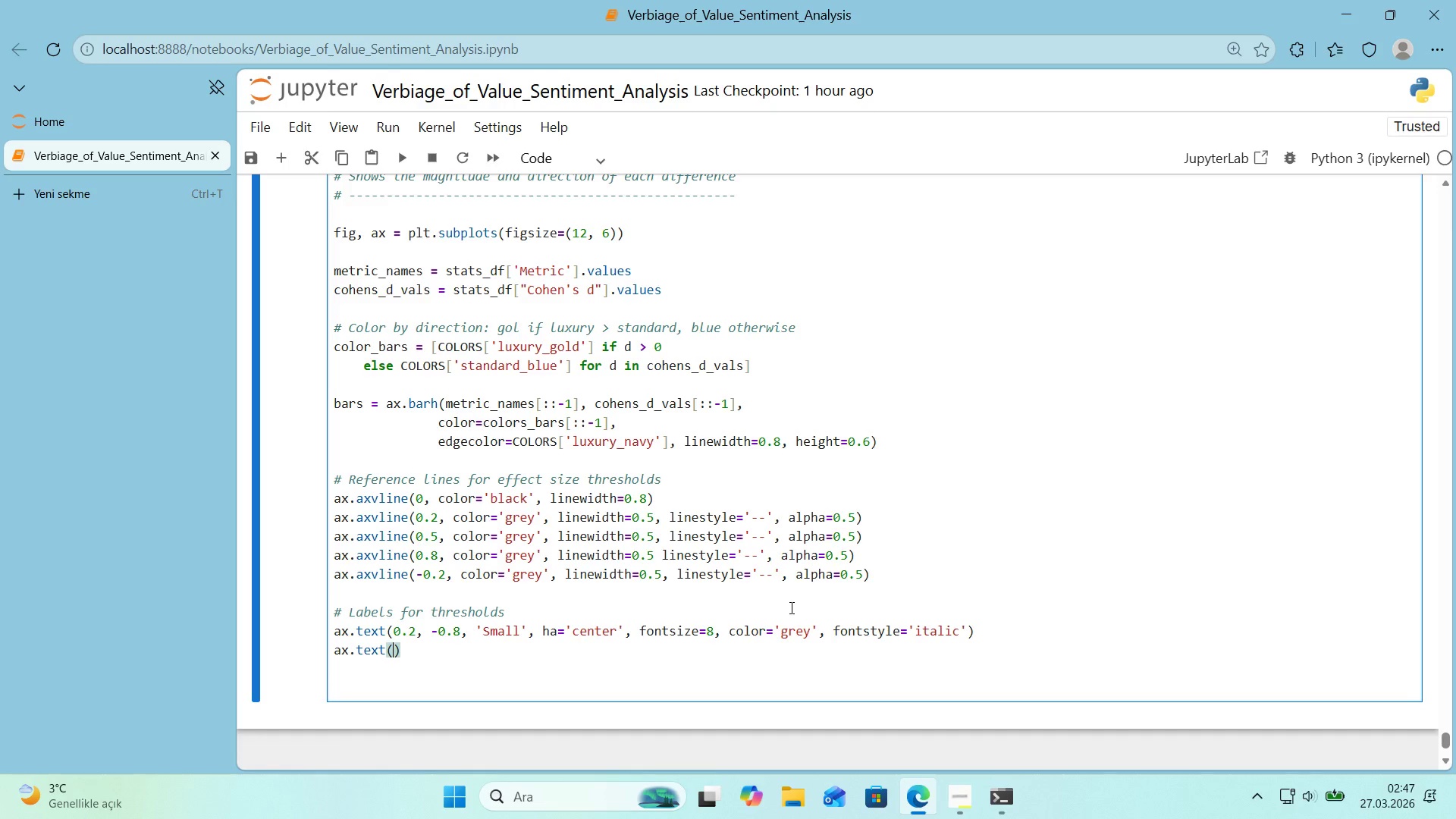 
type(0.)
key(Backspace)
type(.5, -0.8, @@)
 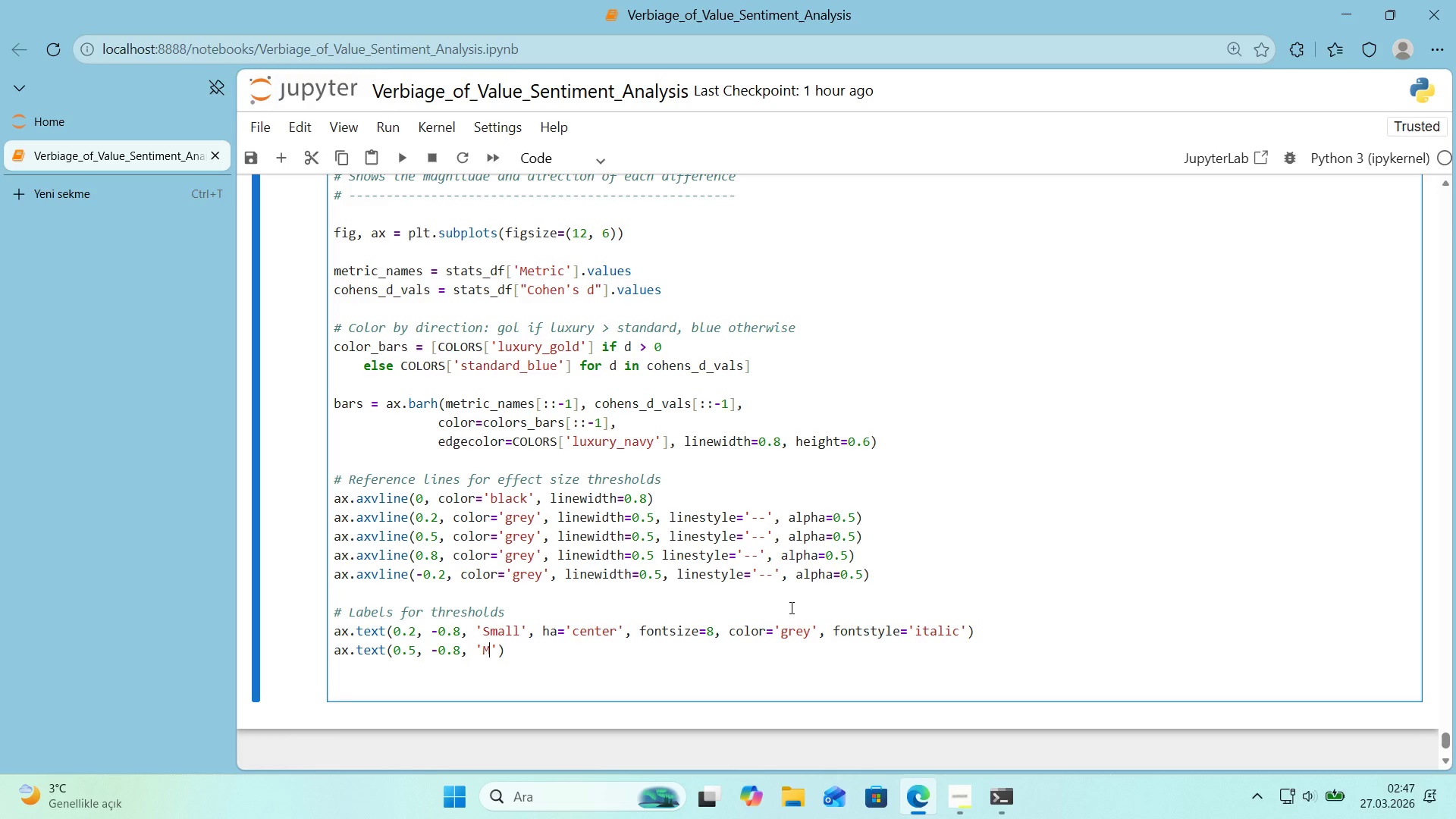 
 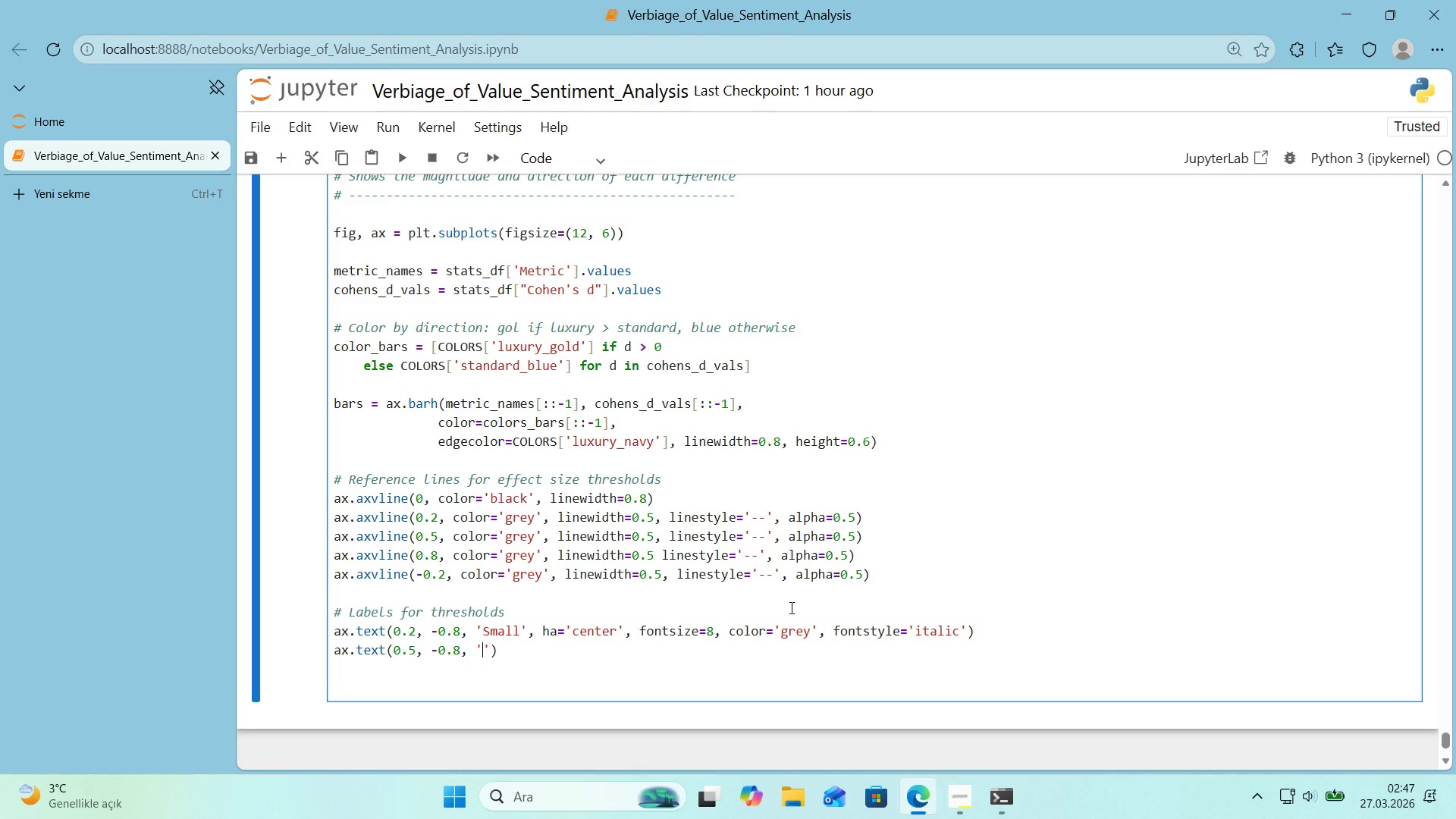 
key(ArrowLeft)
 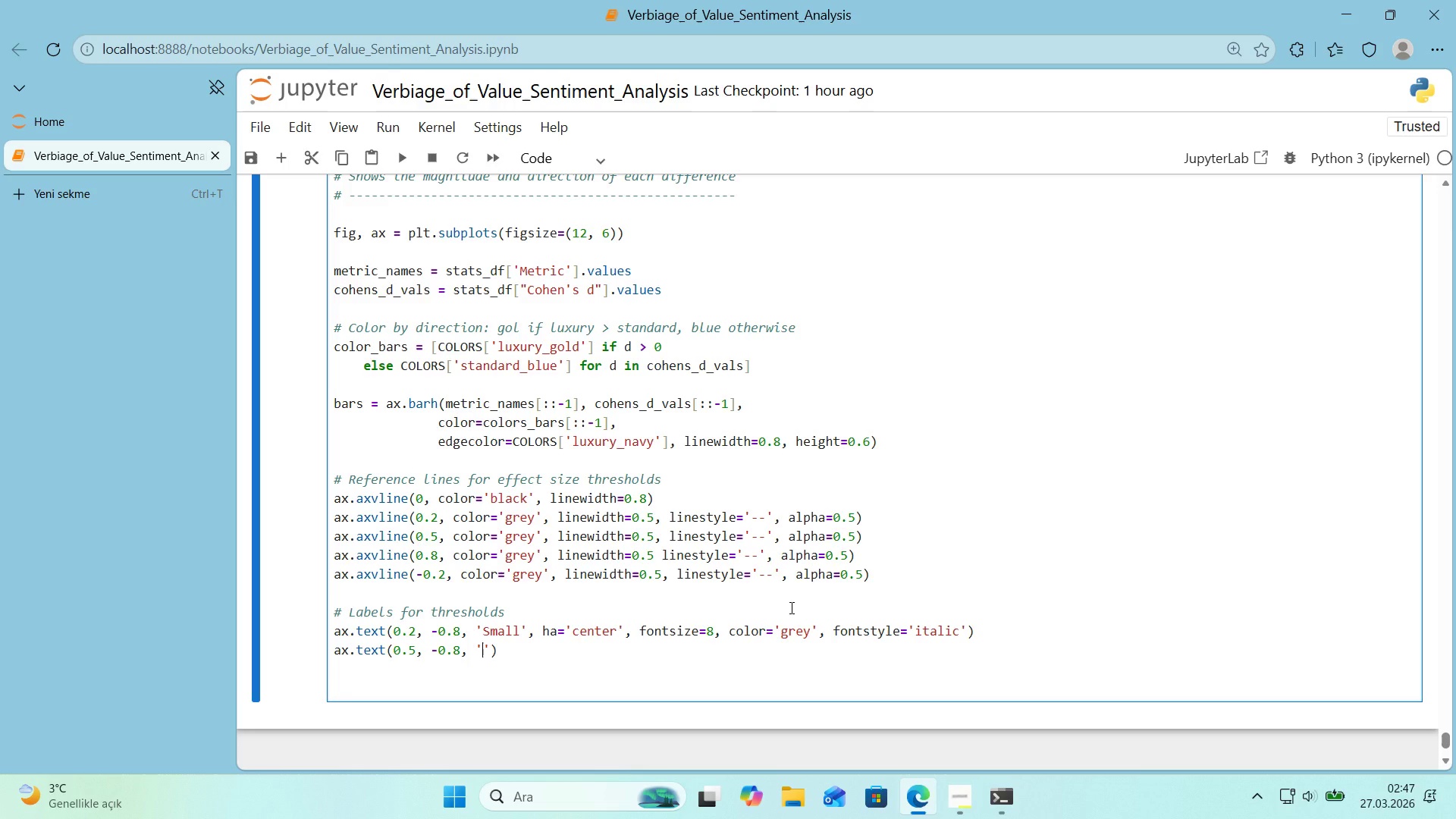 
type(Med'm)
key(Backspace)
type(um)
 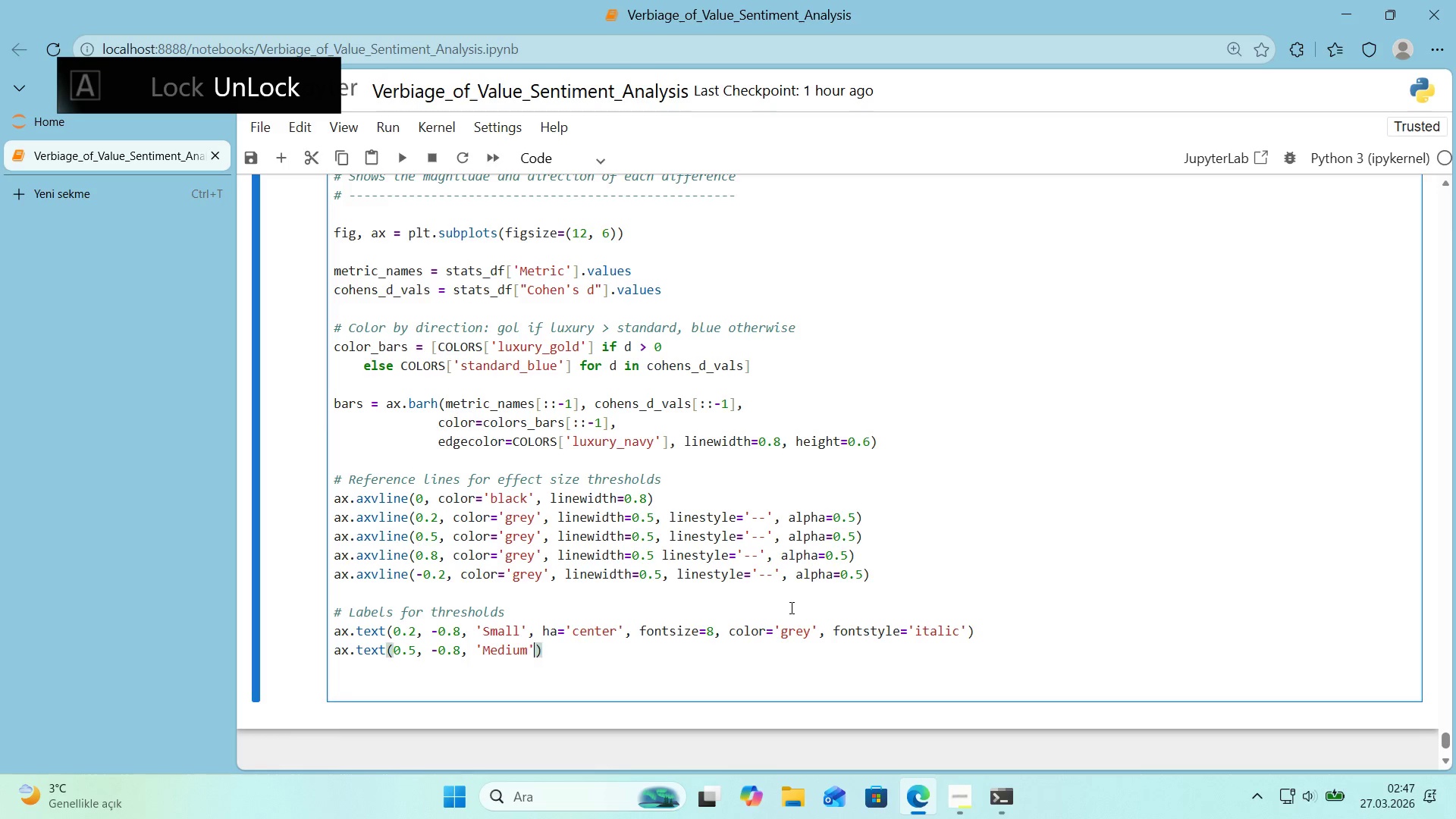 
key(ArrowRight)
 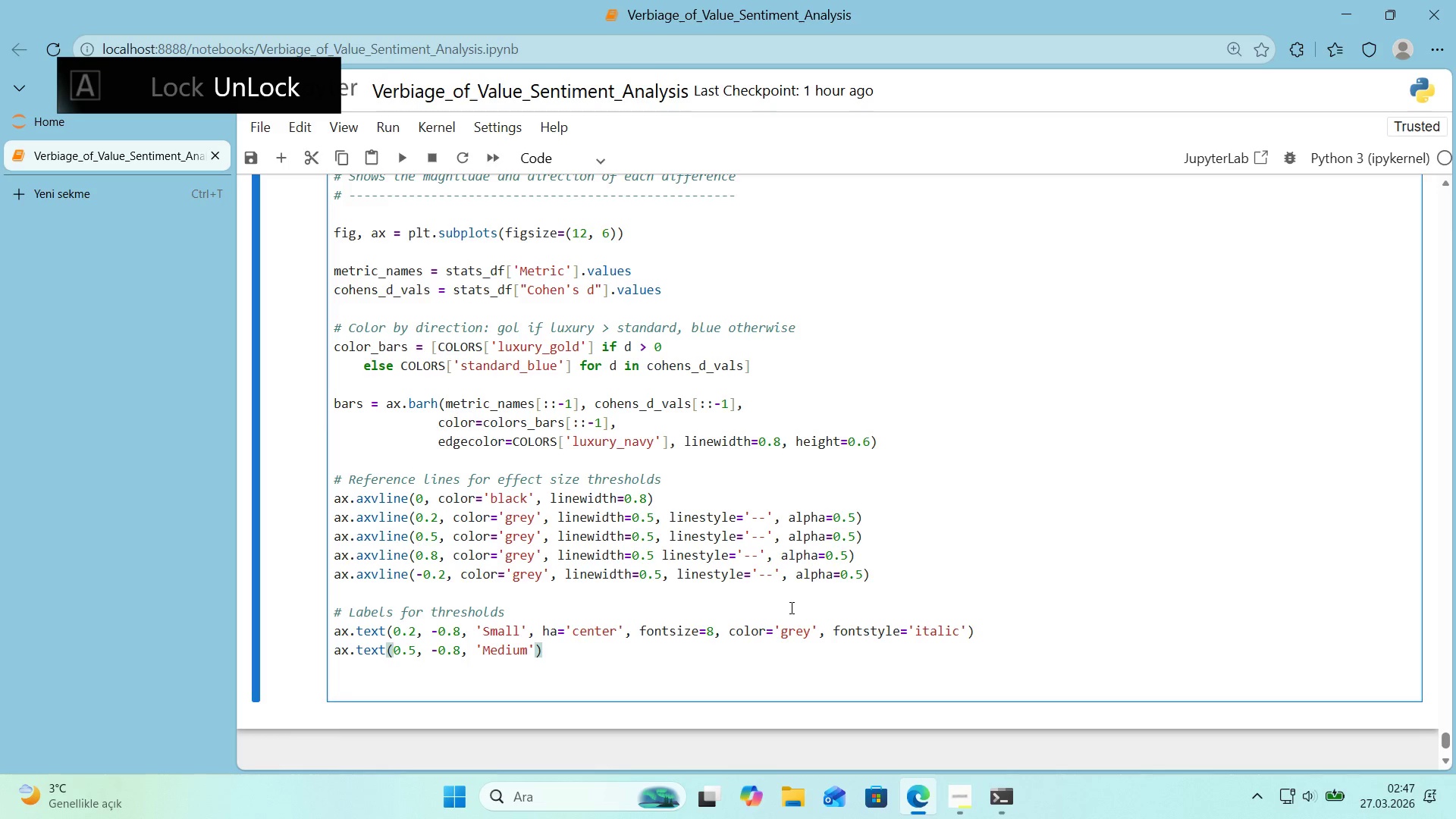 
type(' @)
key(Backspace)
key(Backspace)
key(Backspace)
type(, @@)
 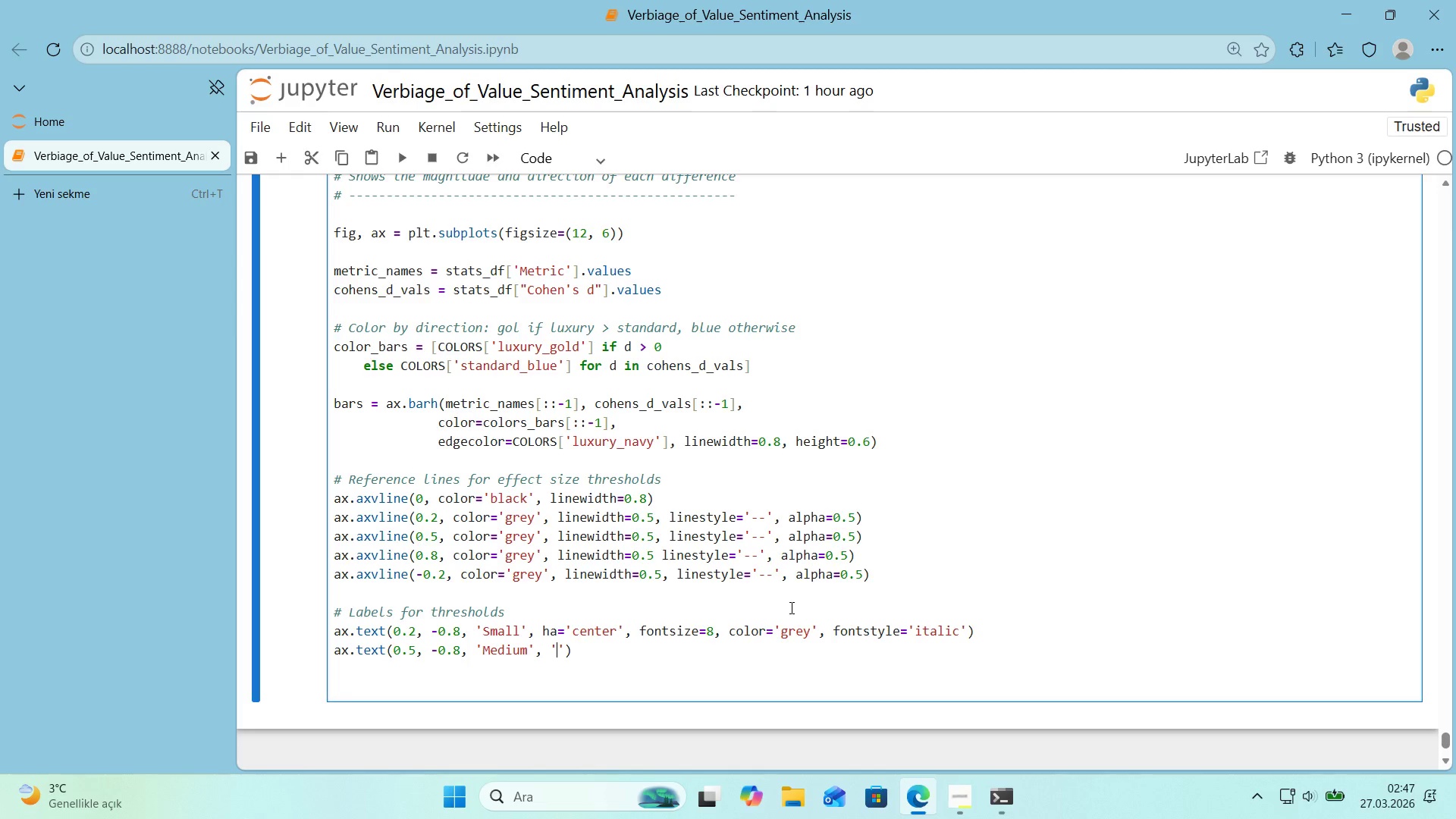 
 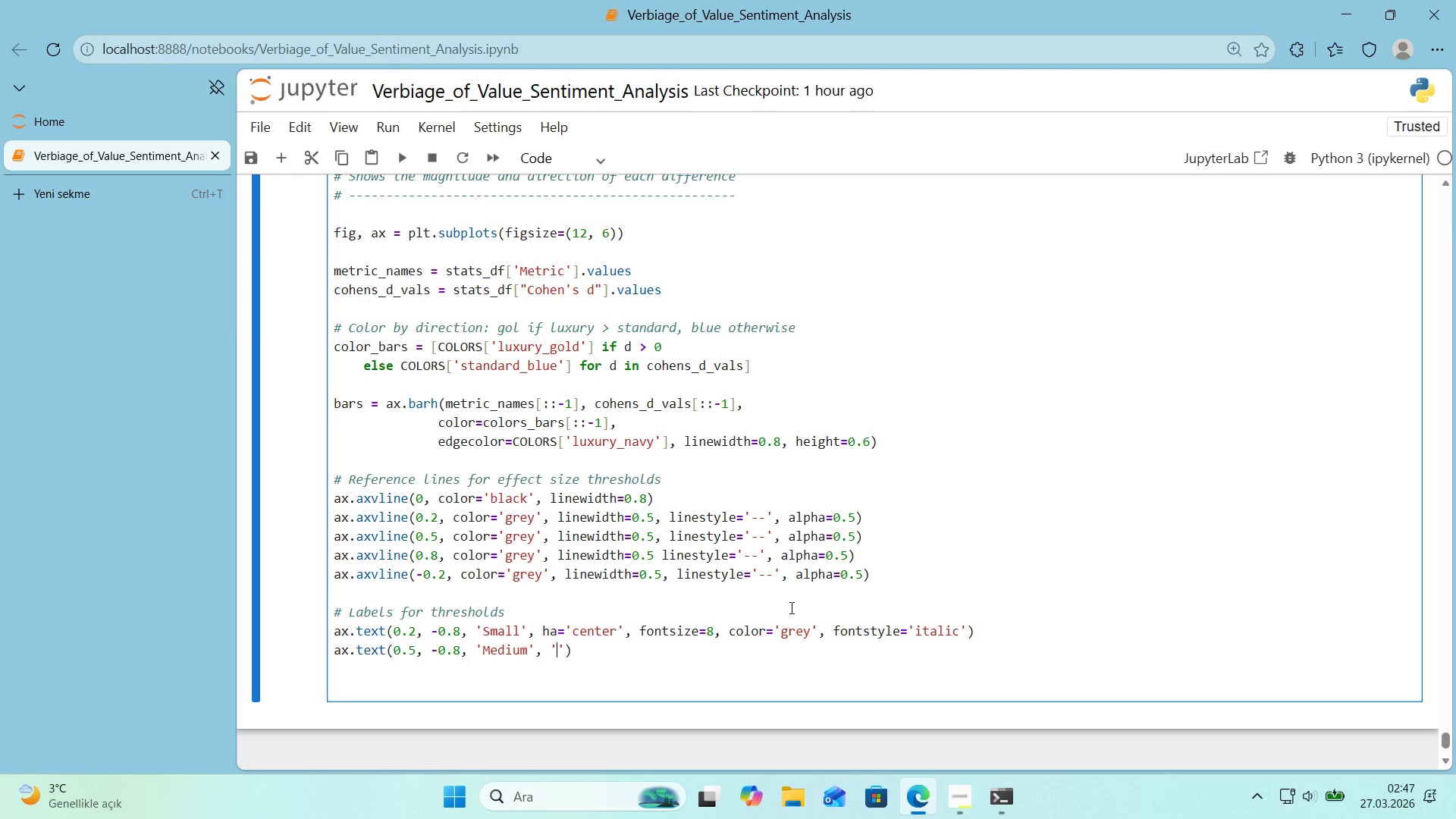 
key(ArrowLeft)
 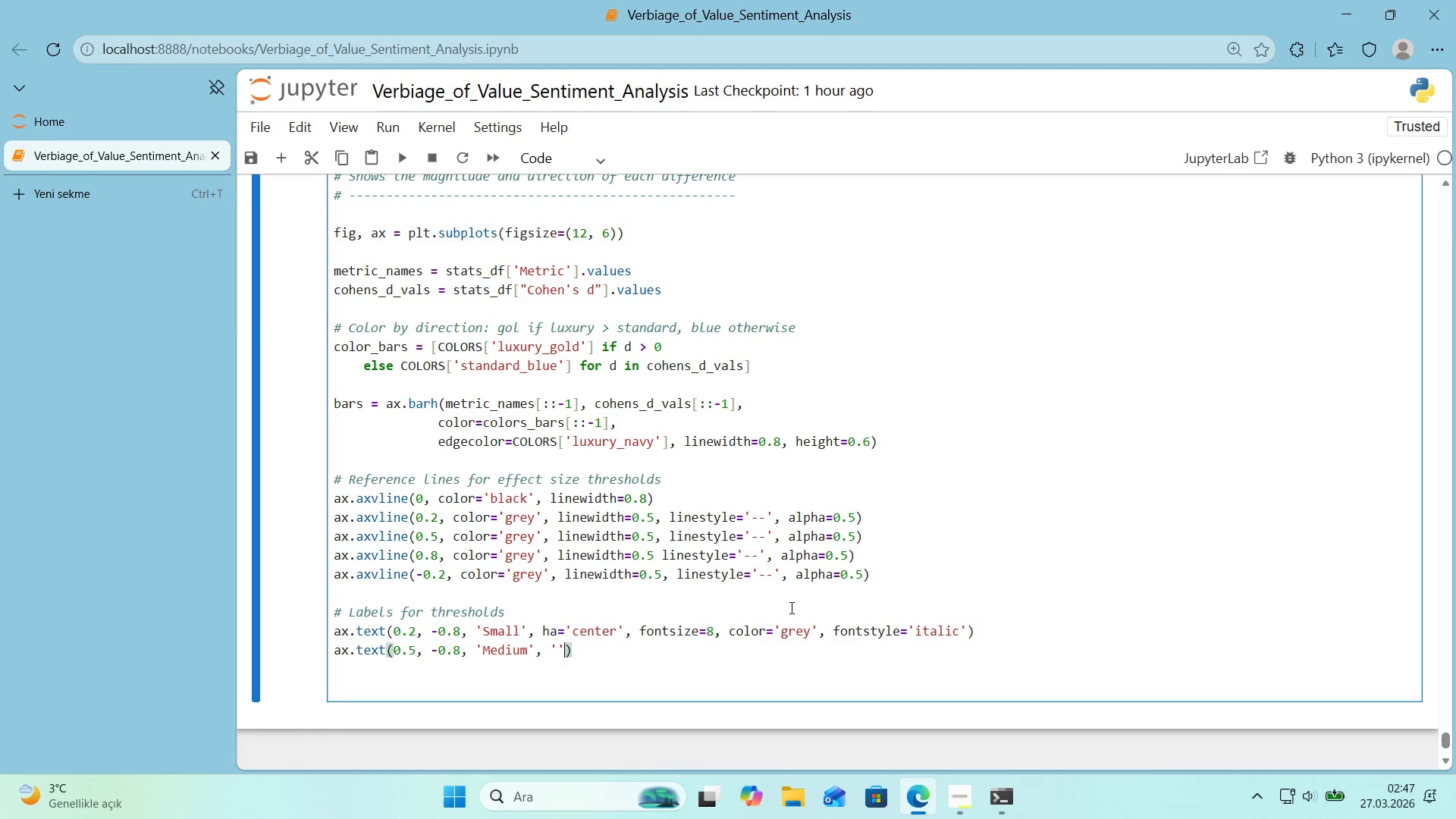 
key(ArrowRight)
 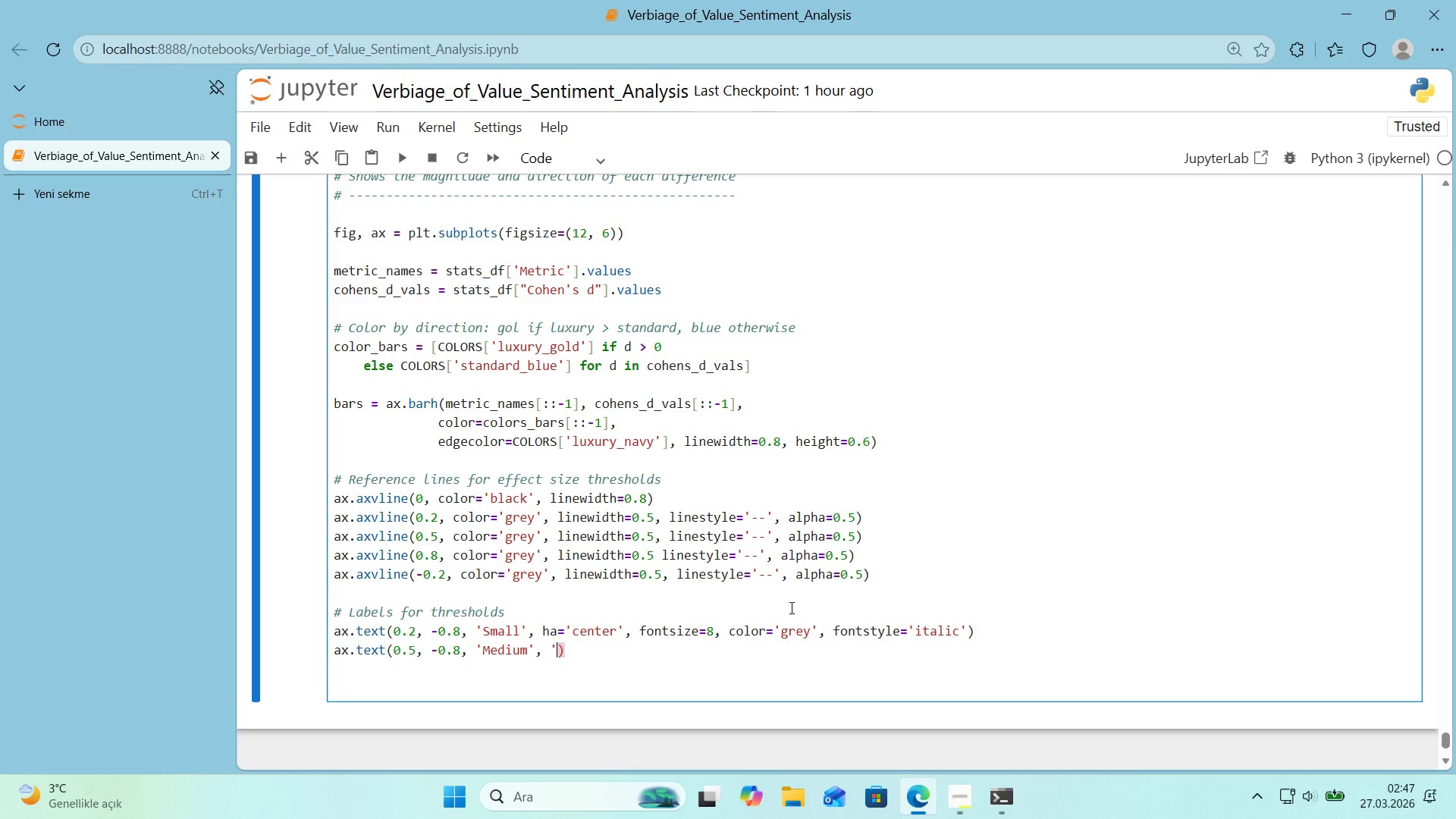 
key(Backspace)
key(Backspace)
type(ha)center)
 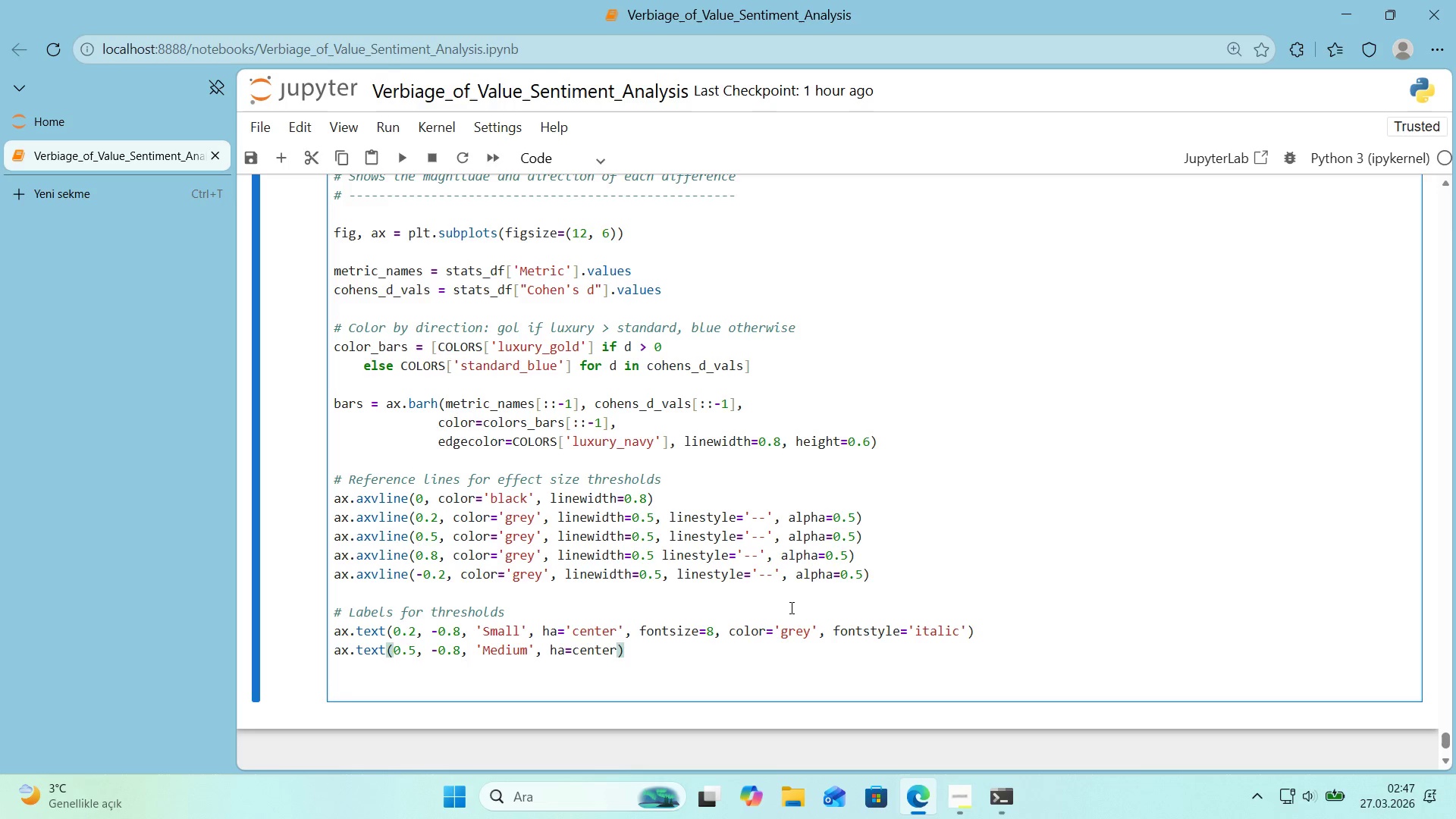 
left_click([576, 651])
 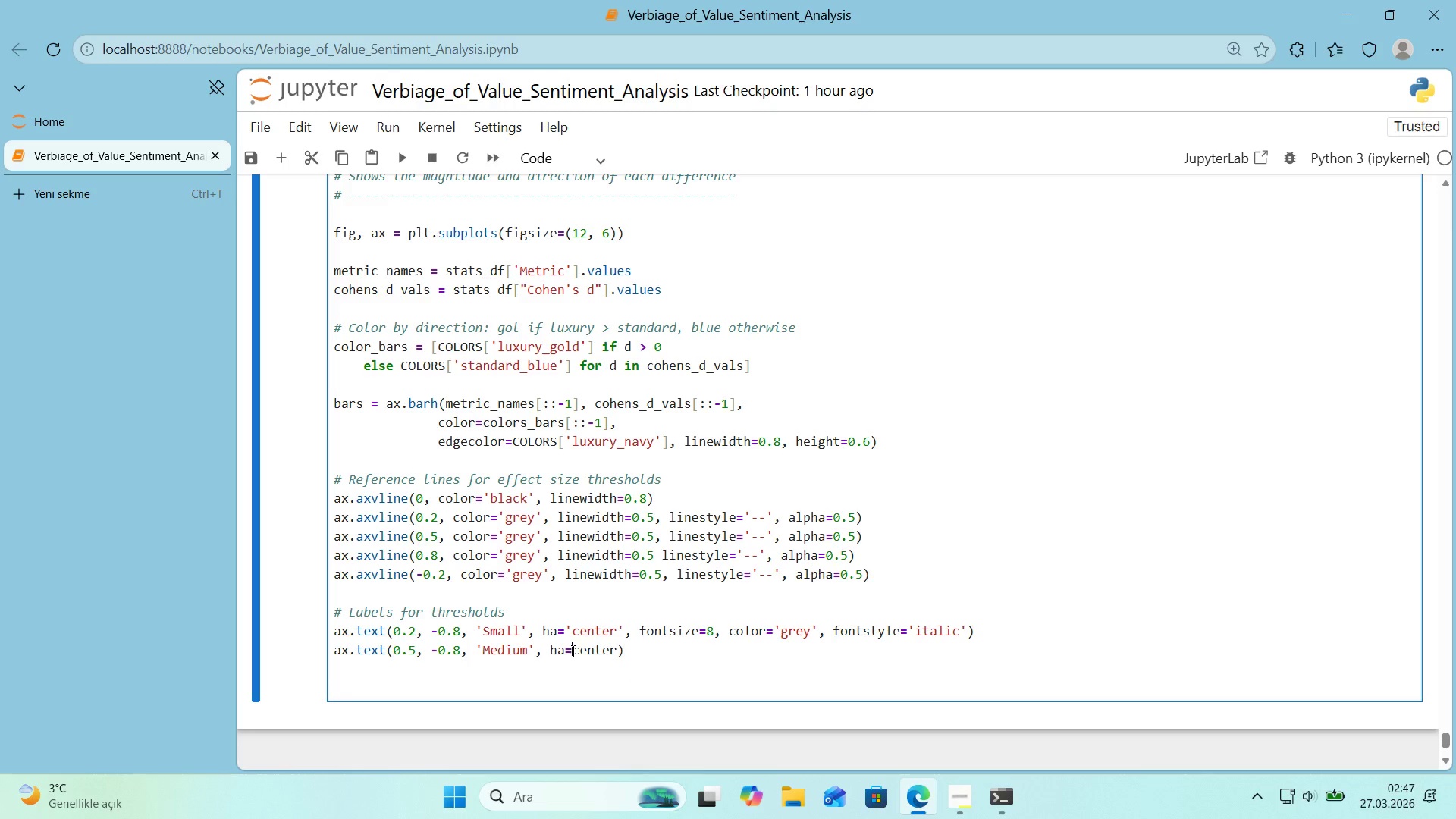 
type(@@)
 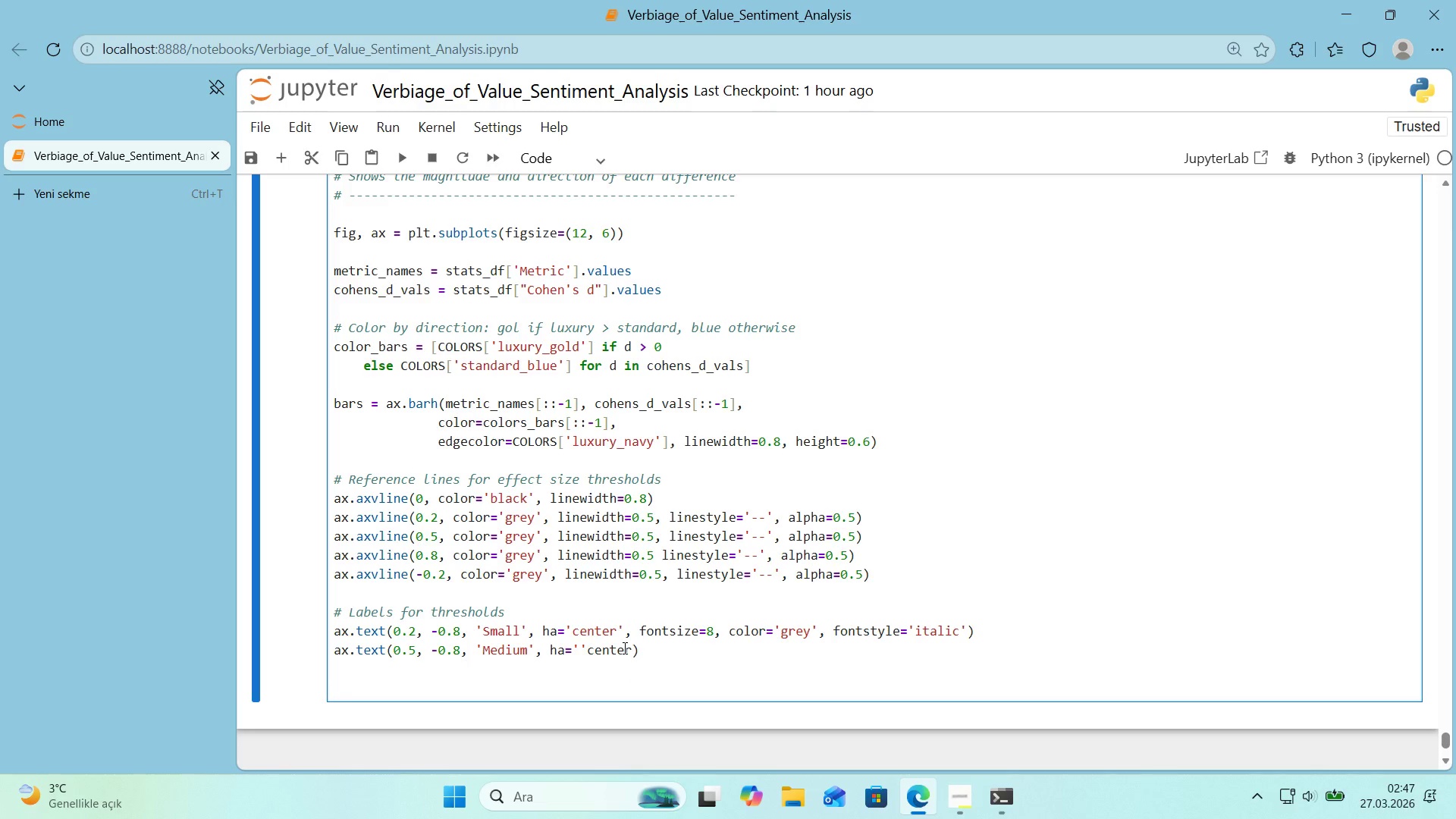 
double_click([620, 649])
 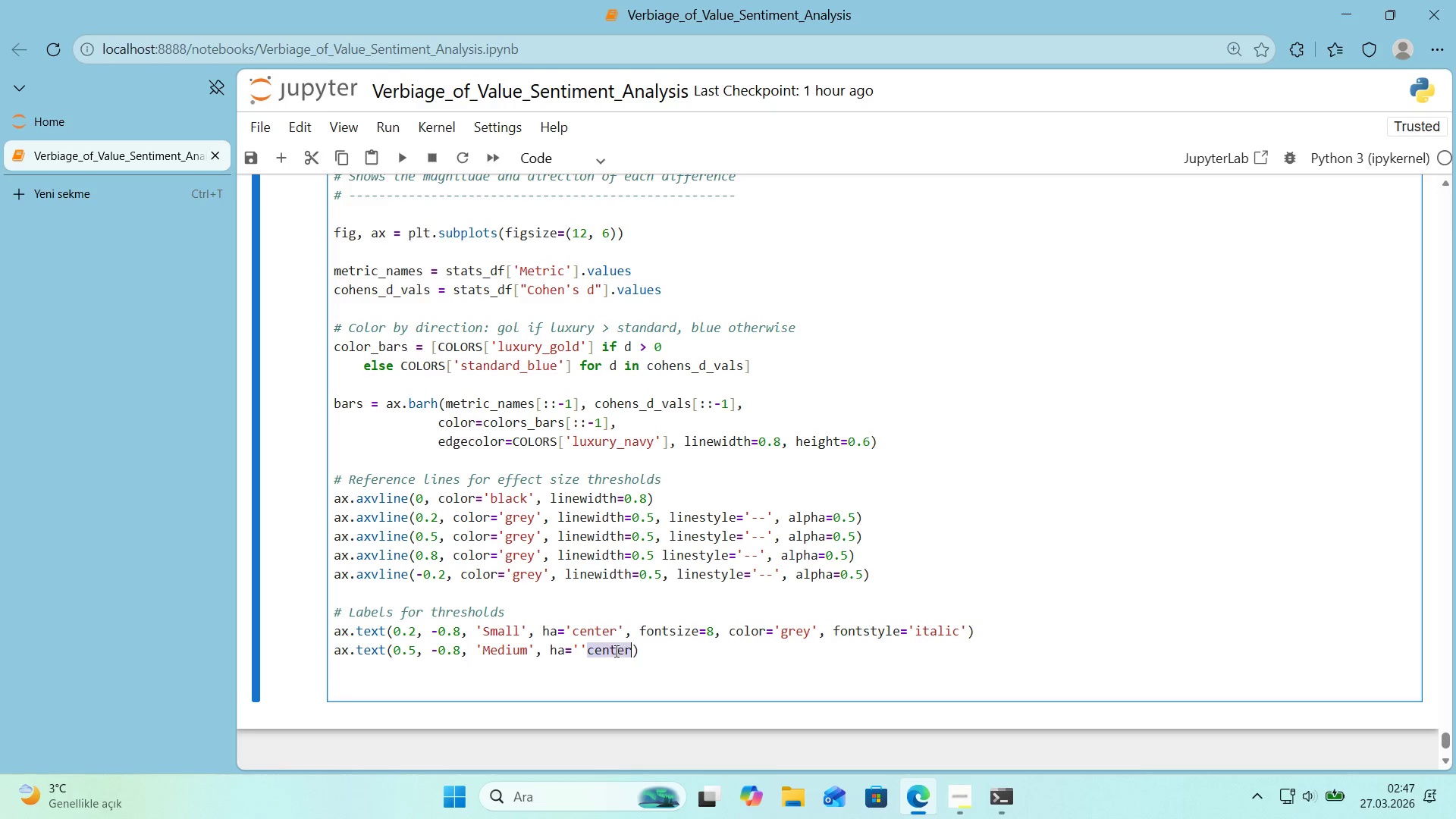 
left_click_drag(start_coordinate=[614, 651], to_coordinate=[581, 655])
 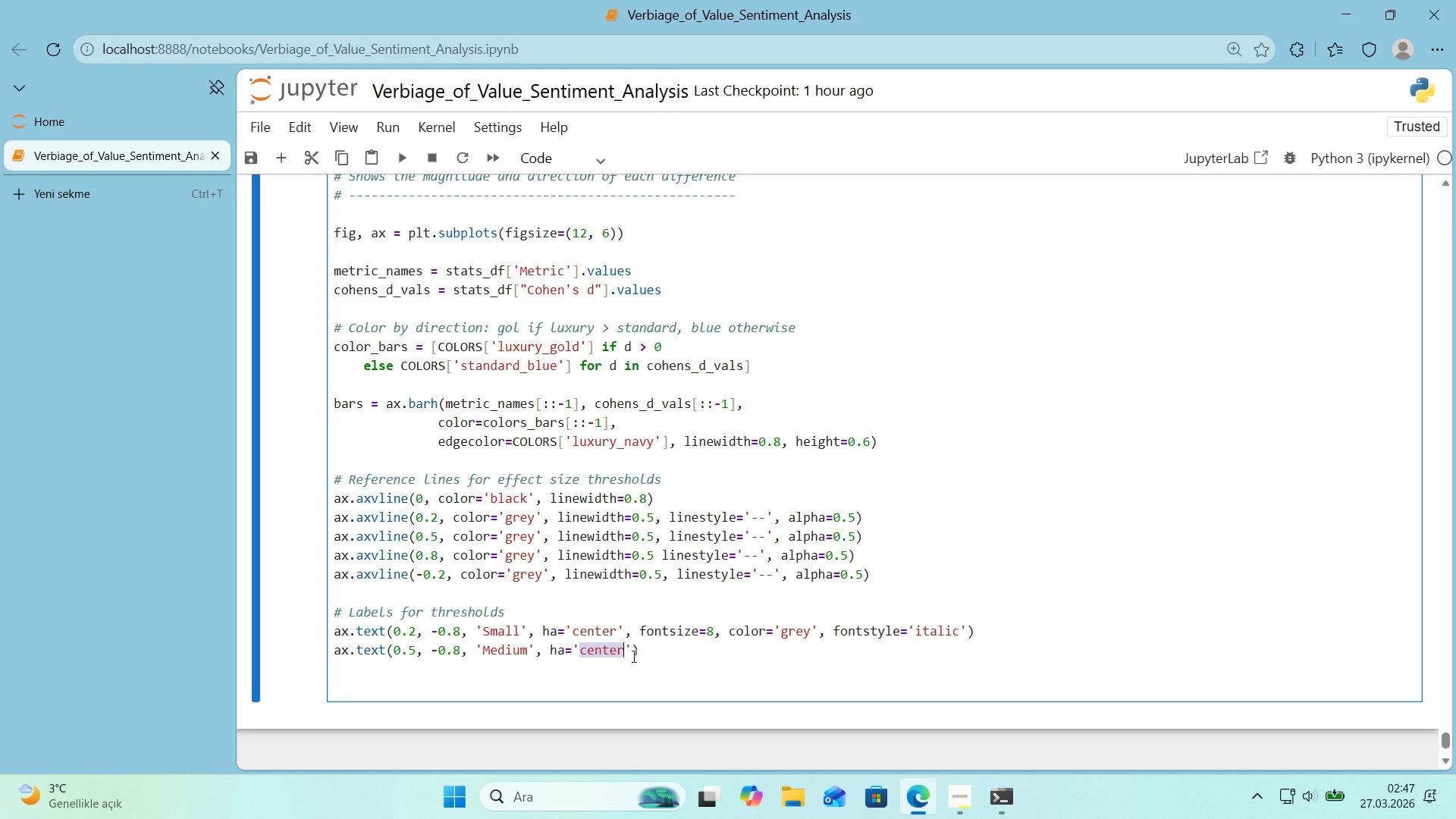 
left_click([634, 656])
 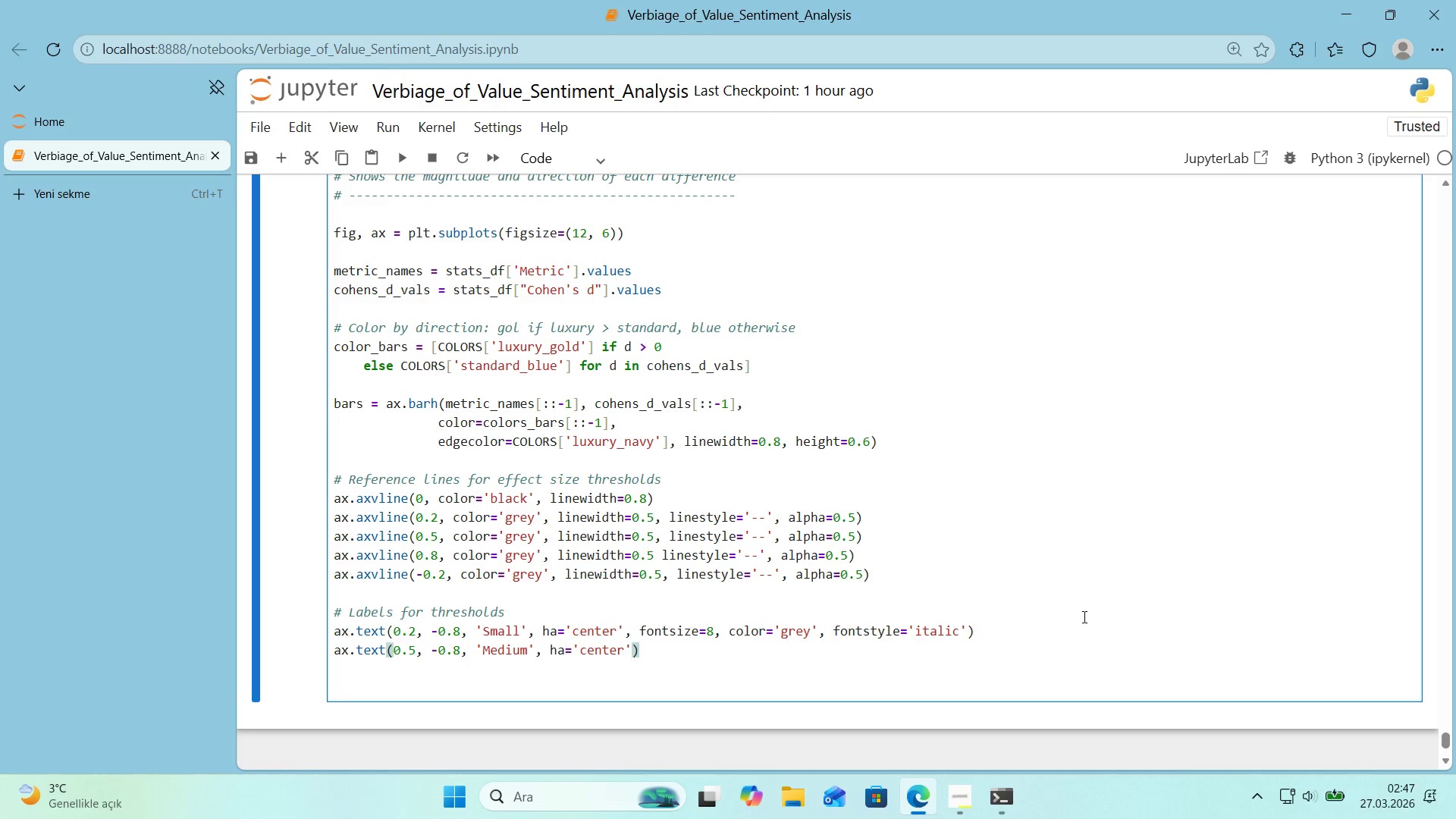 
type(, fonts'ze)8, color)@@)
 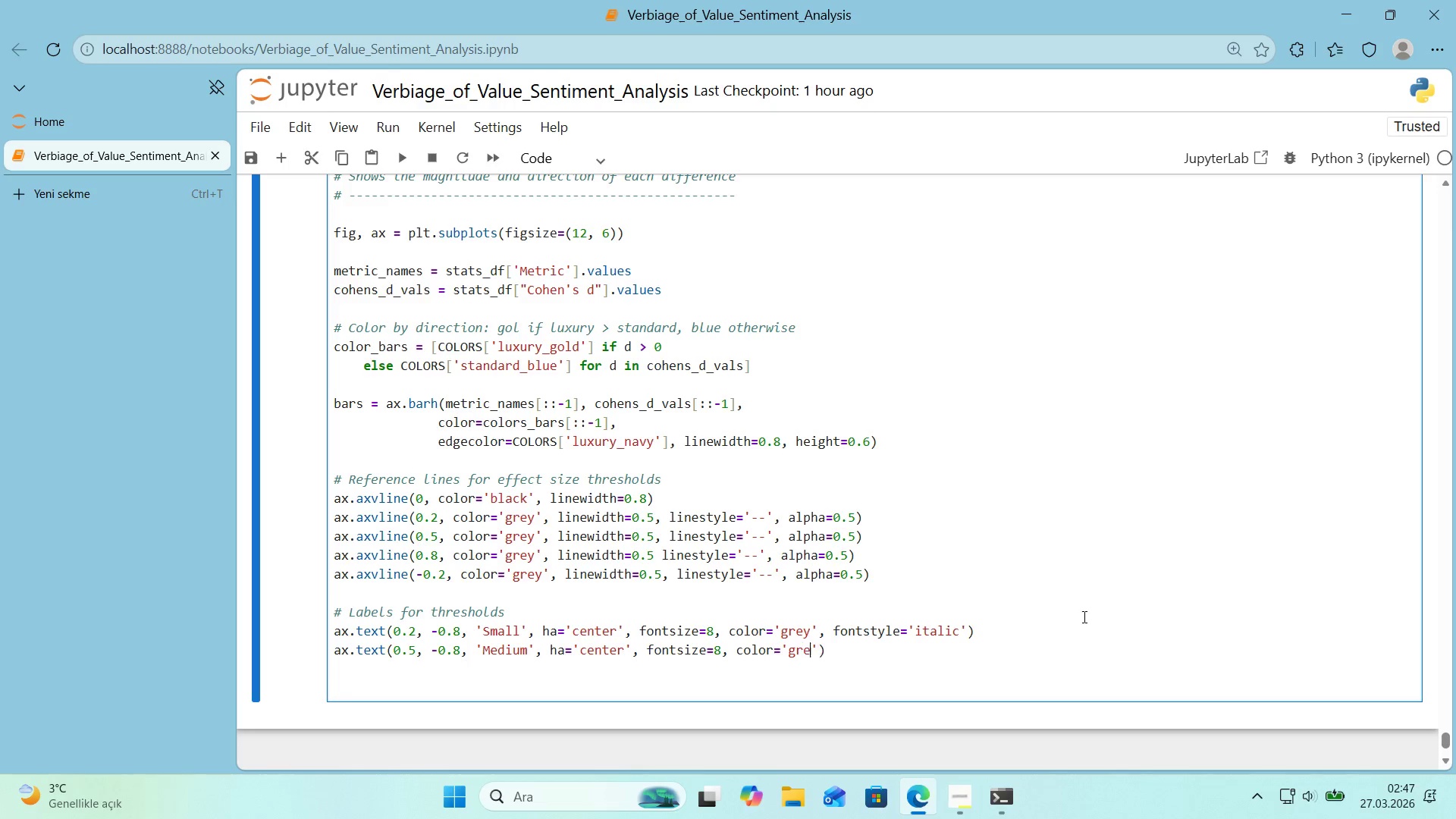 
 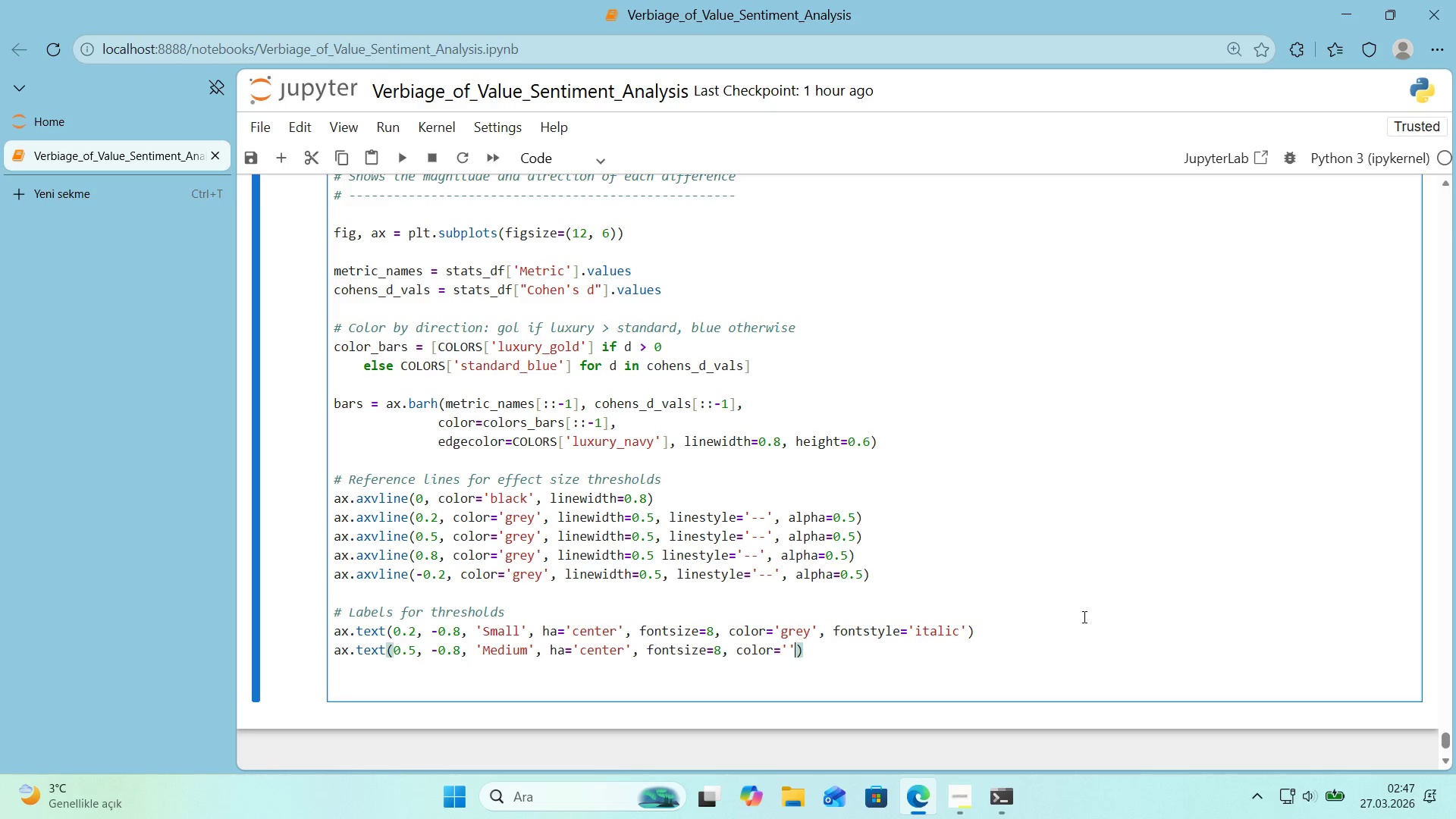 
key(ArrowLeft)
 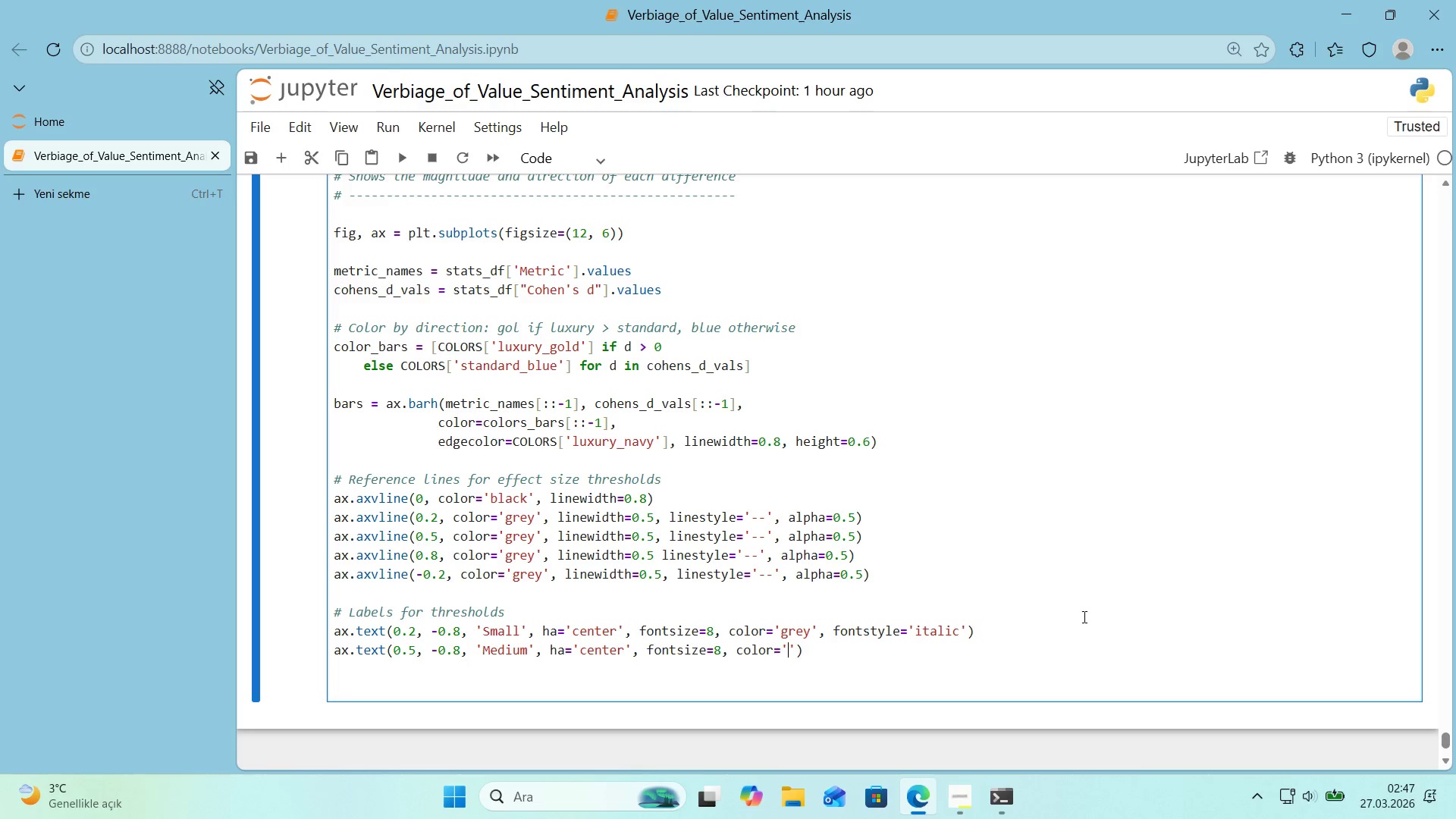 
type(grey)
 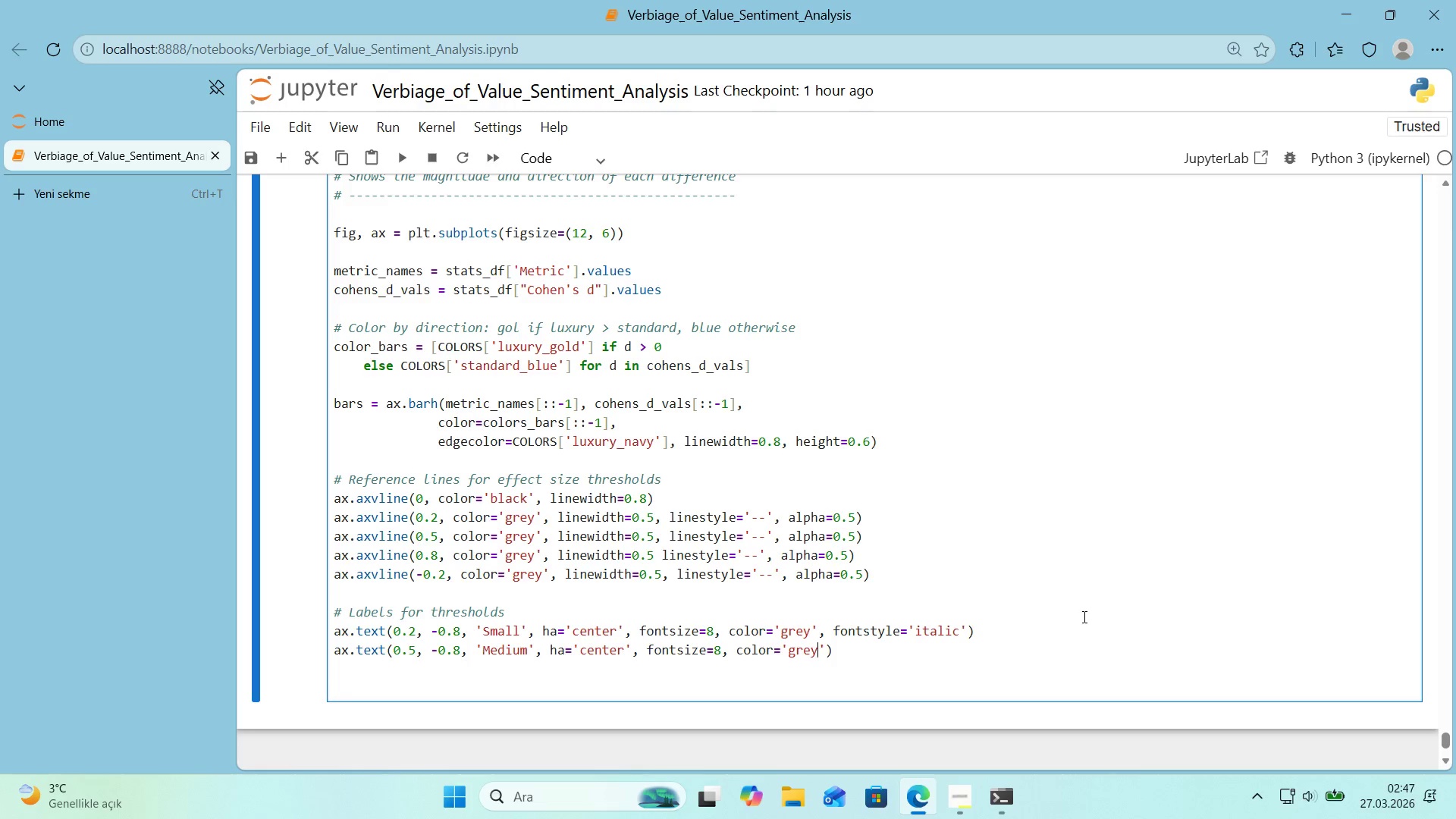 
key(ArrowRight)
 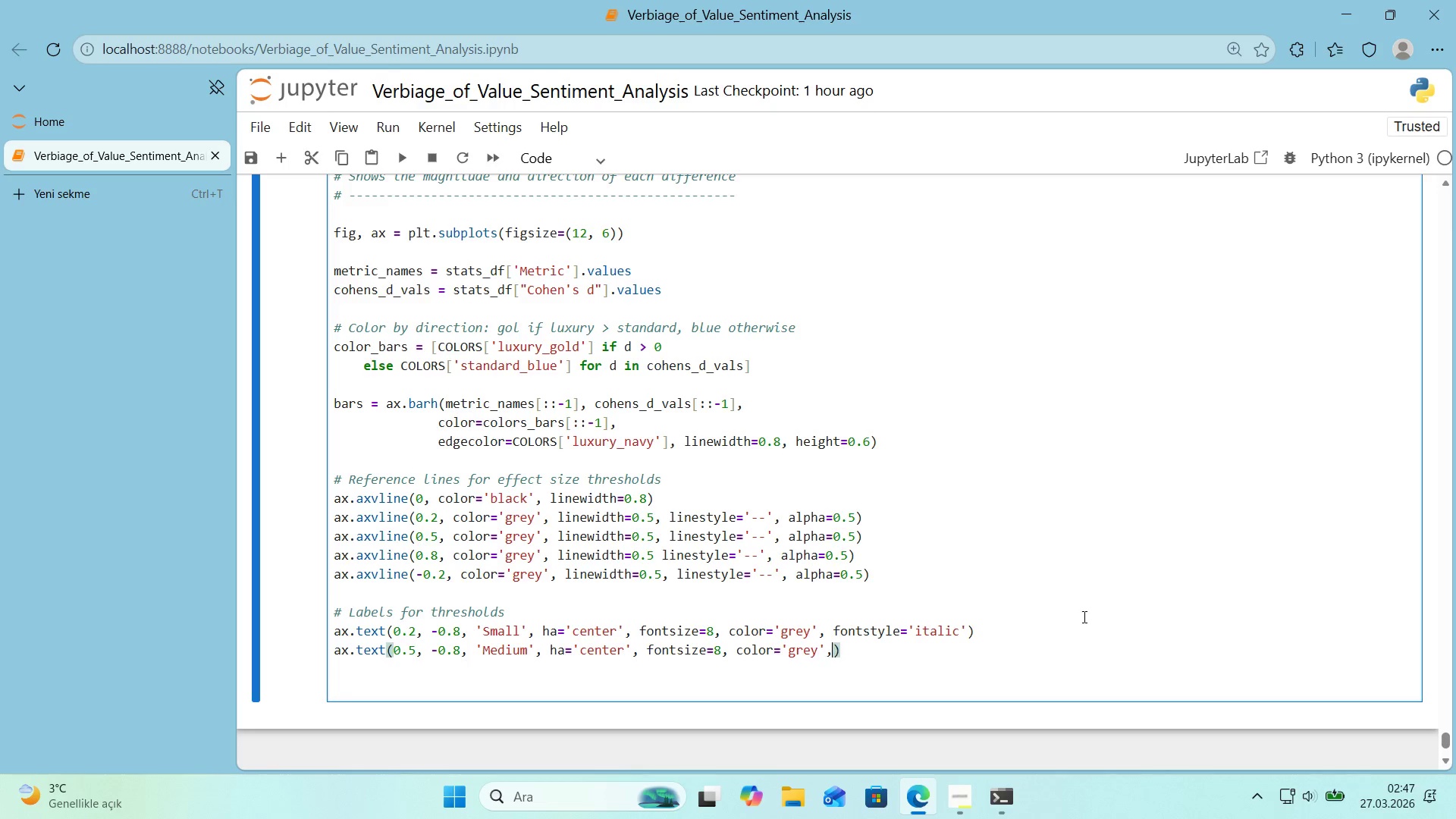 
key(Comma)
 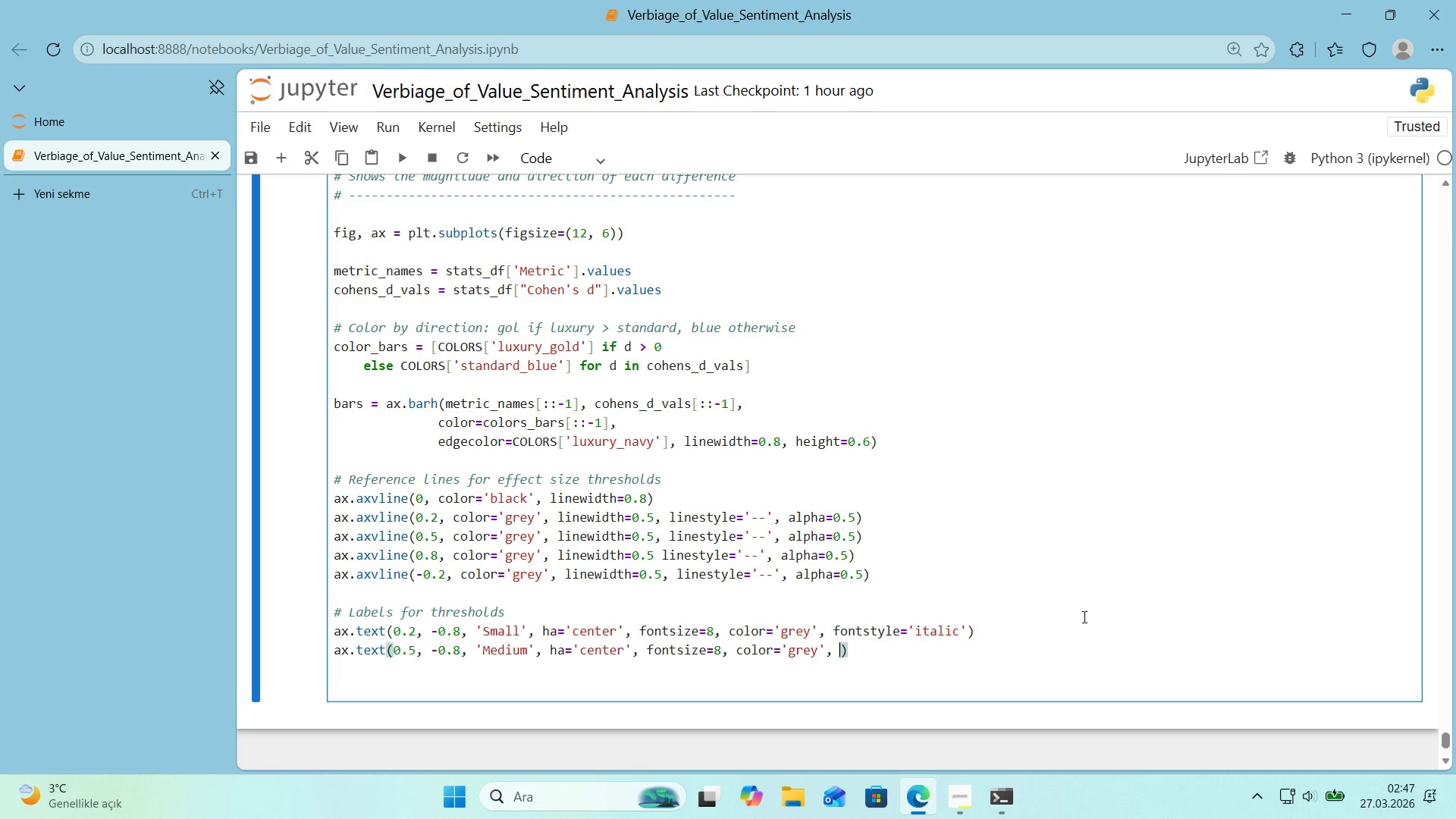 
key(Space)
 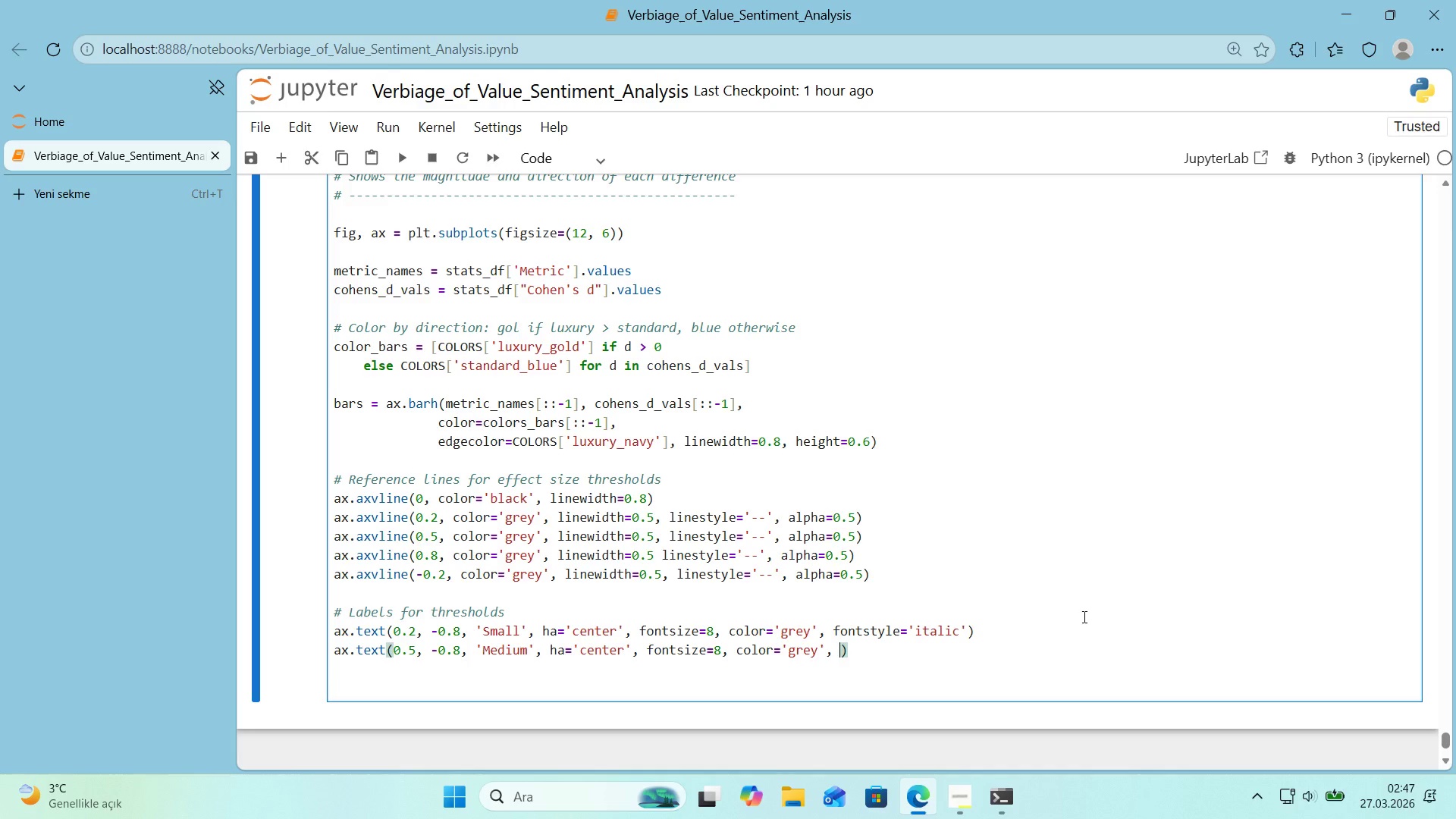 
type(fontstyle)@@)
 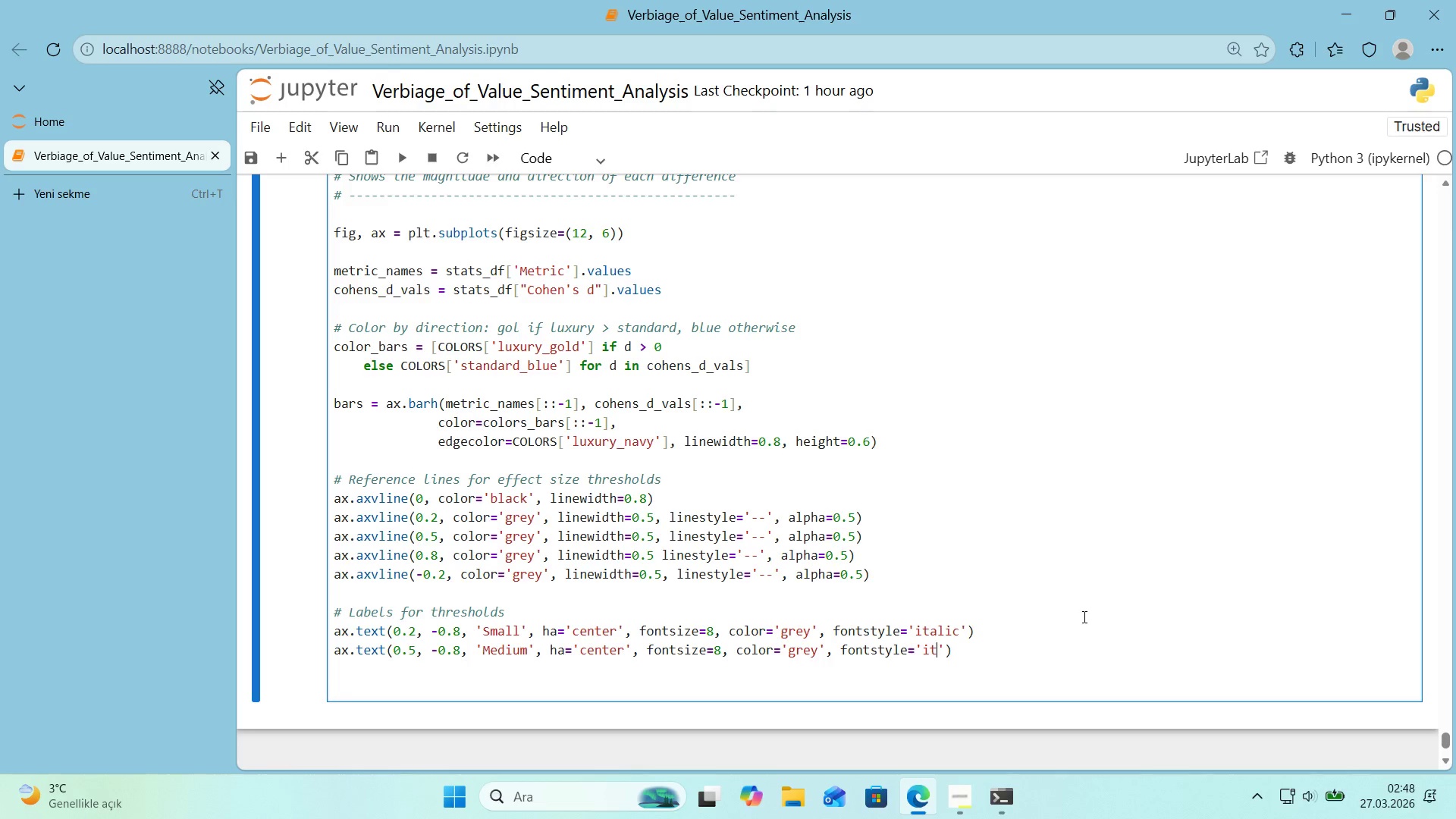 
 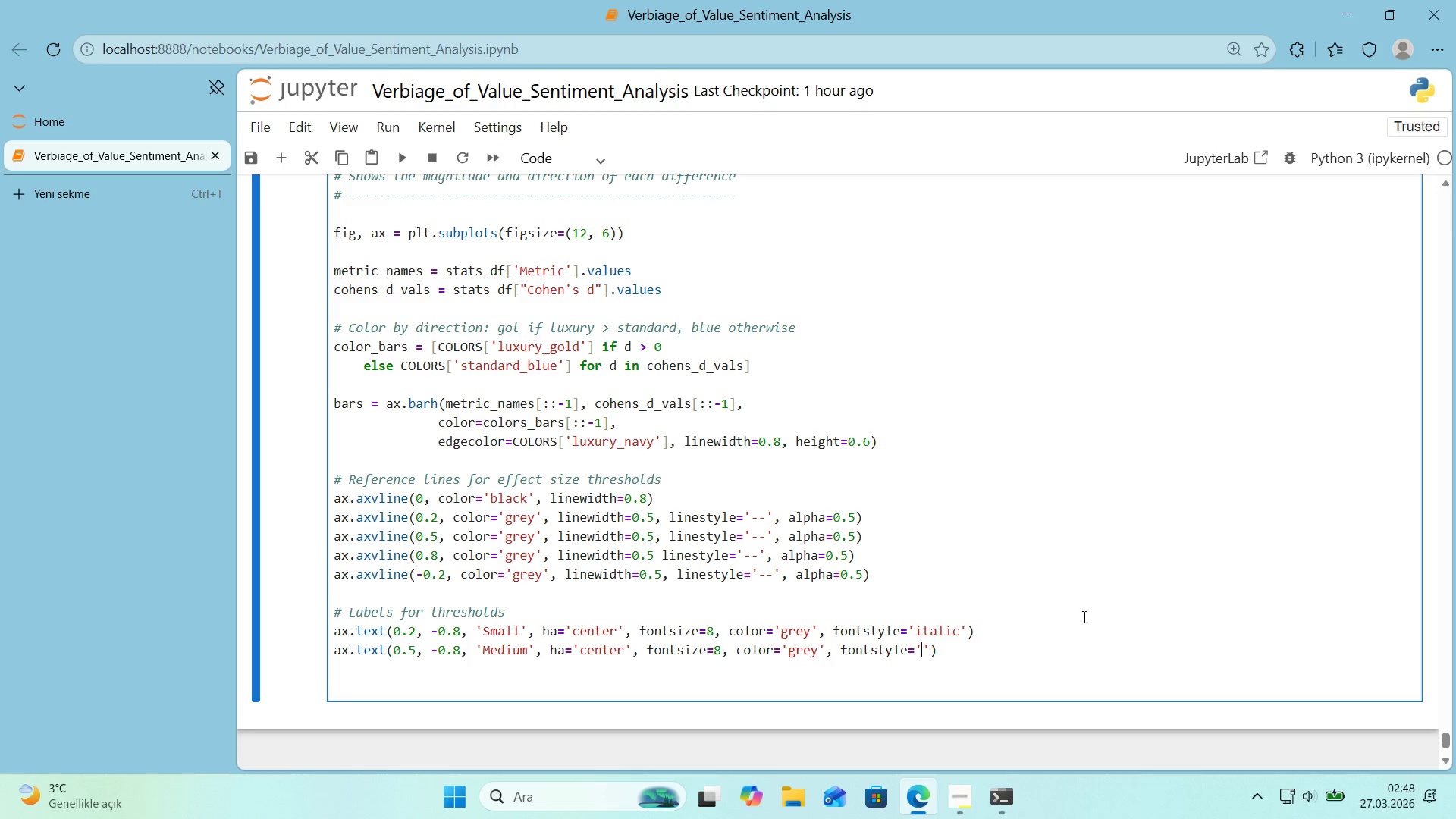 
key(ArrowLeft)
 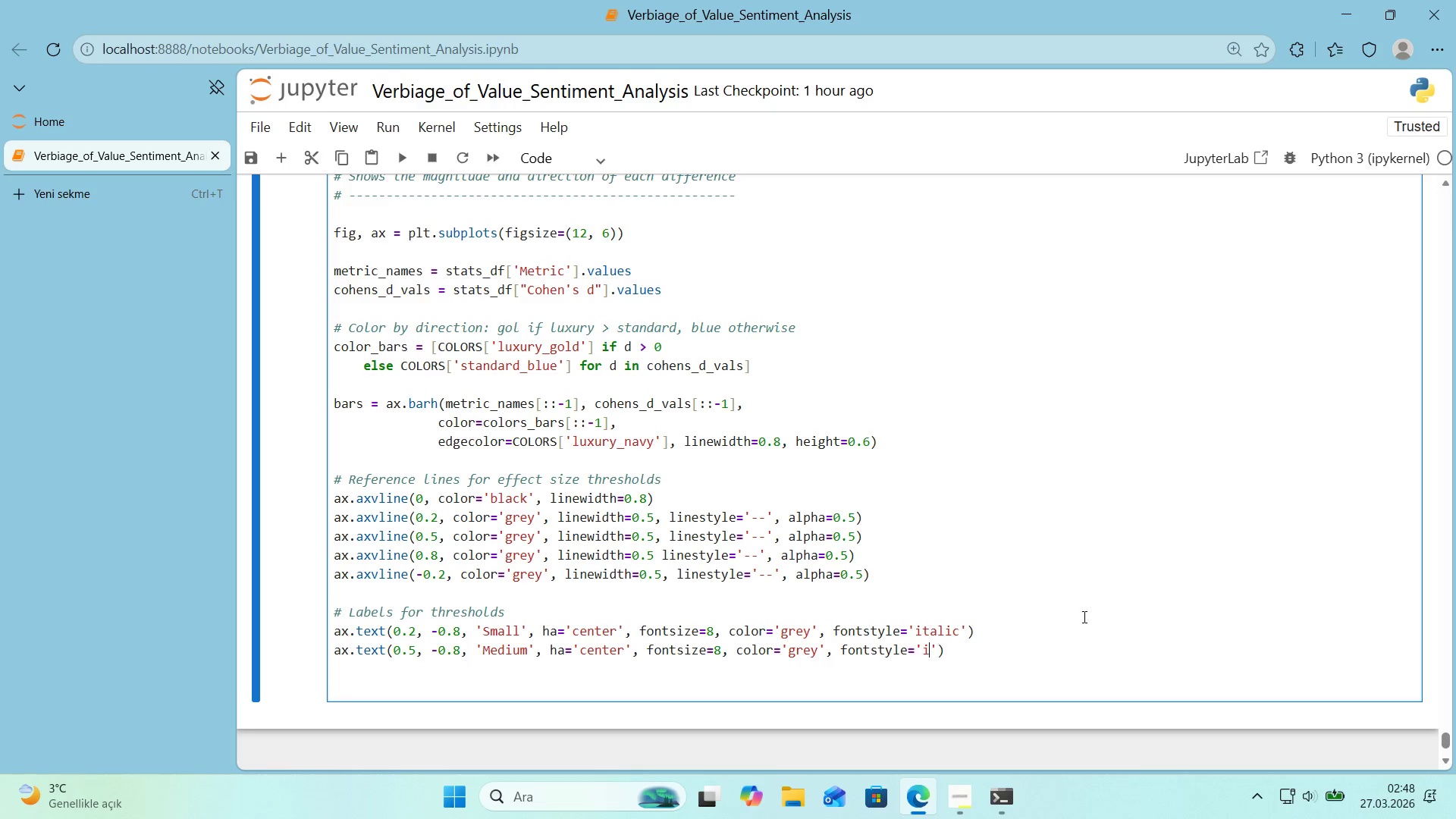 
type('tal'c)
 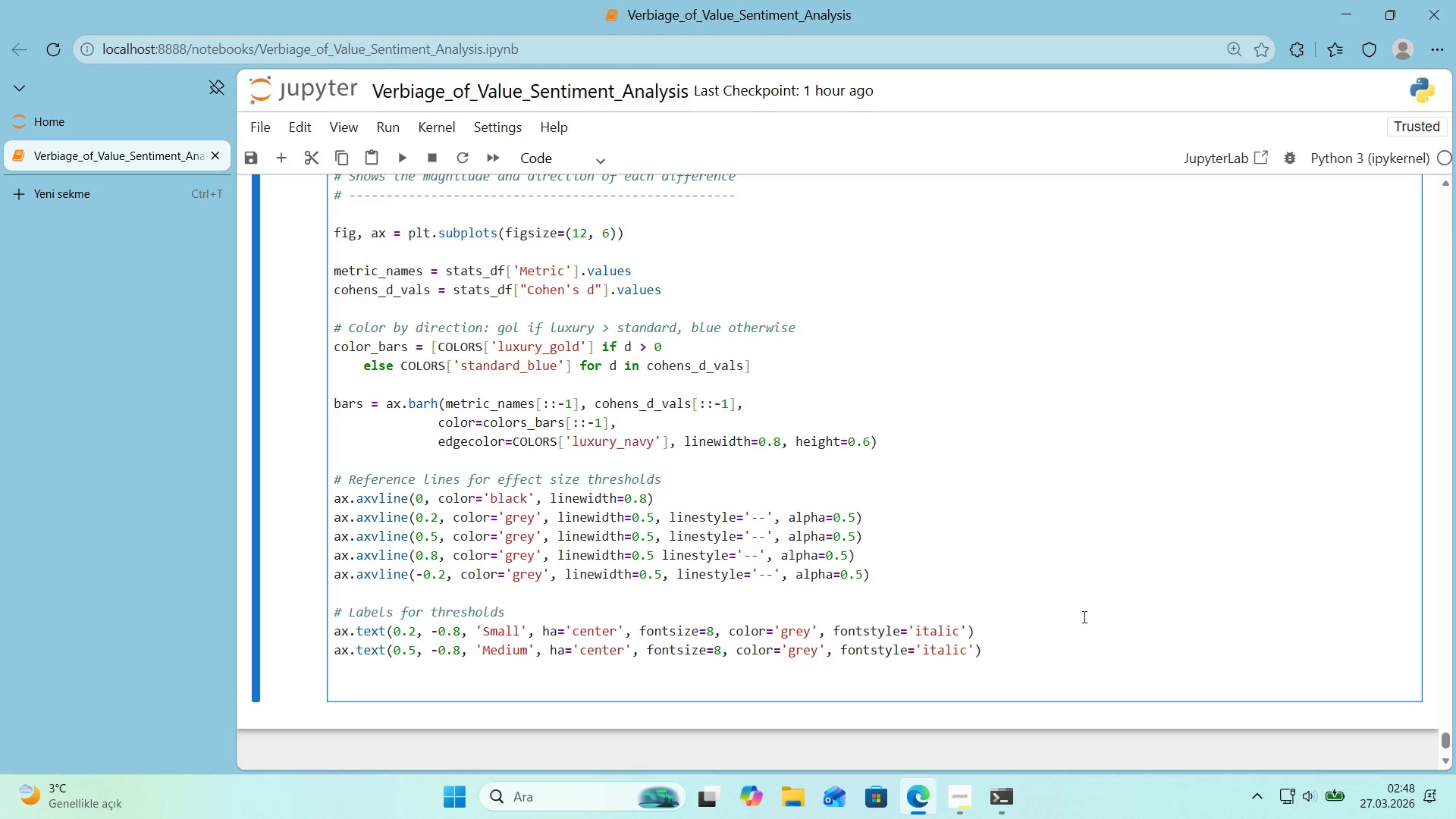 
key(ArrowRight)
 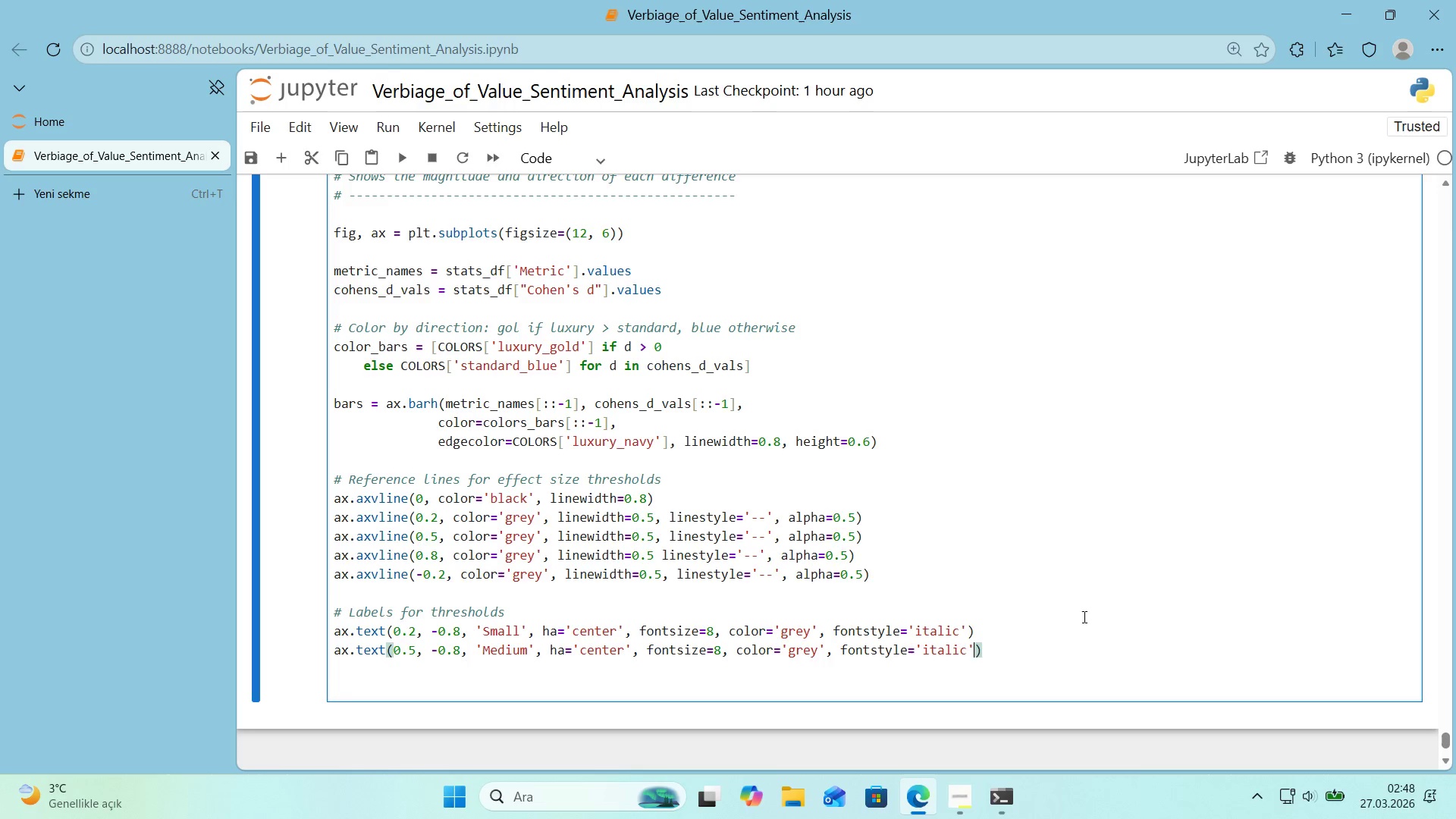 
key(ArrowRight)
 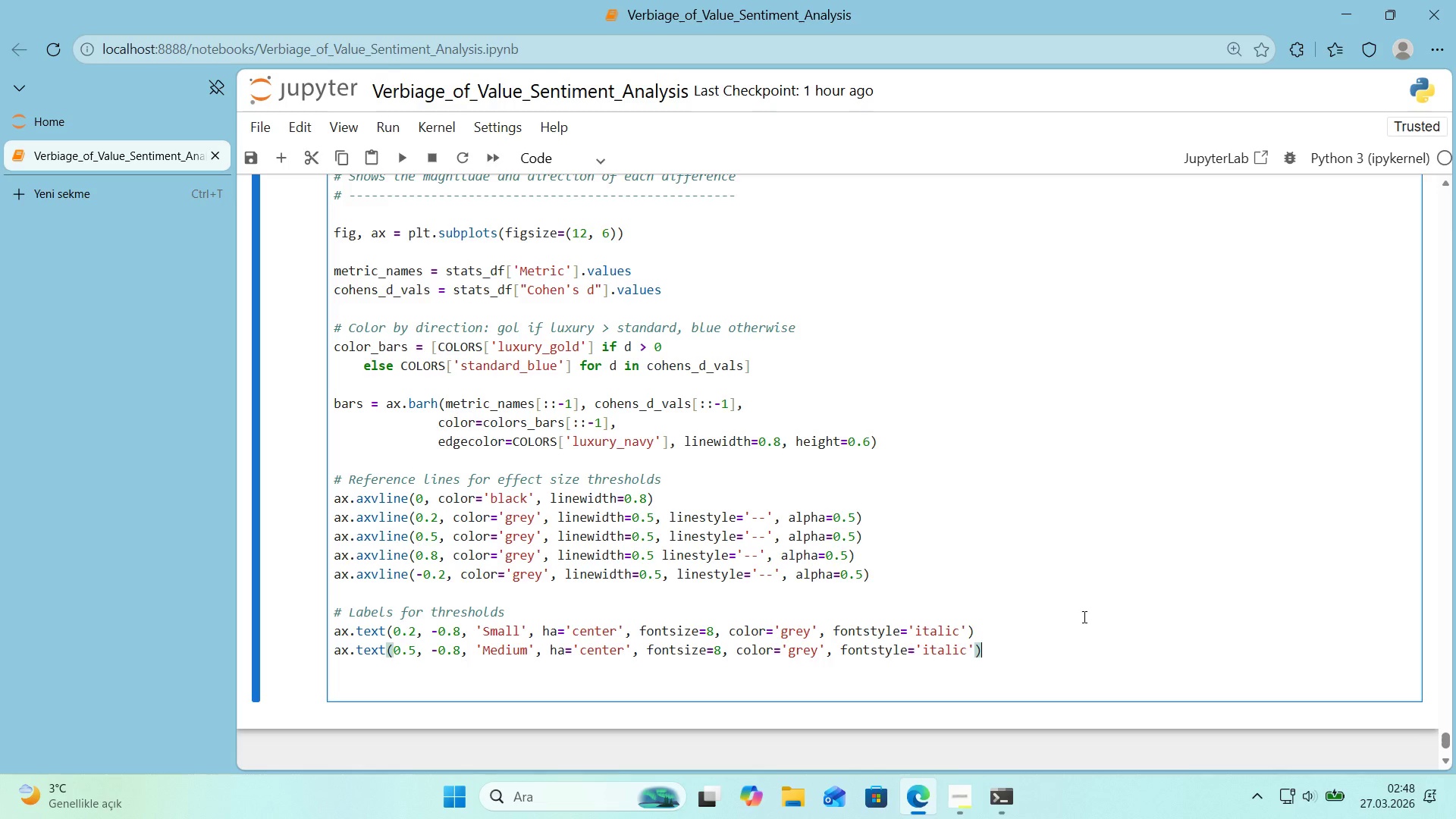 
key(Enter)
 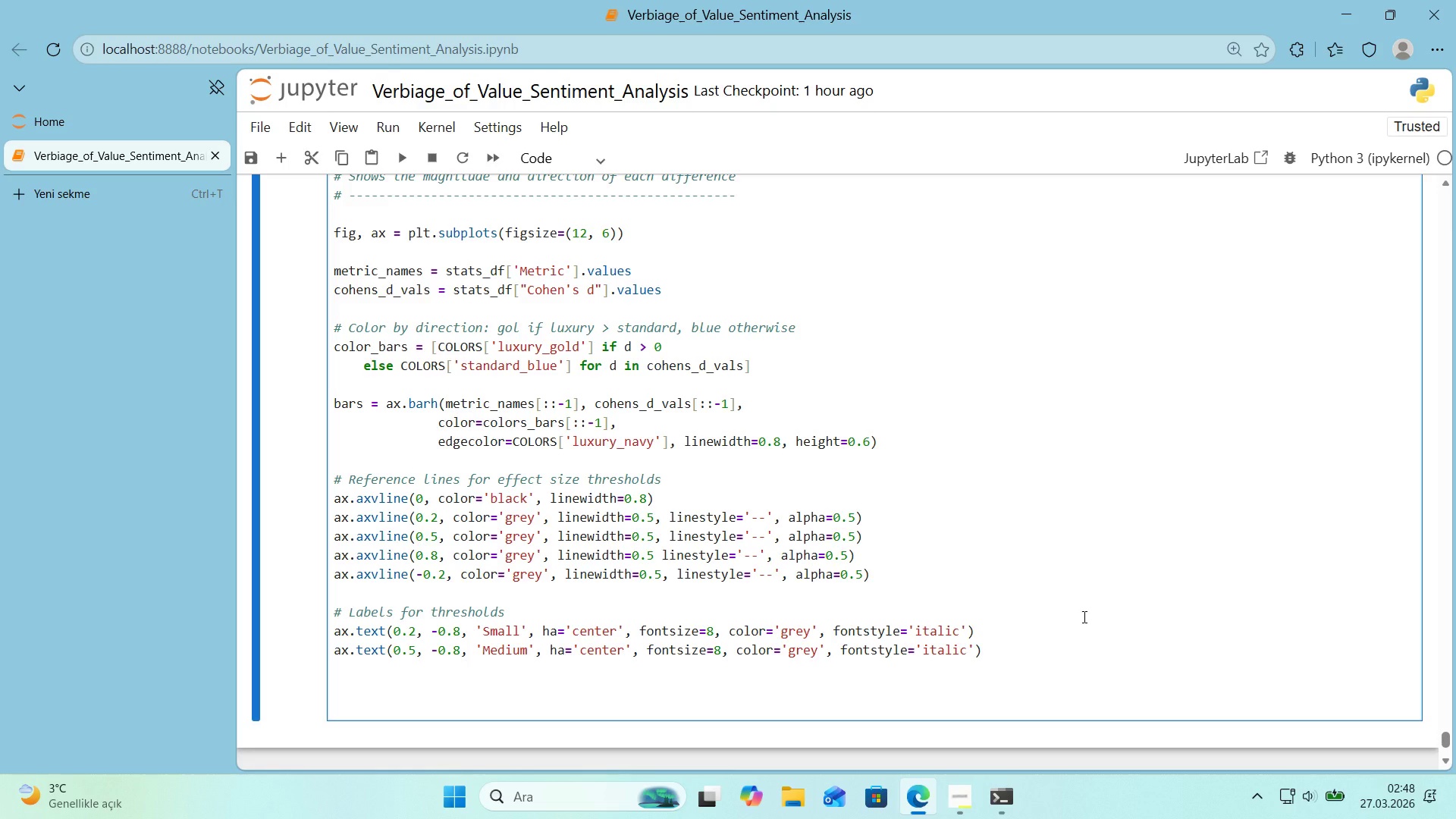 
wait(5.91)
 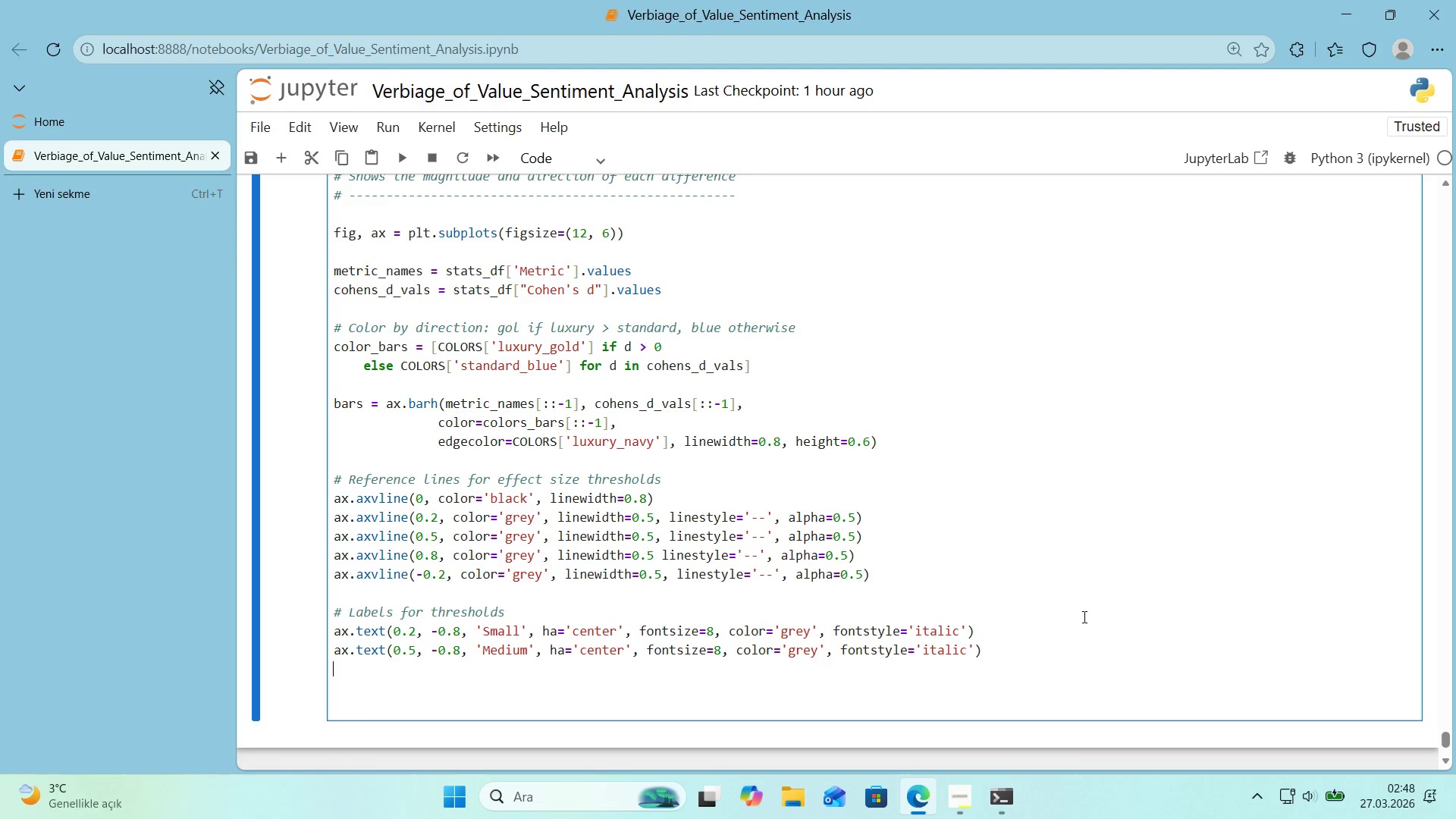 
type(ax.text*()
 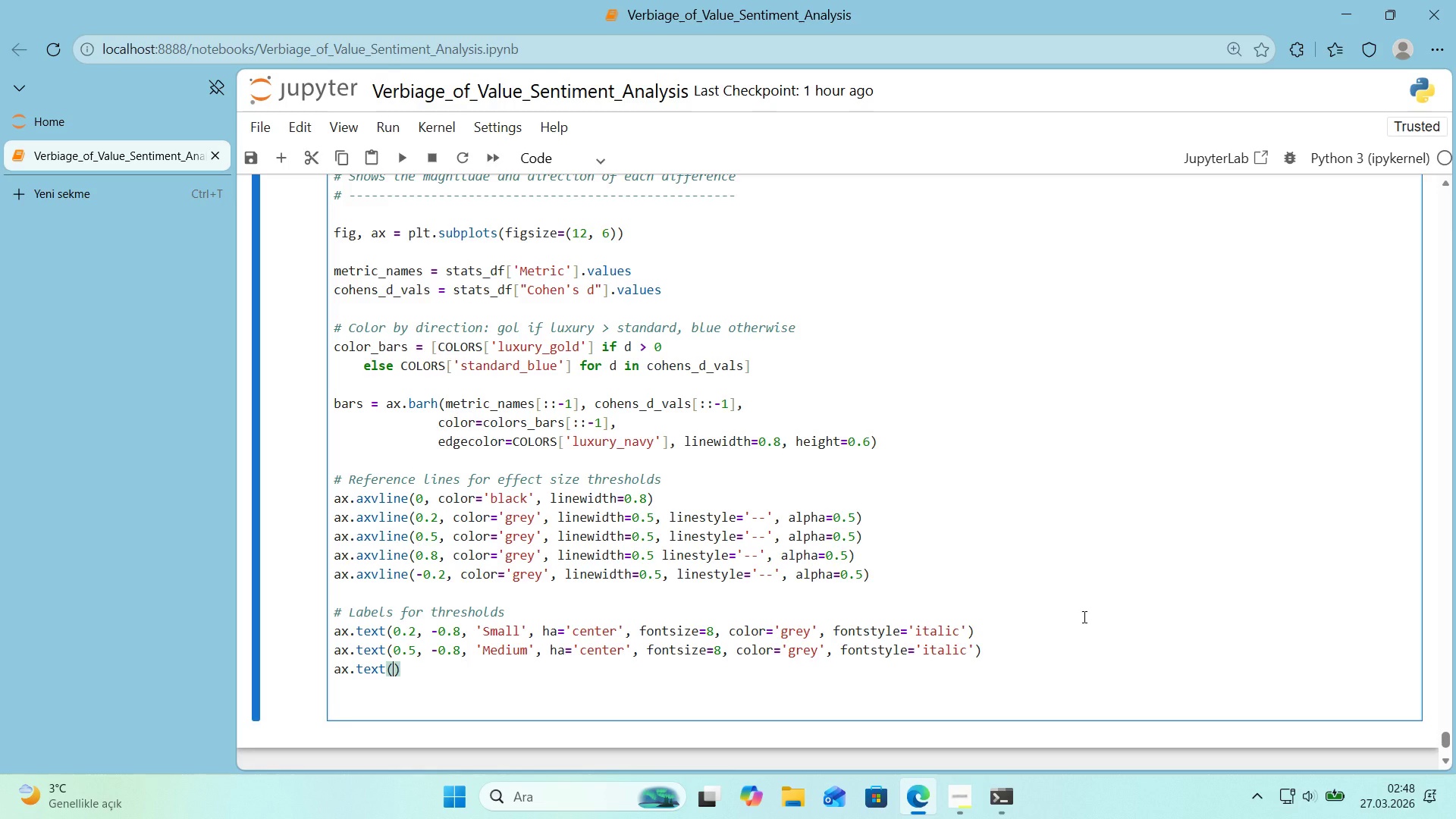 
 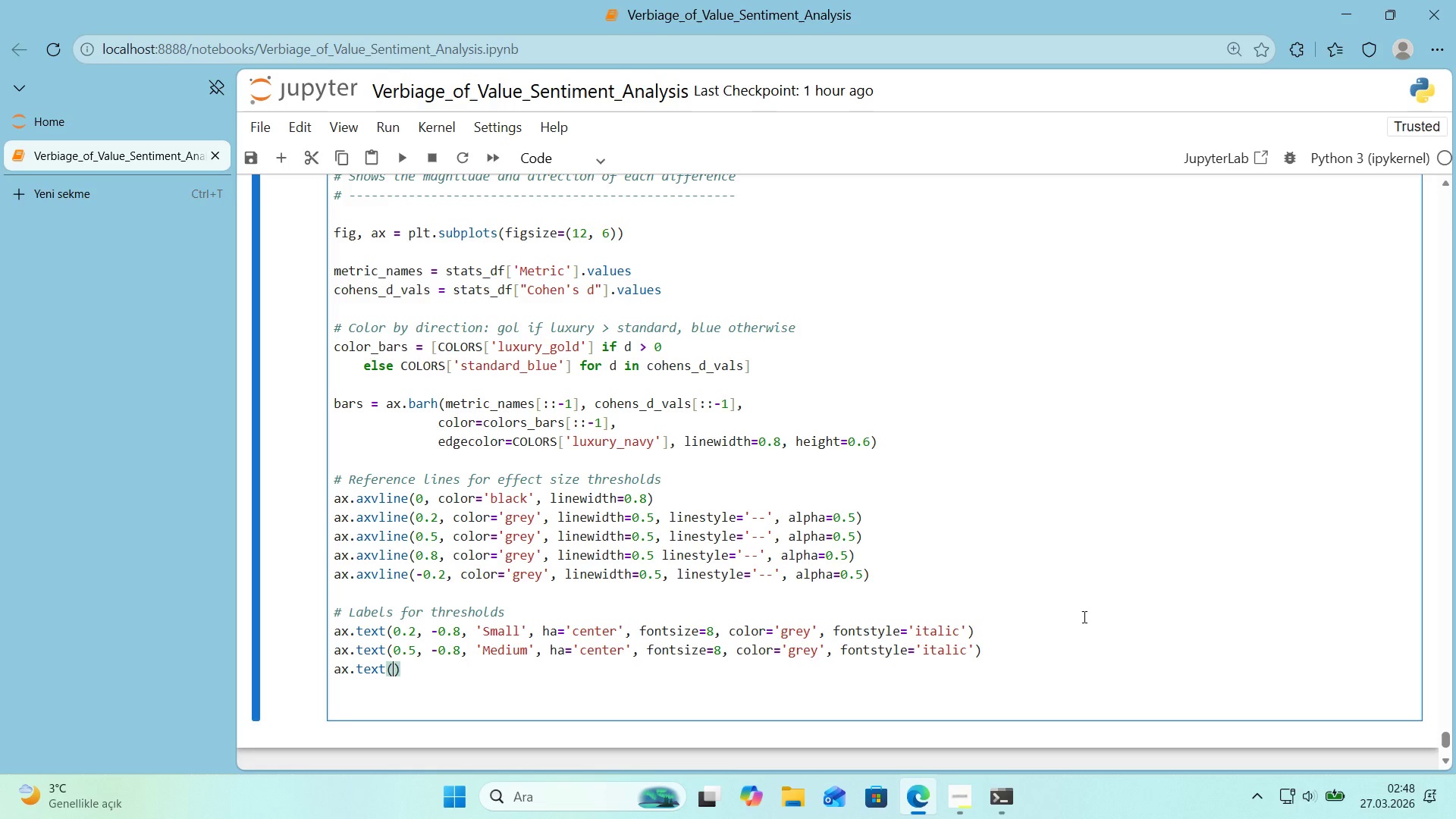 
key(ArrowLeft)
 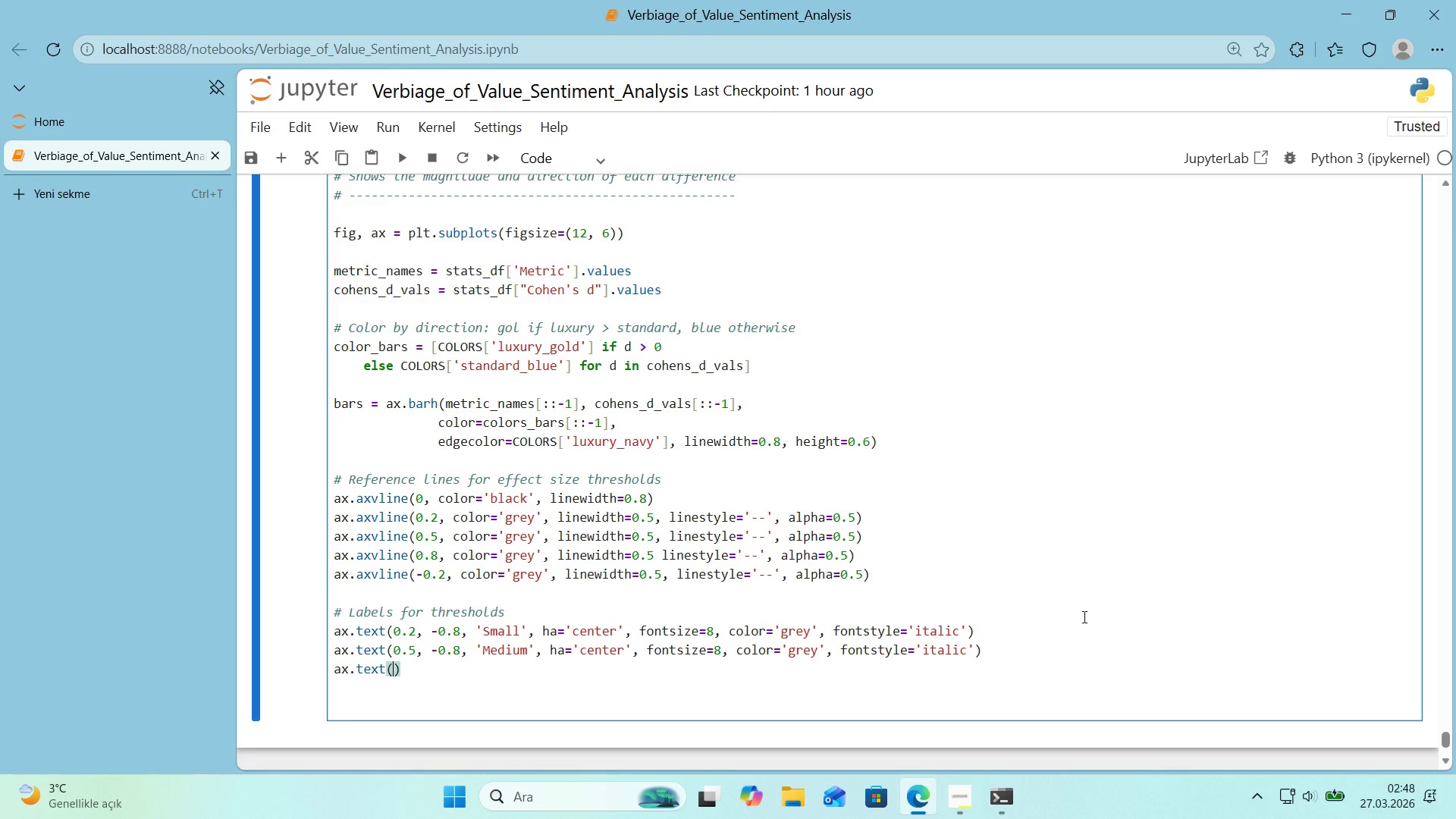 
type(0.8, -0.8, @@)
 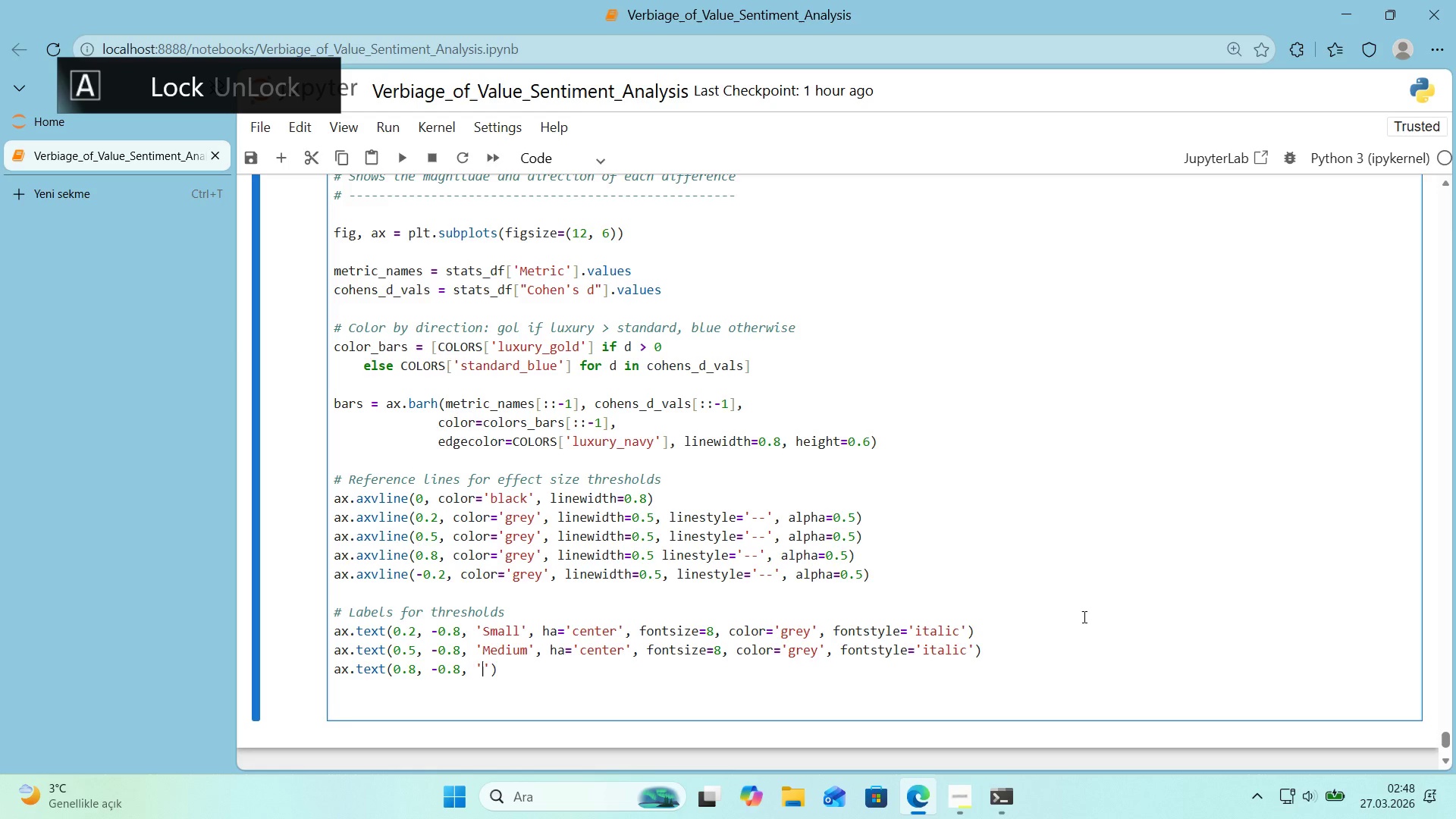 
 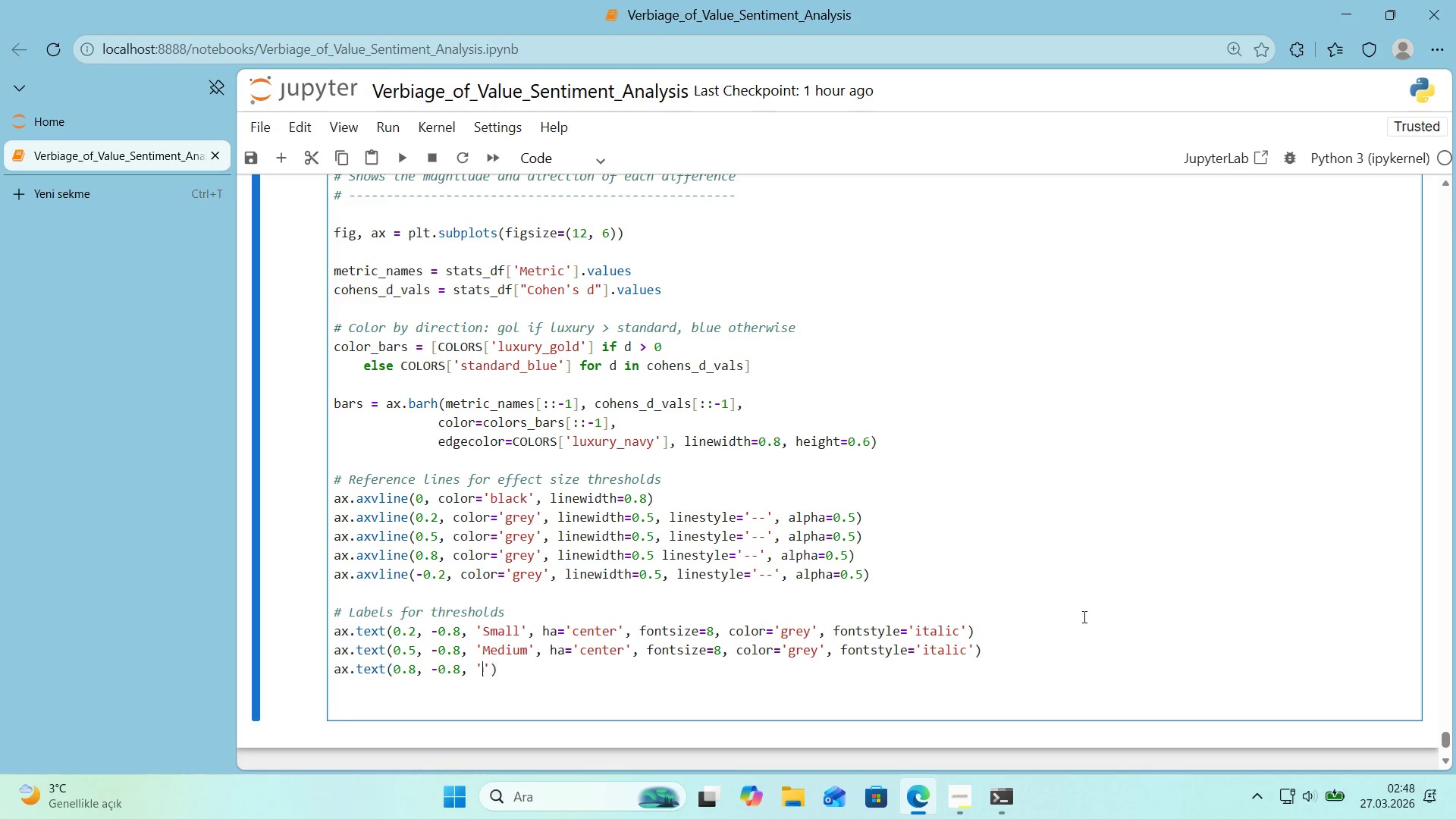 
key(ArrowLeft)
 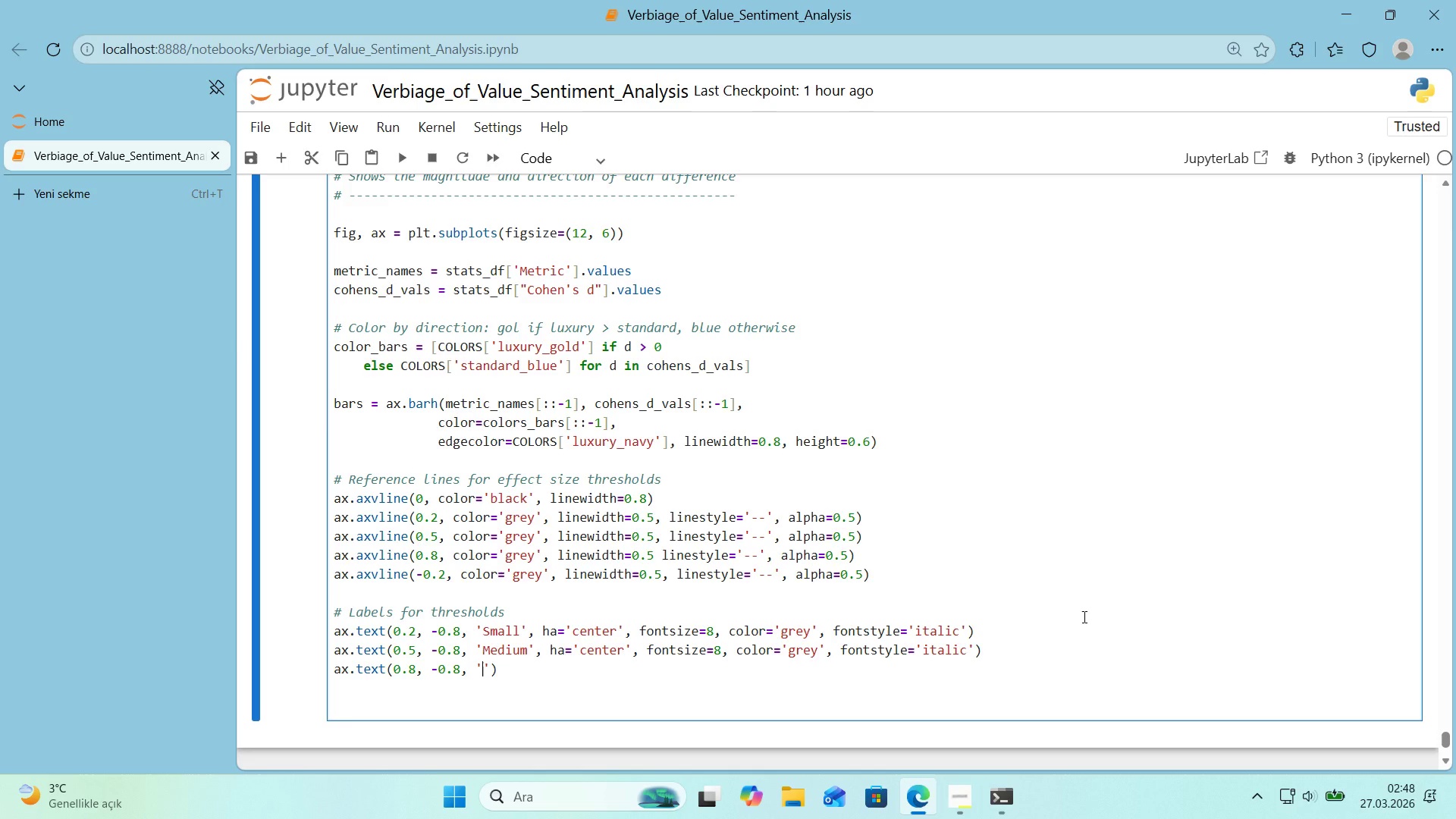 
type(Large)
 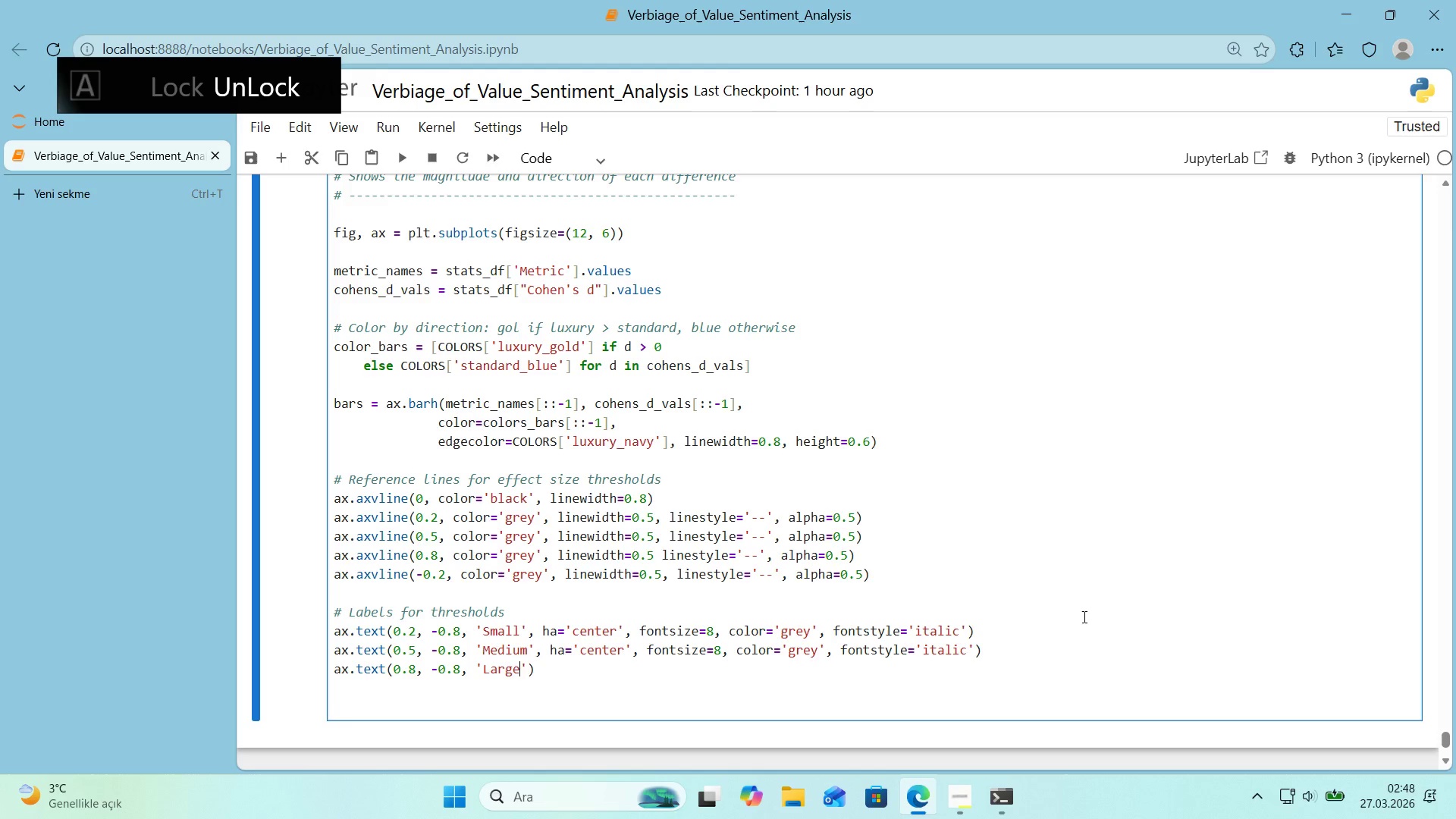 
key(ArrowRight)
 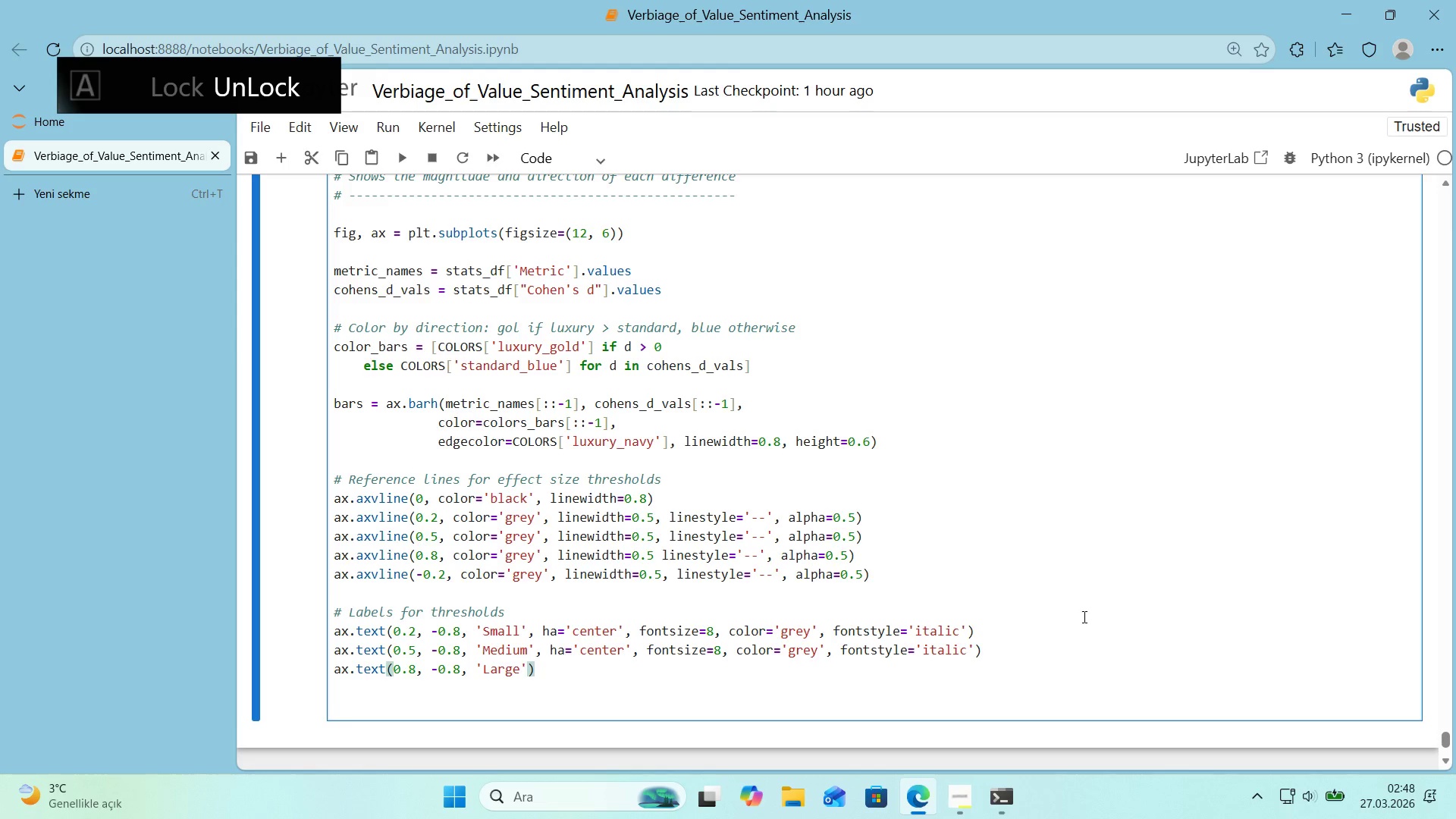 
type(' ha)@@)
 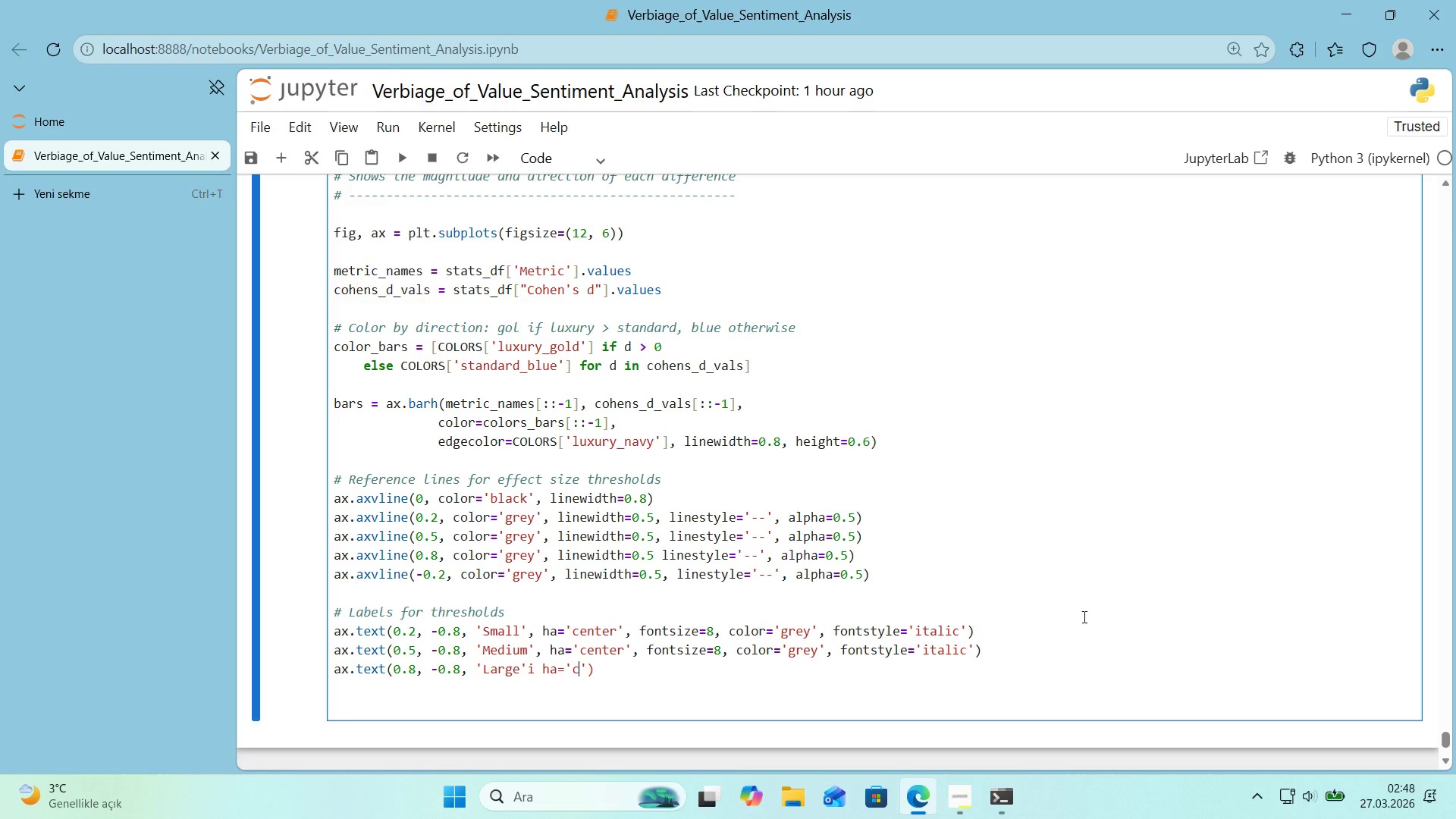 
 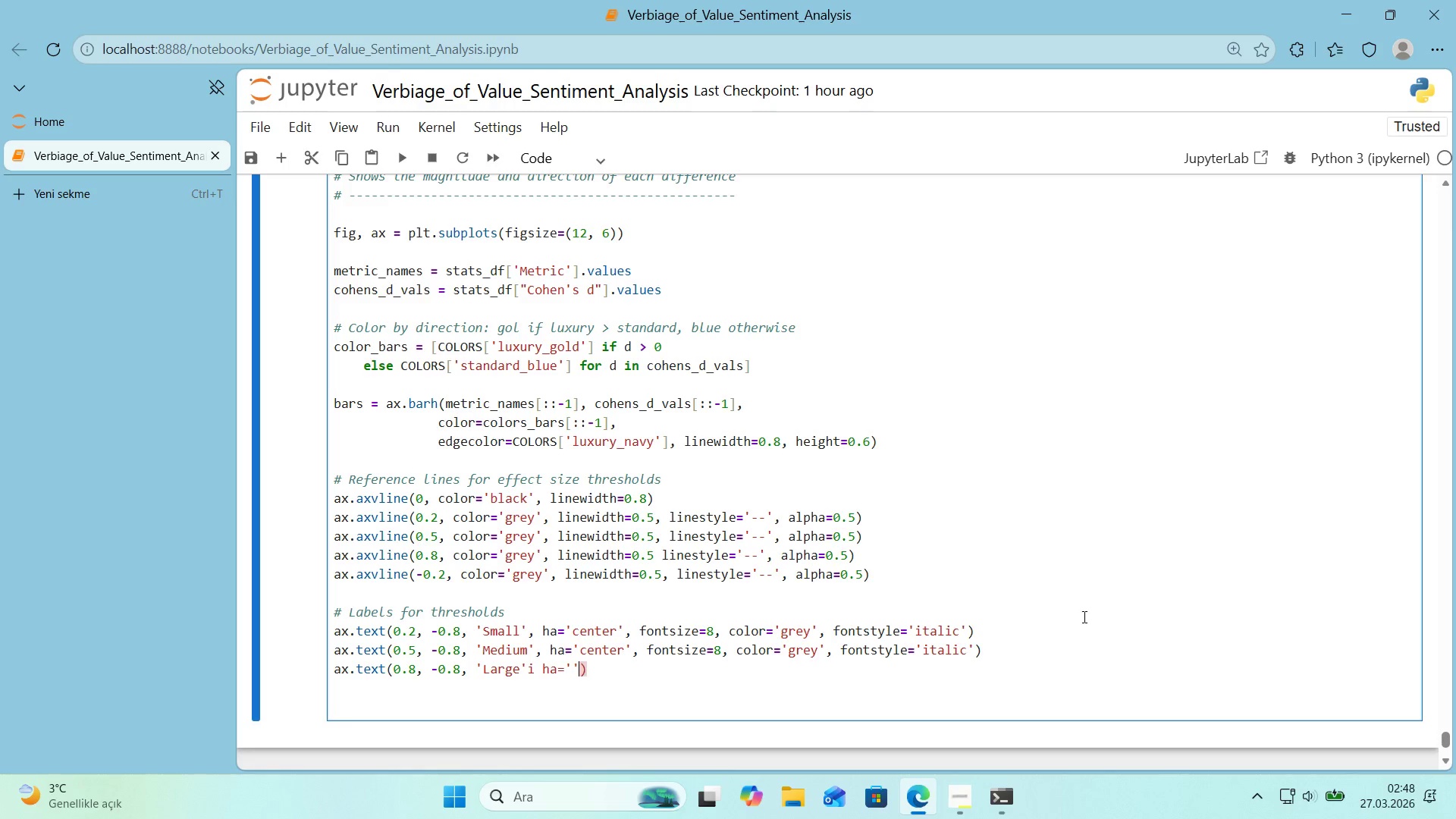 
key(ArrowLeft)
 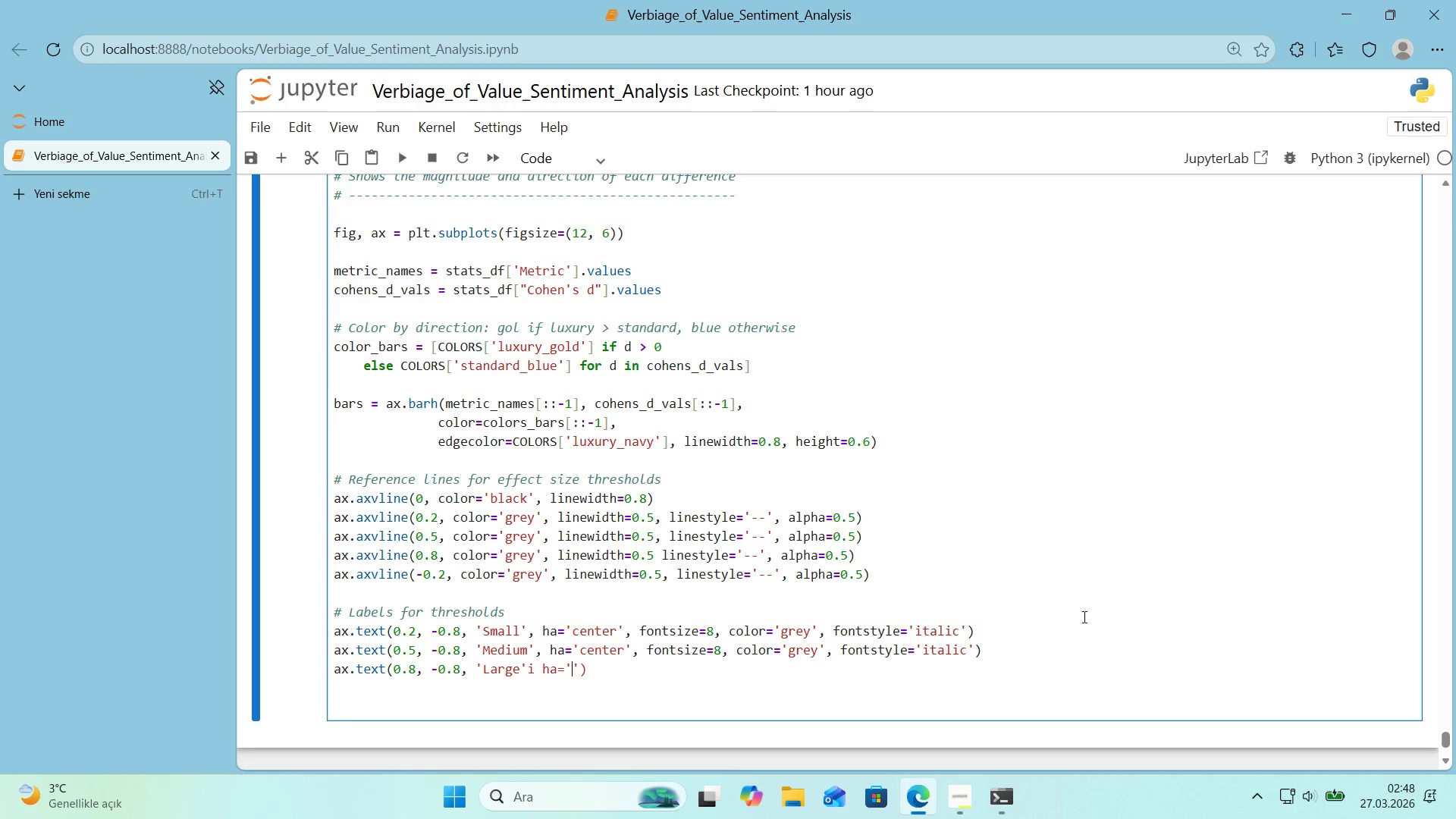 
type(center)
 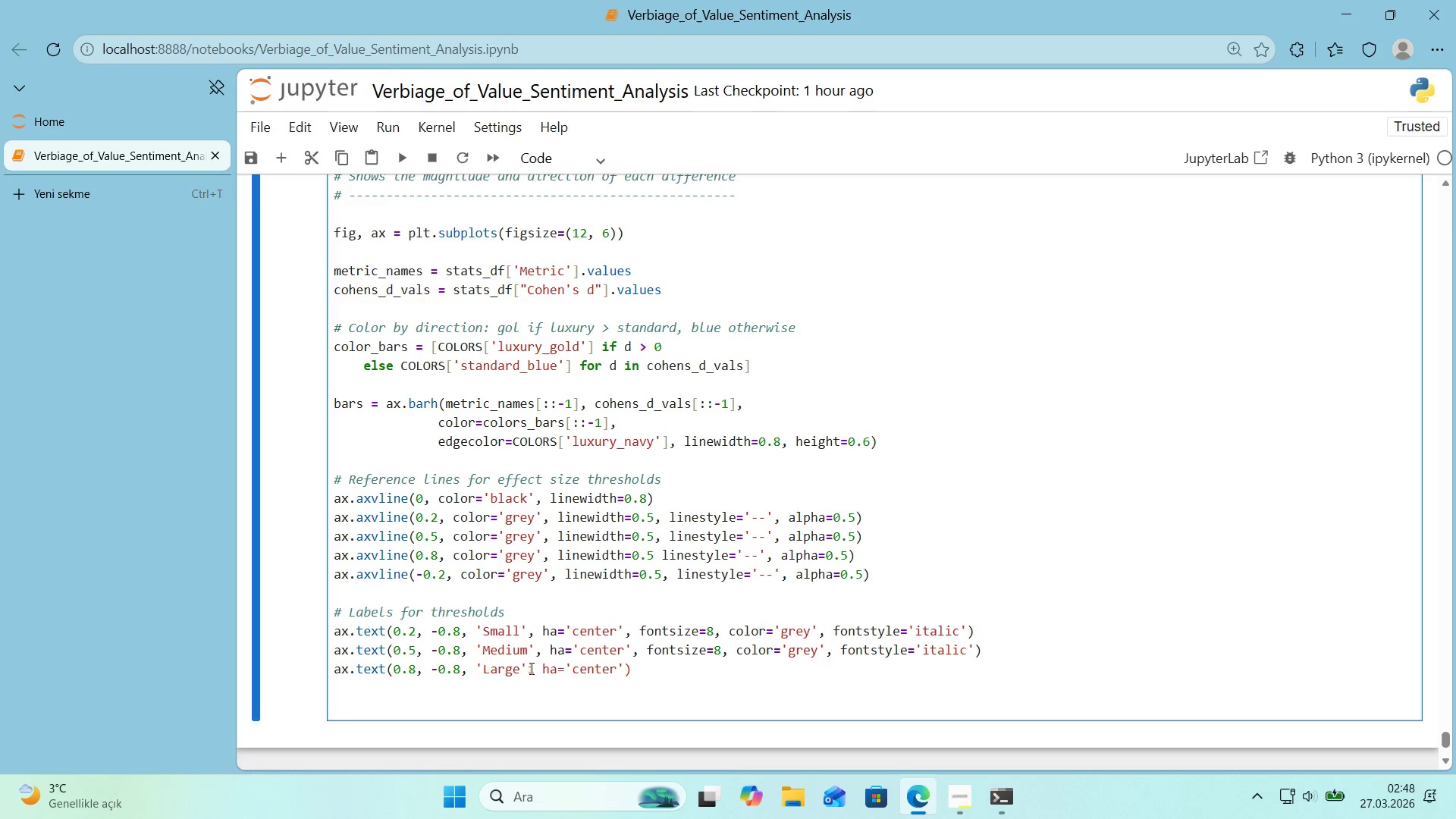 
left_click_drag(start_coordinate=[535, 669], to_coordinate=[531, 671])
 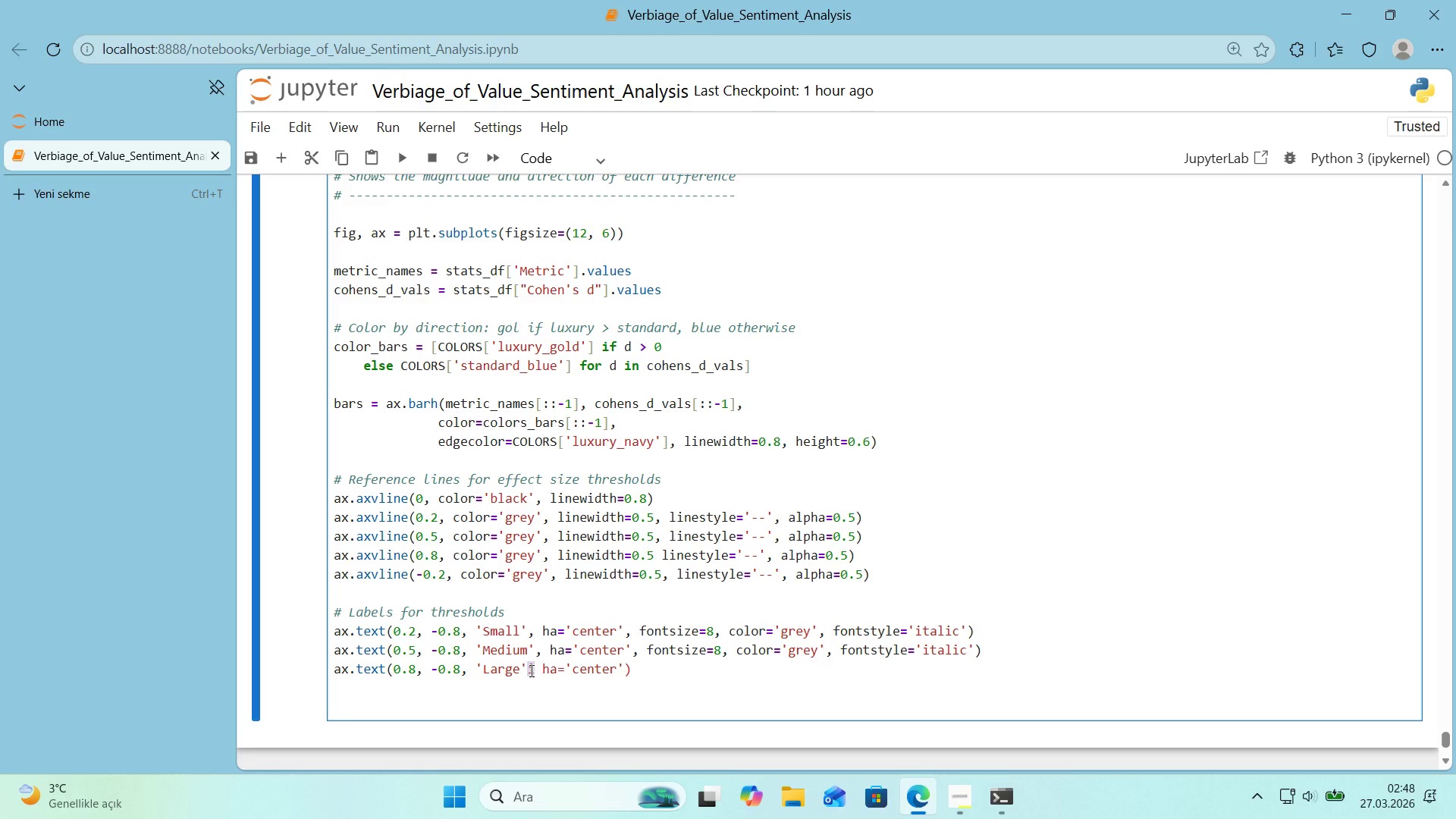 
key(Comma)
 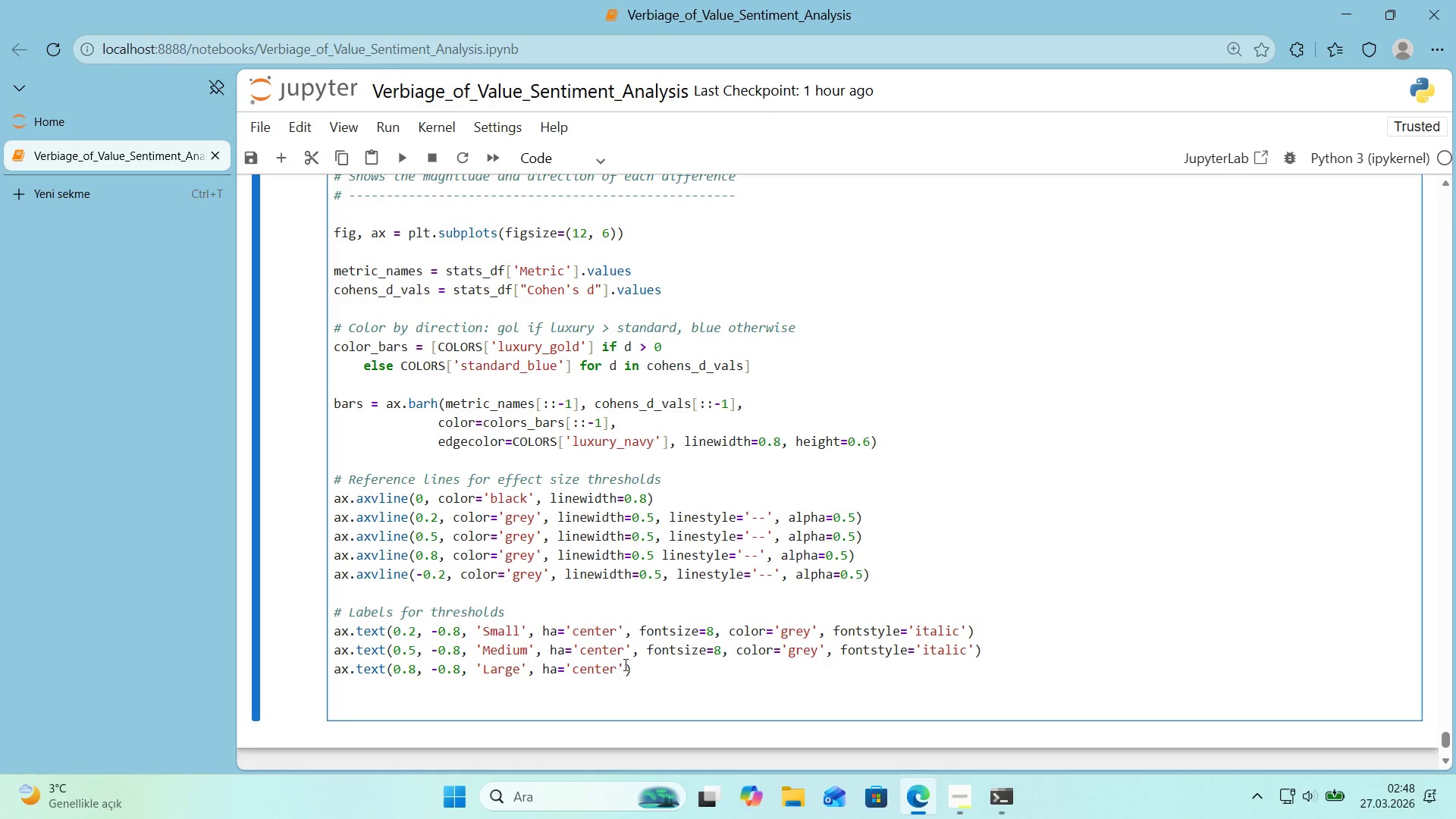 
left_click([624, 664])
 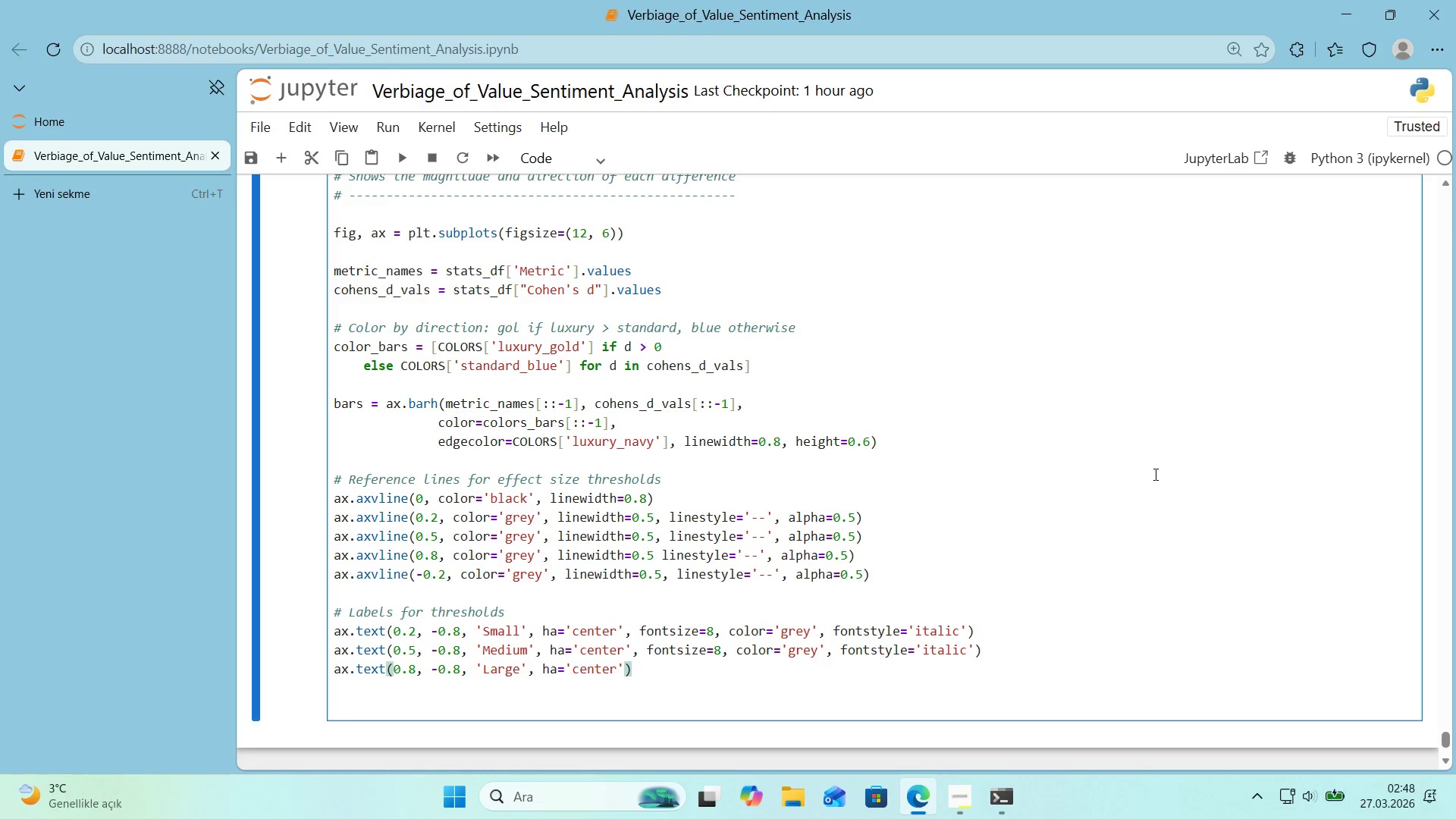 
type(, fonts'ze)8, color)@@gre)
 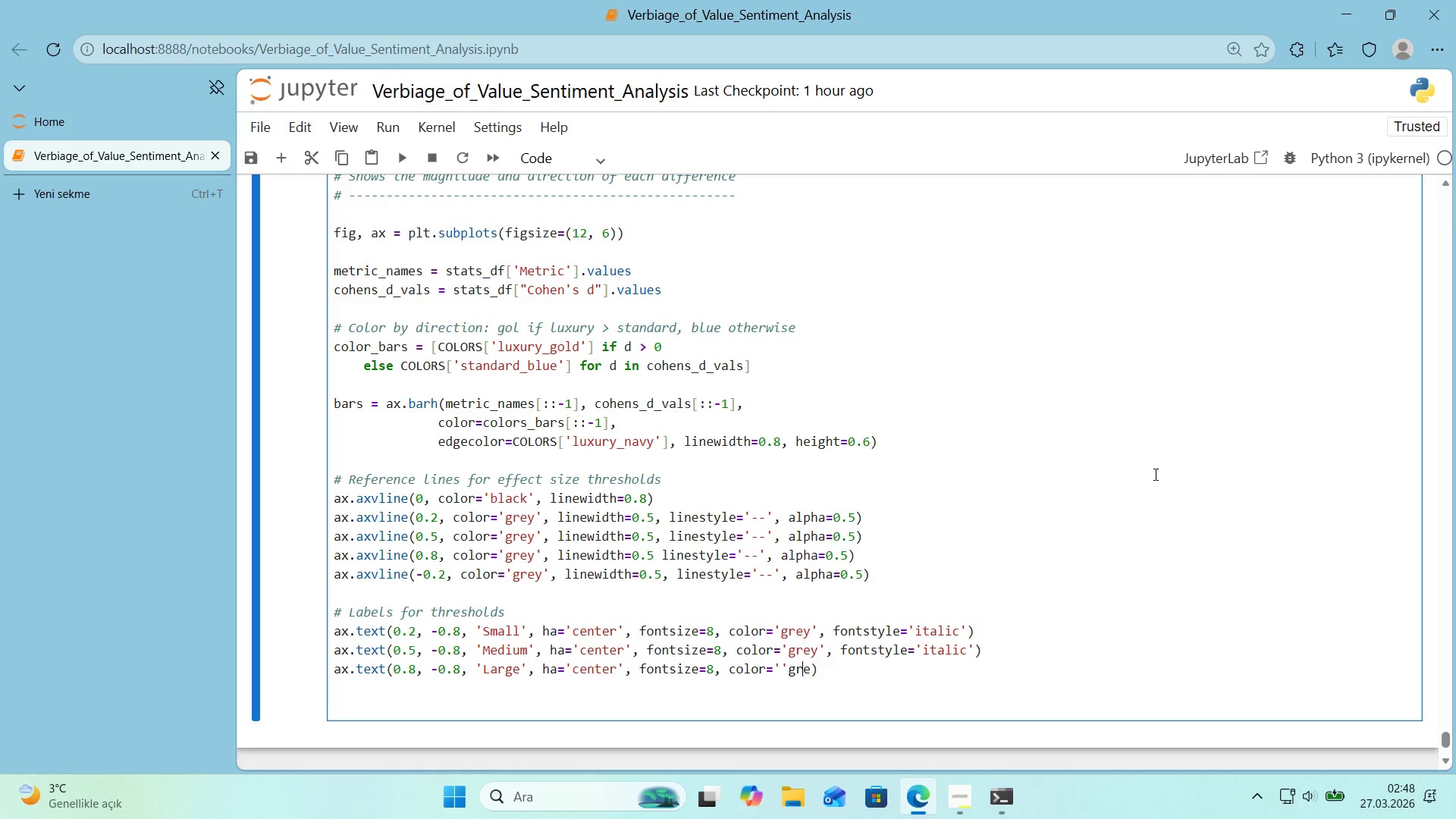 
 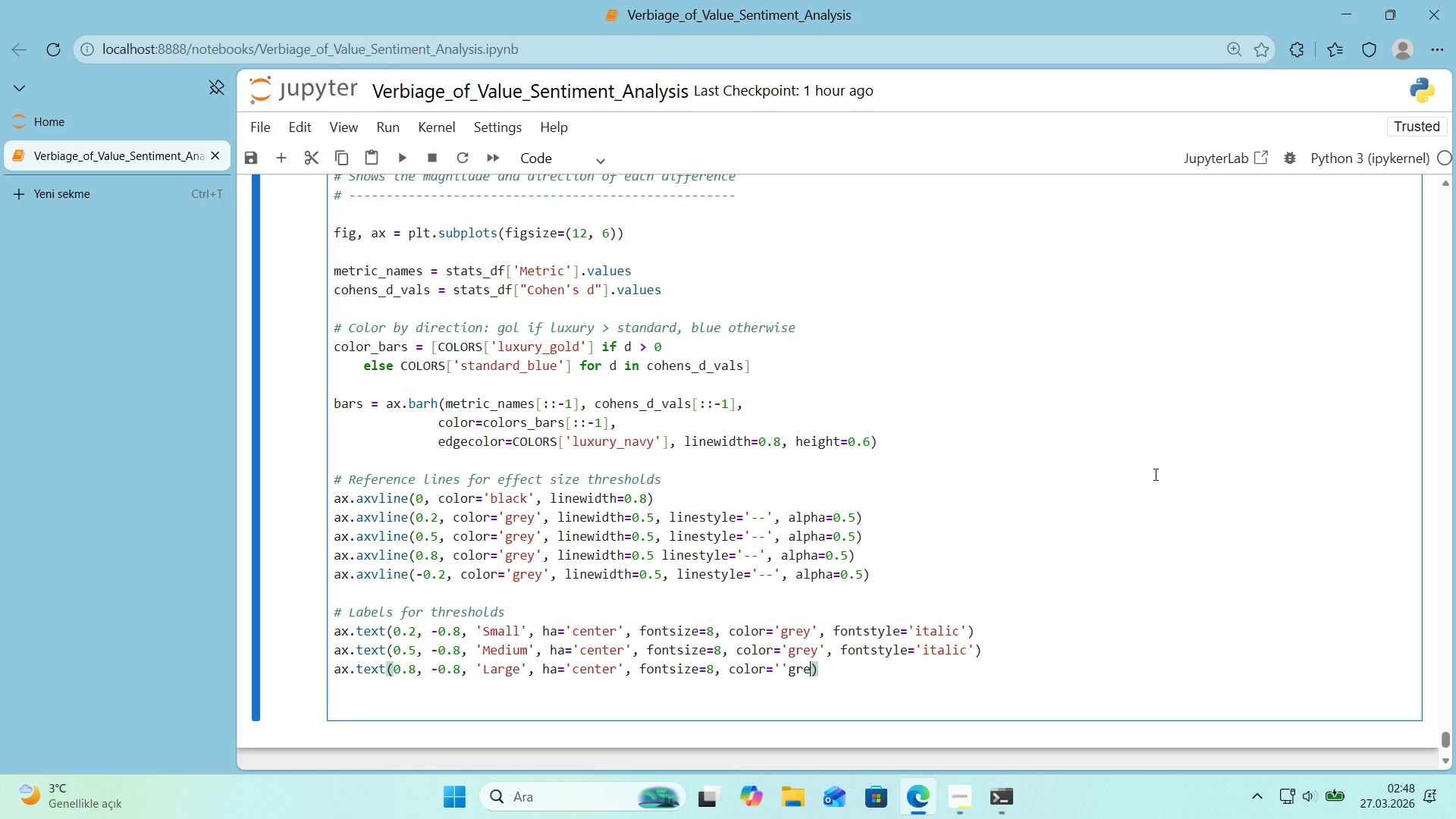 
key(ArrowLeft)
 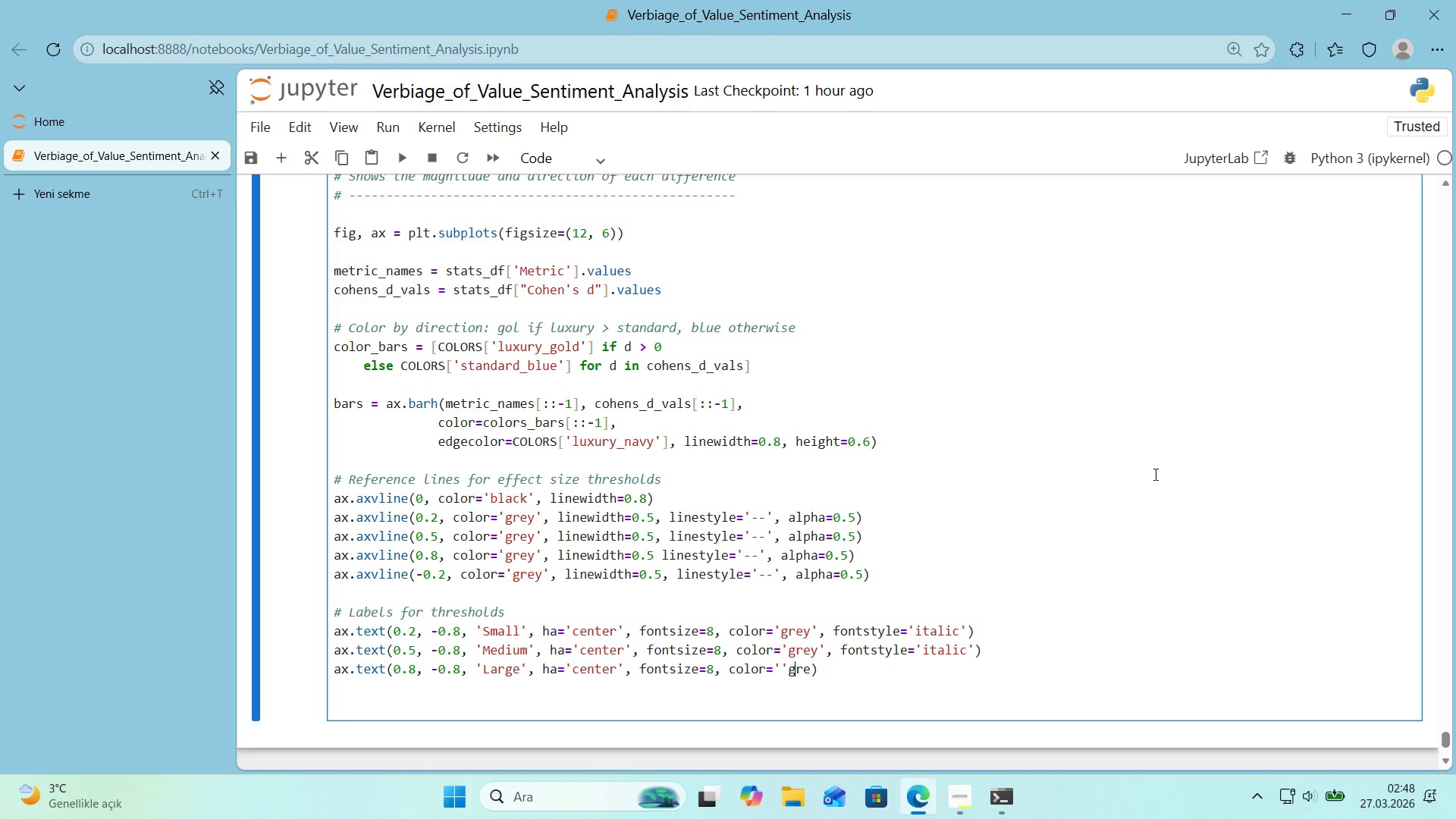 
key(ArrowLeft)
 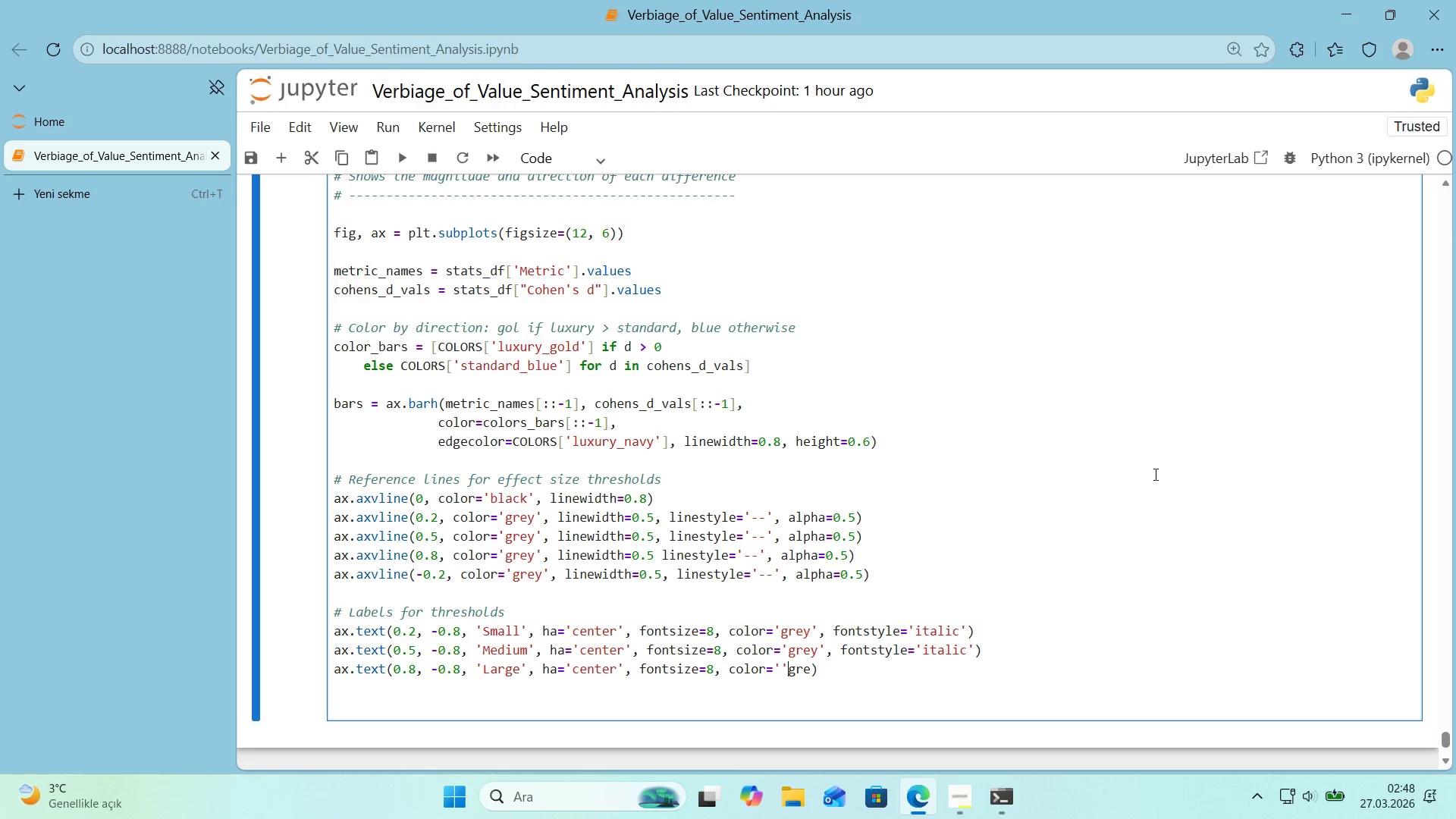 
key(ArrowLeft)
 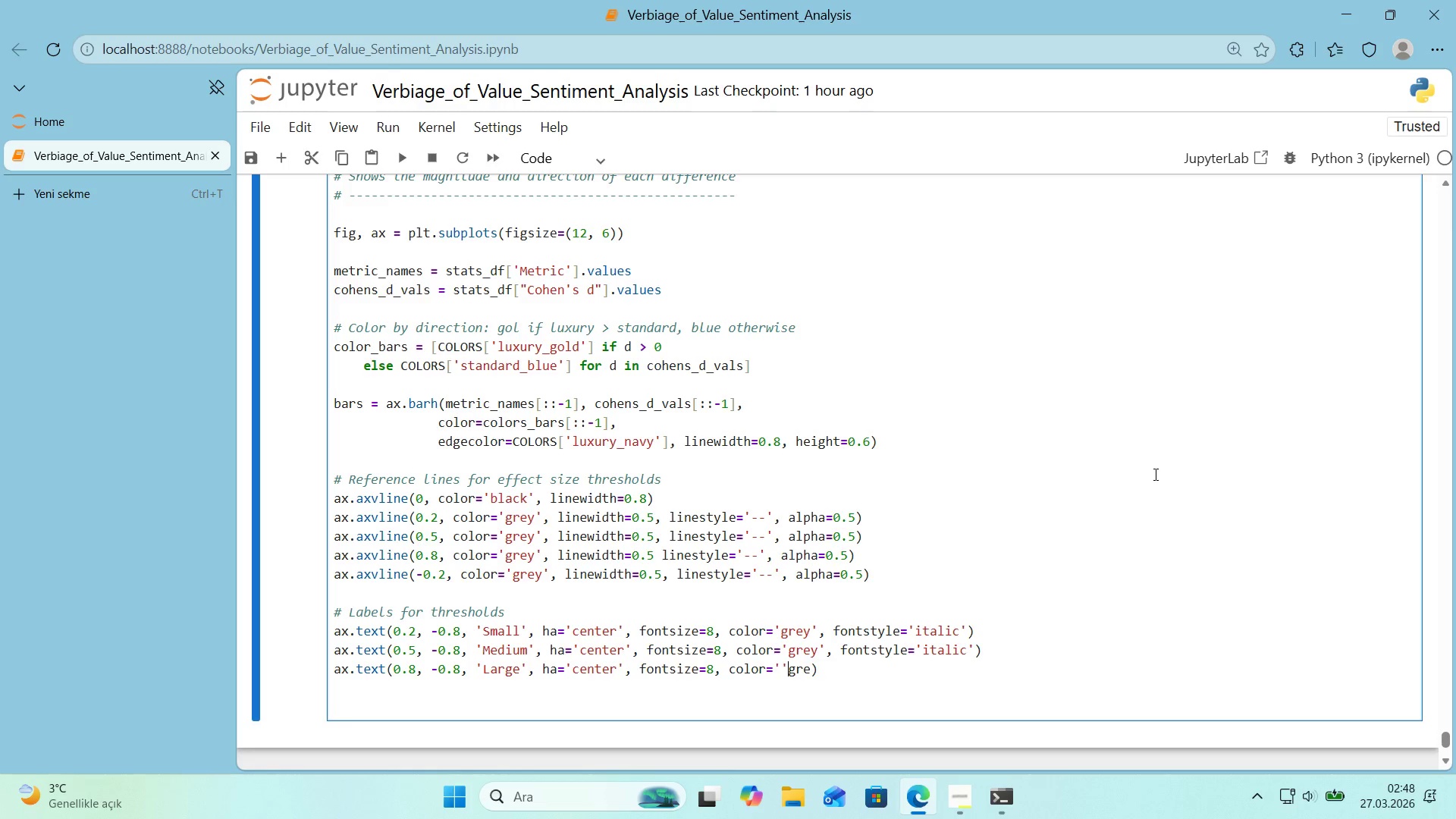 
key(ArrowLeft)
 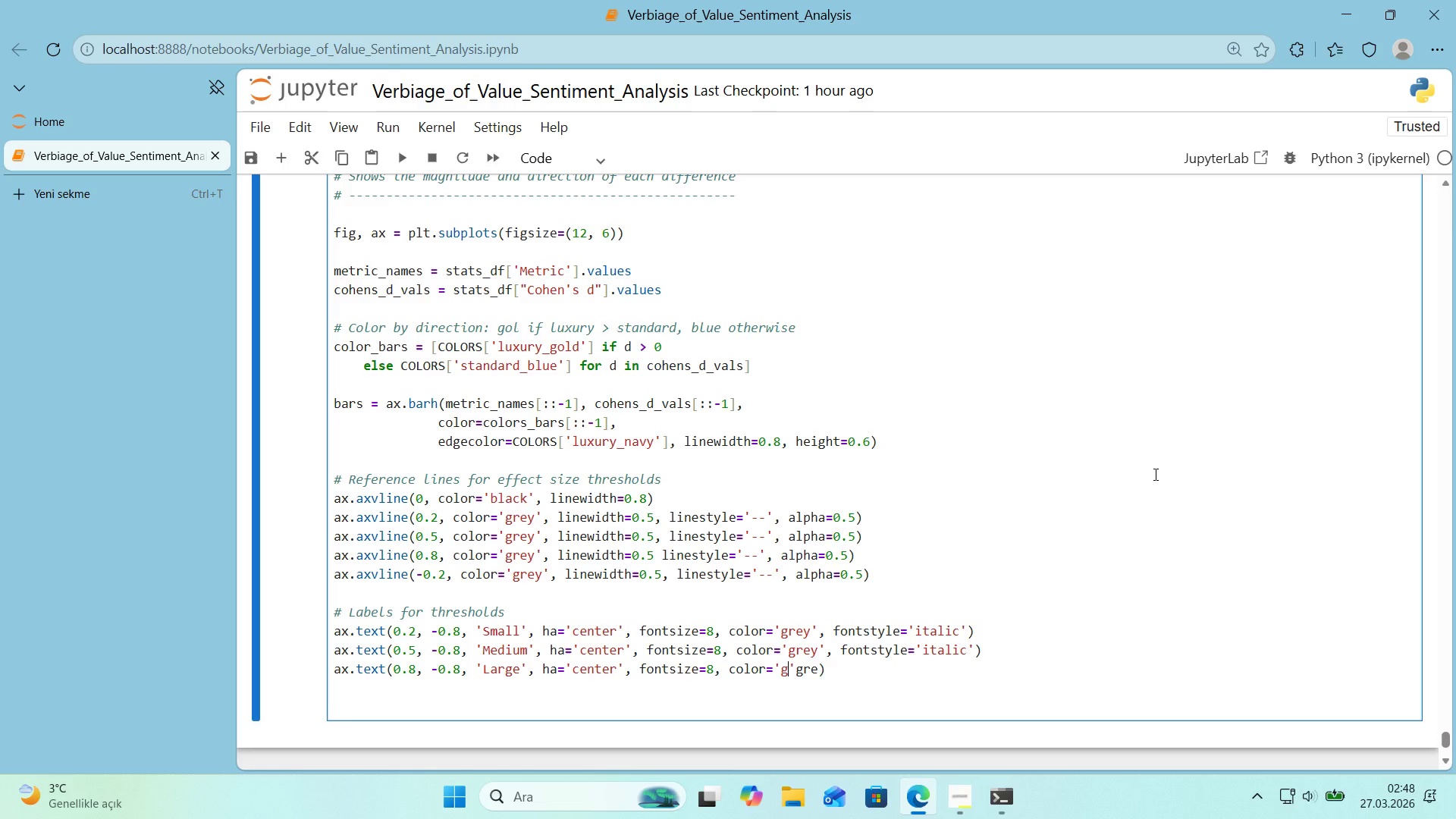 
type(grey)
 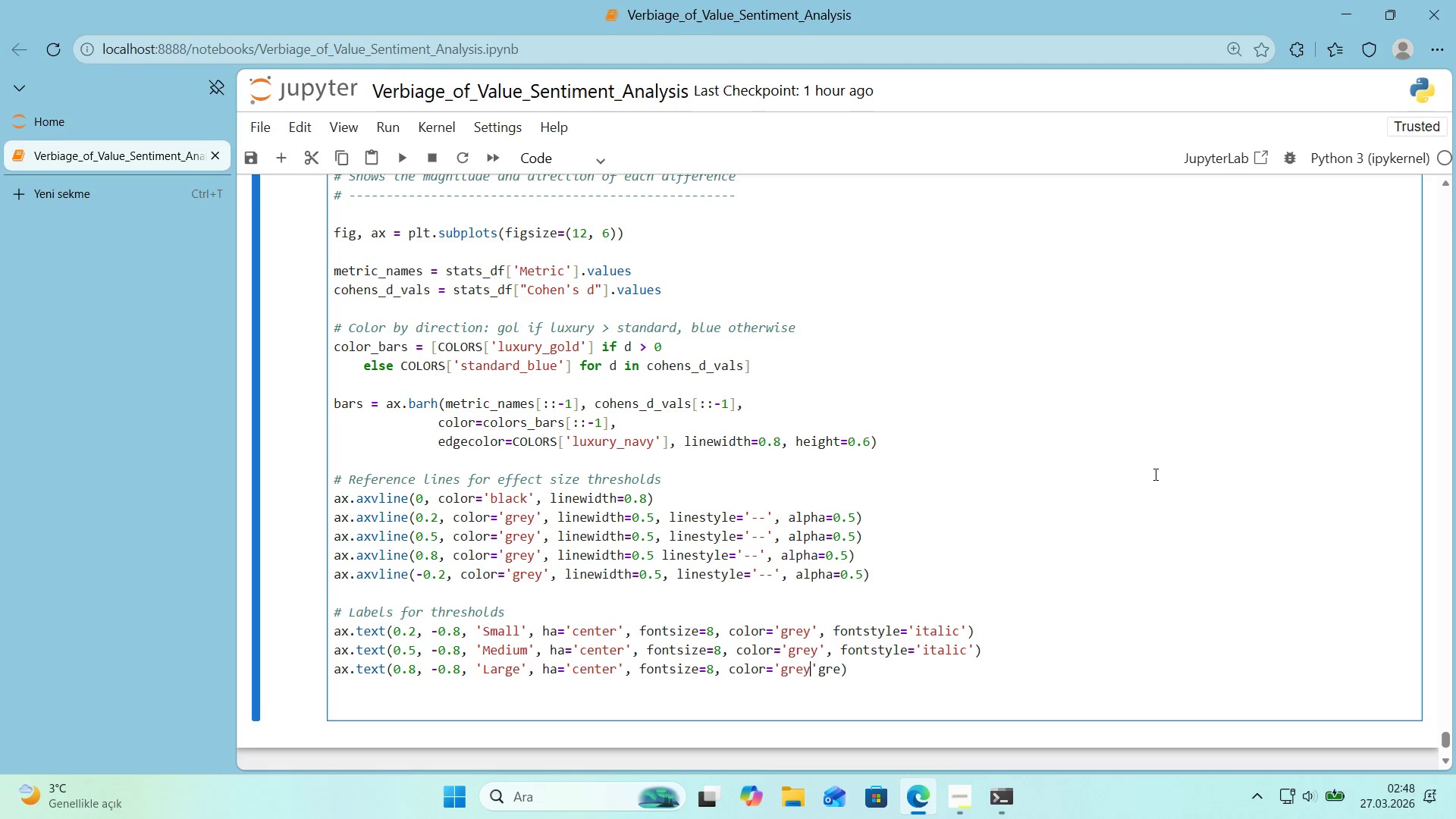 
key(ArrowRight)
 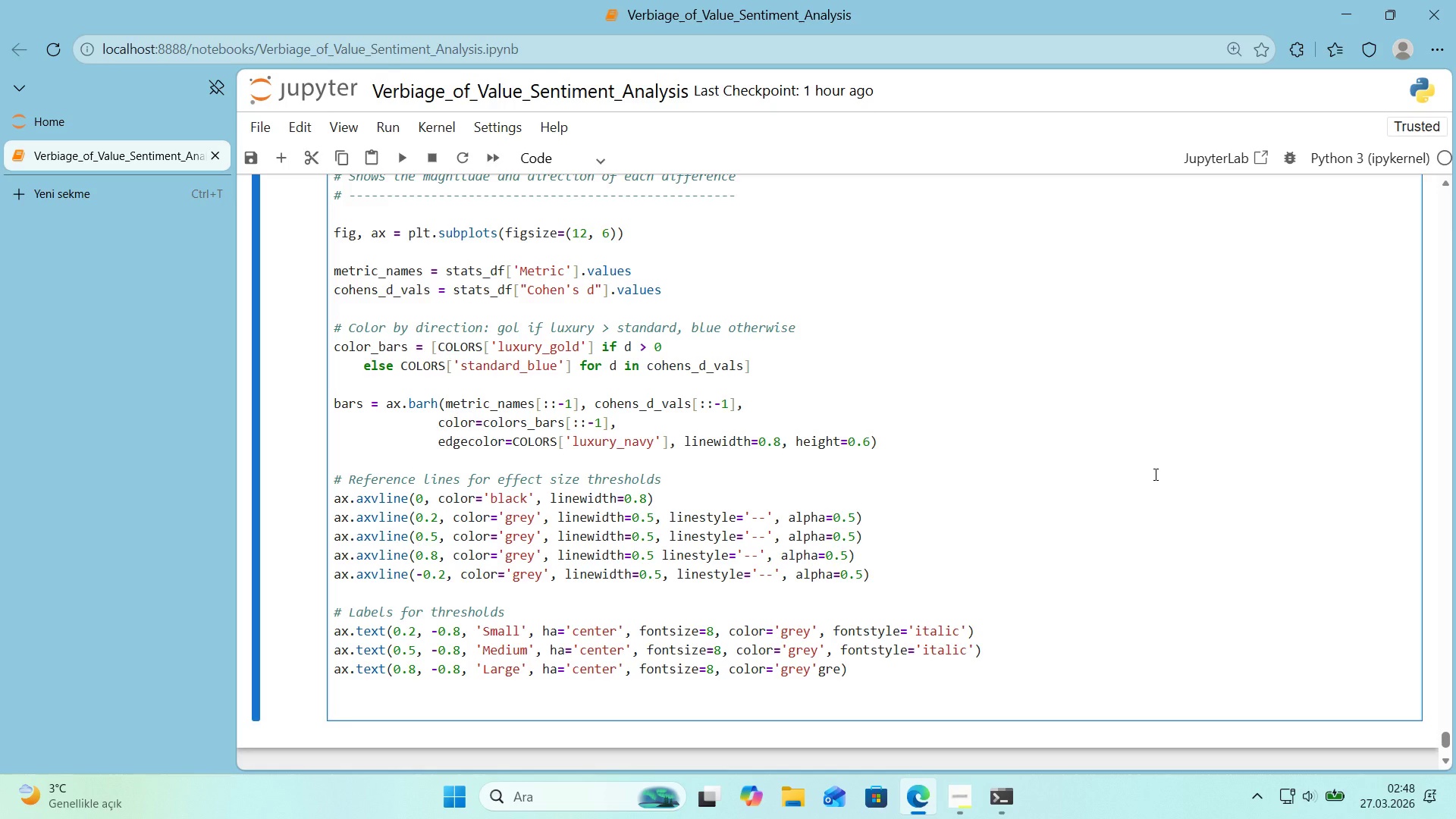 
type([Delete][Delete][Delete], fontstyle)@@)
 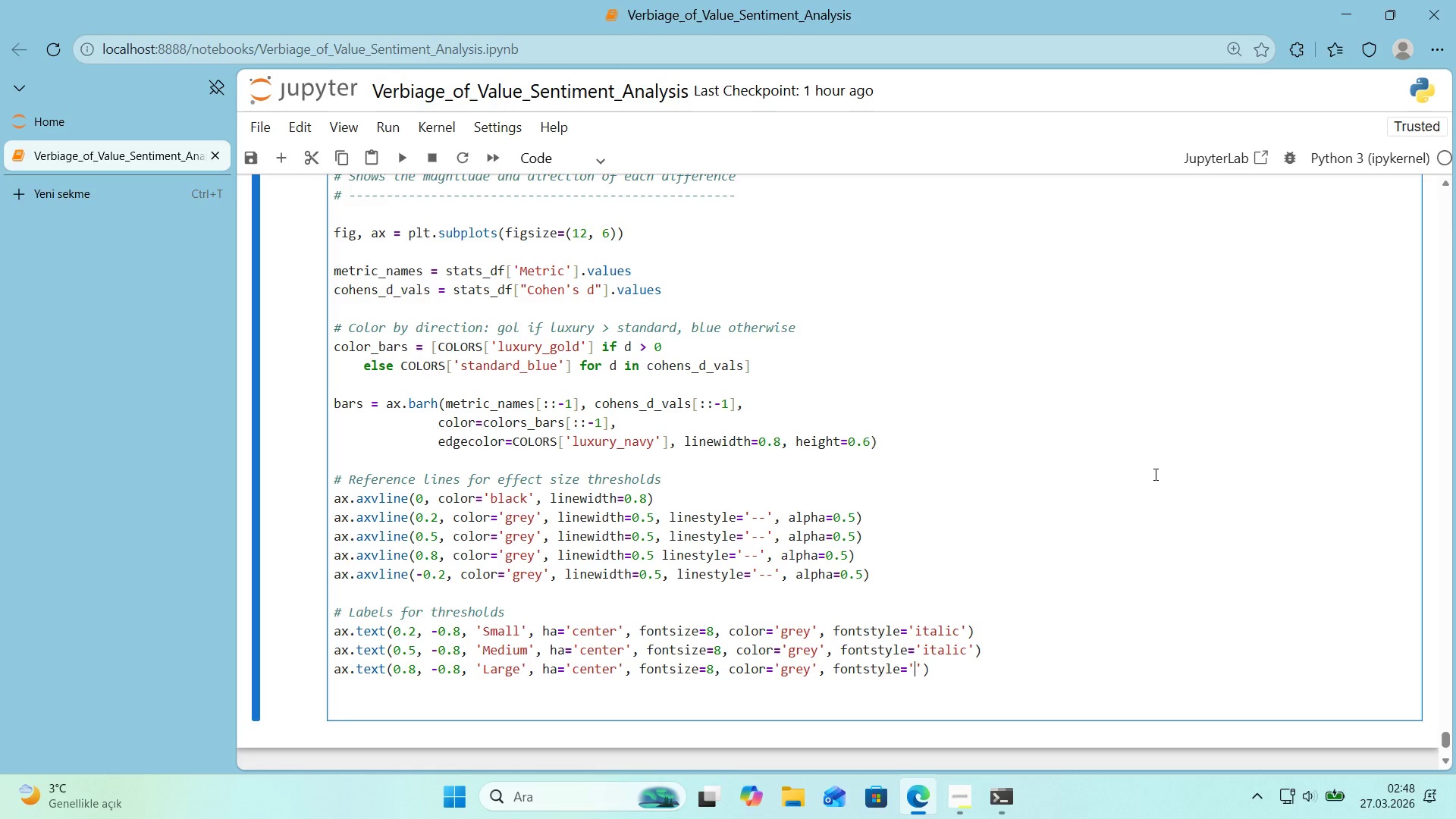 
 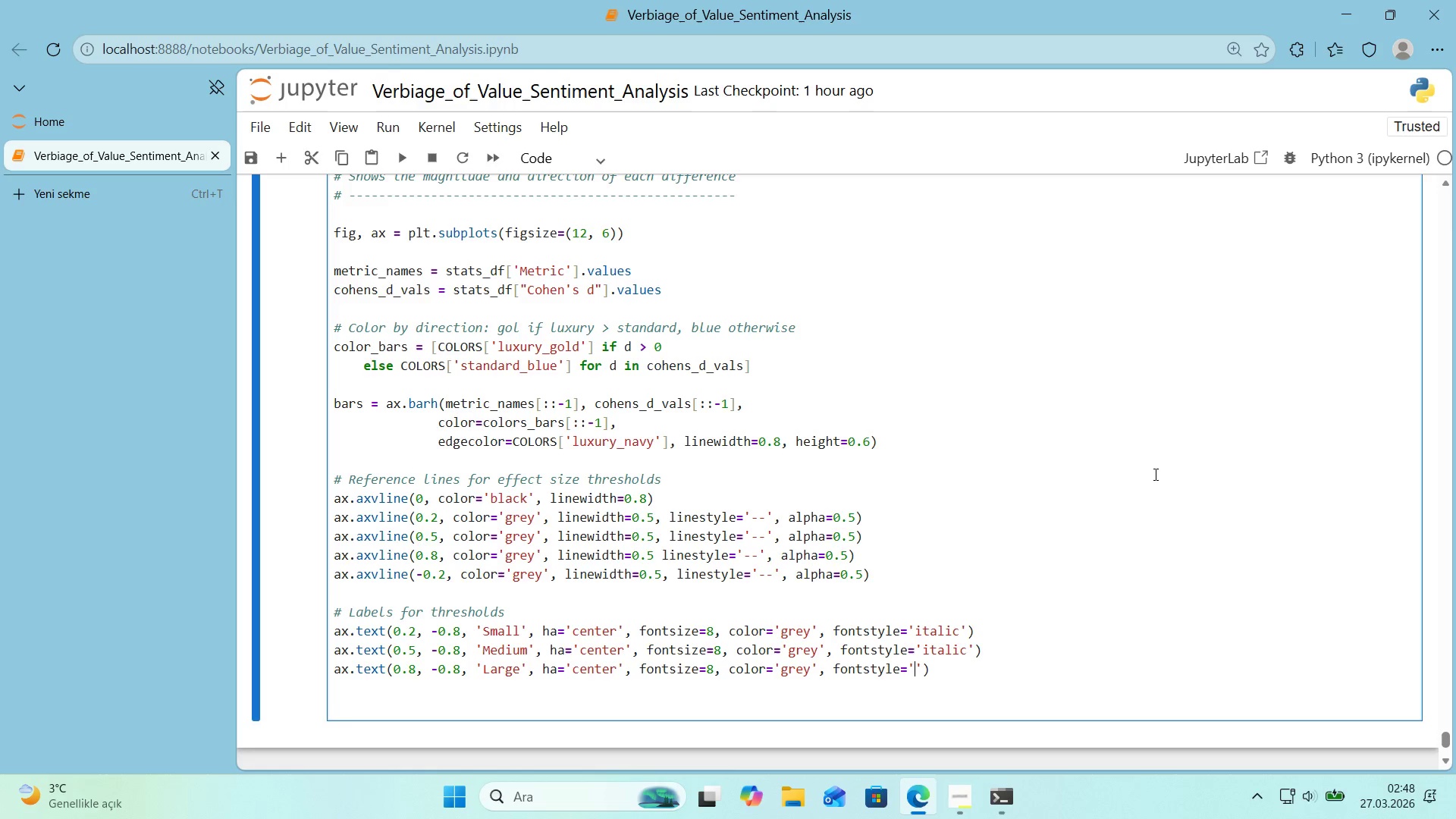 
key(ArrowLeft)
 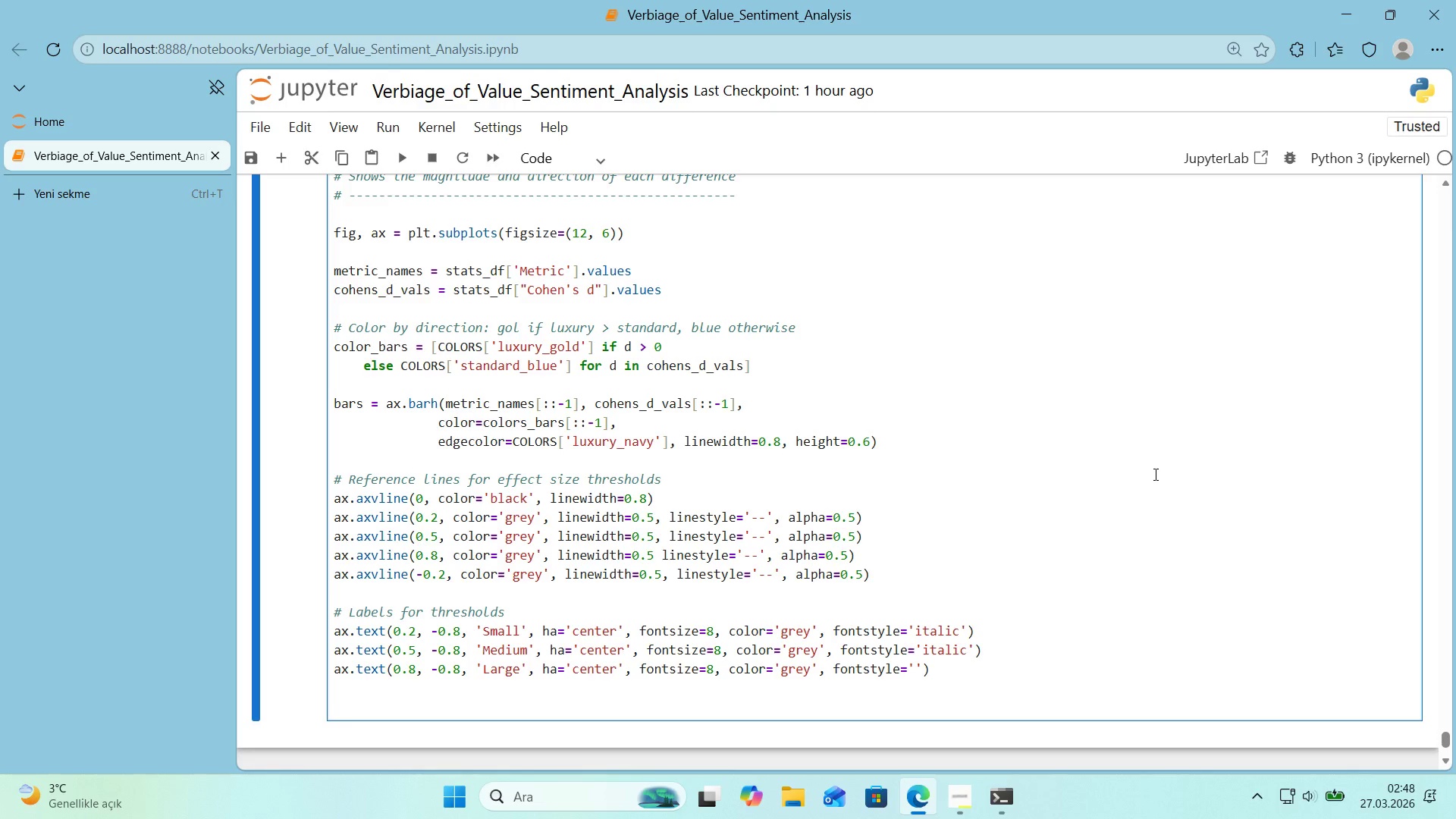 
type('tal'c)
 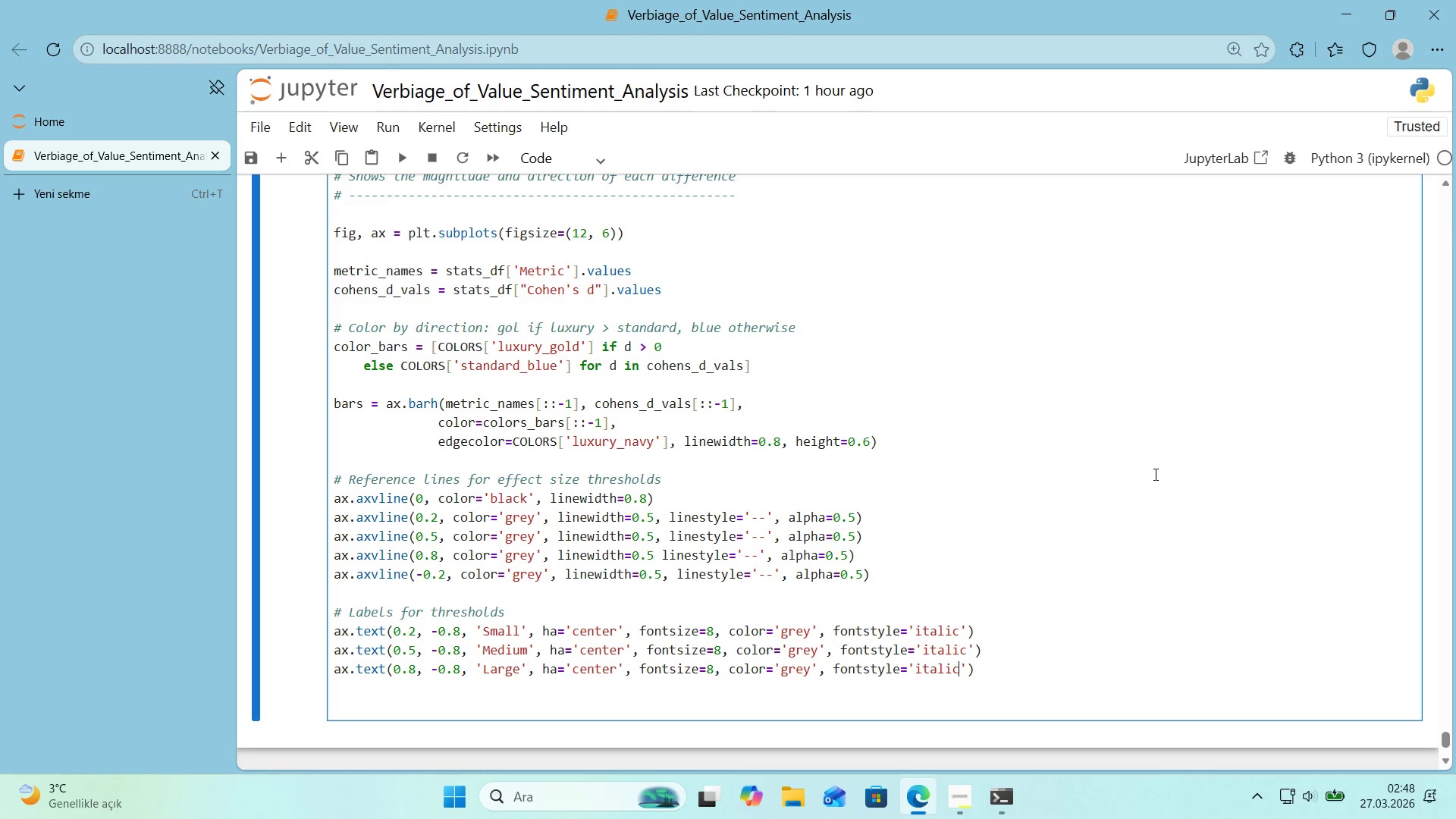 
key(ArrowRight)
 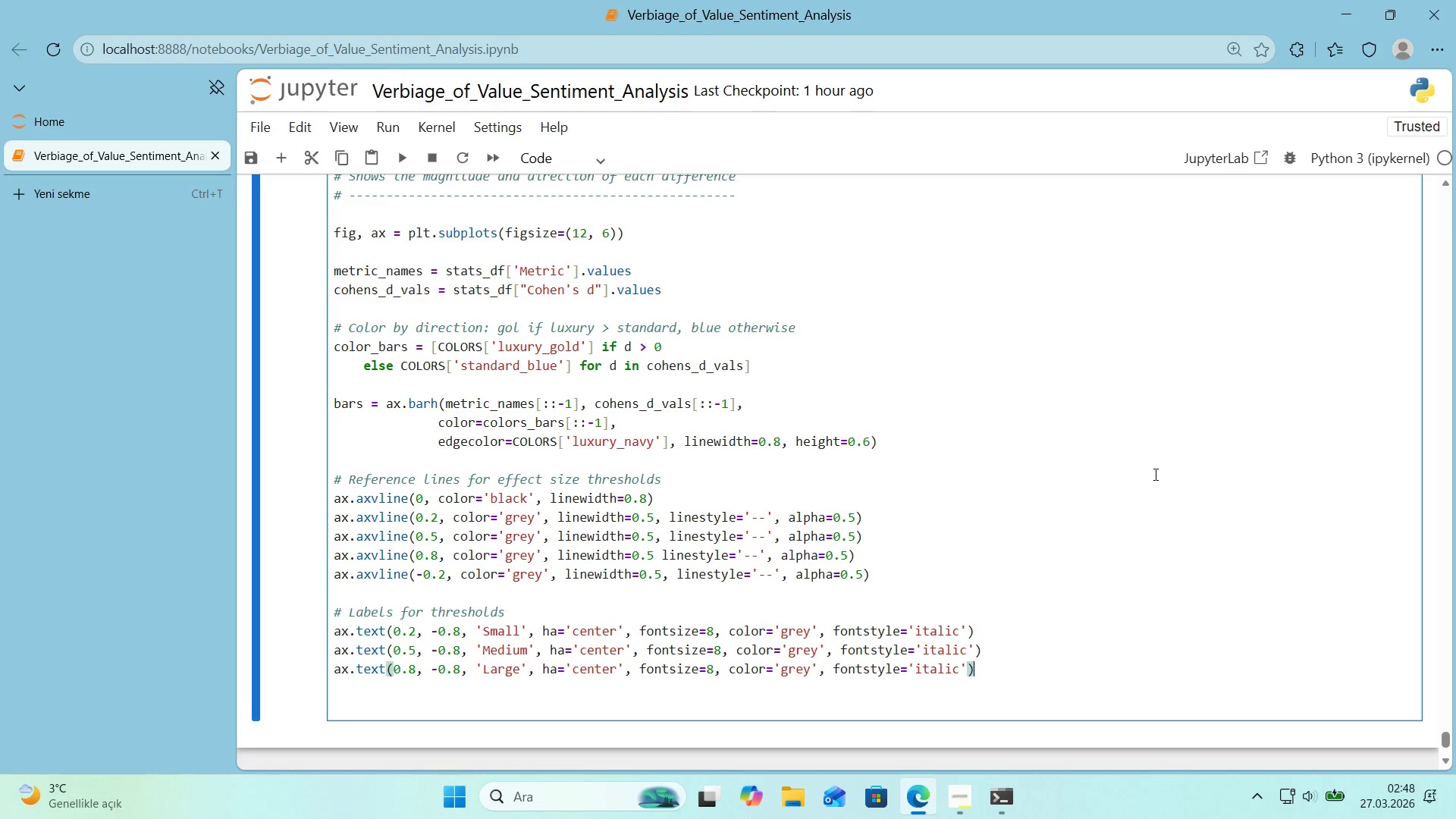 
key(ArrowRight)
 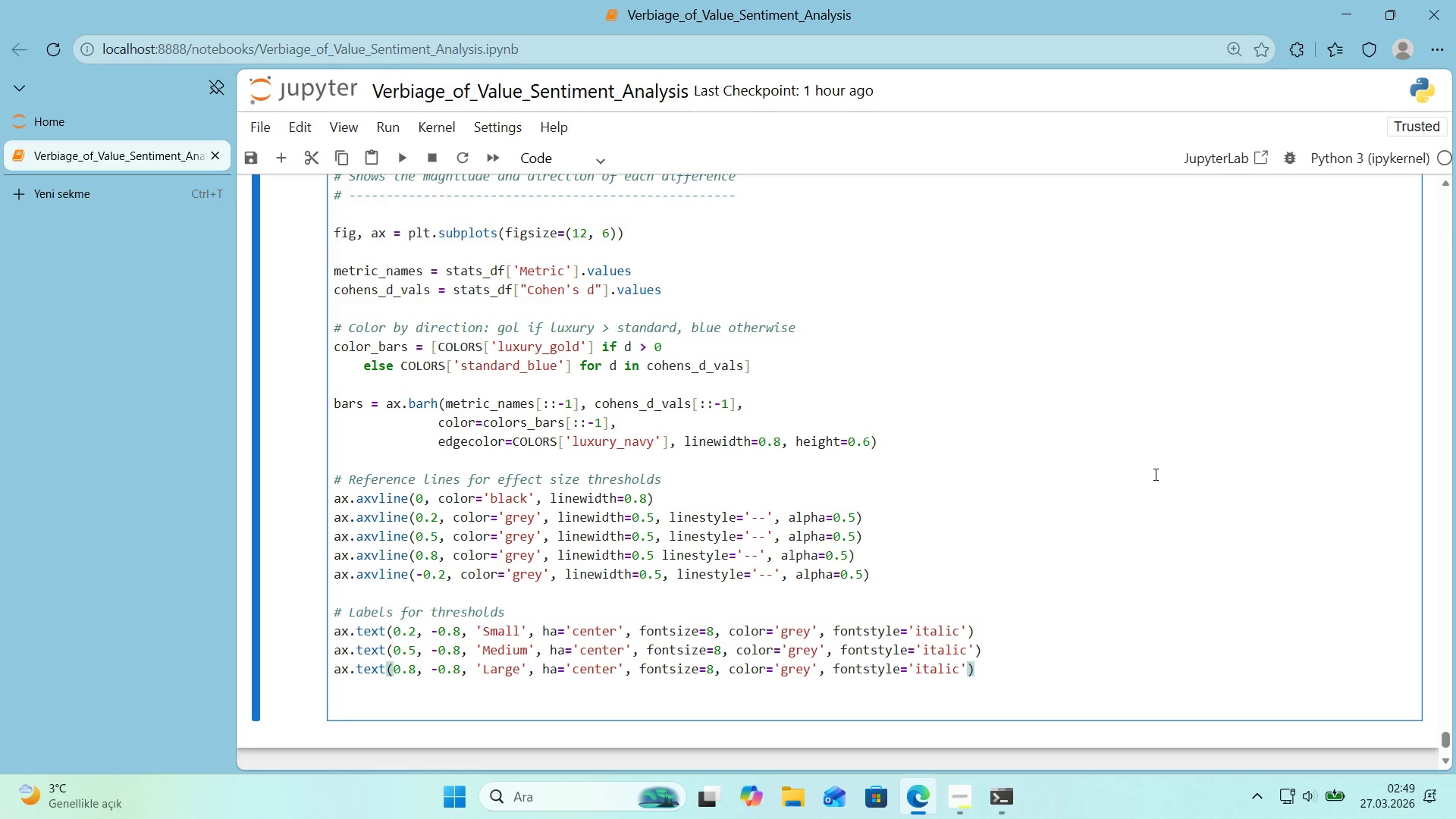 
key(Enter)
 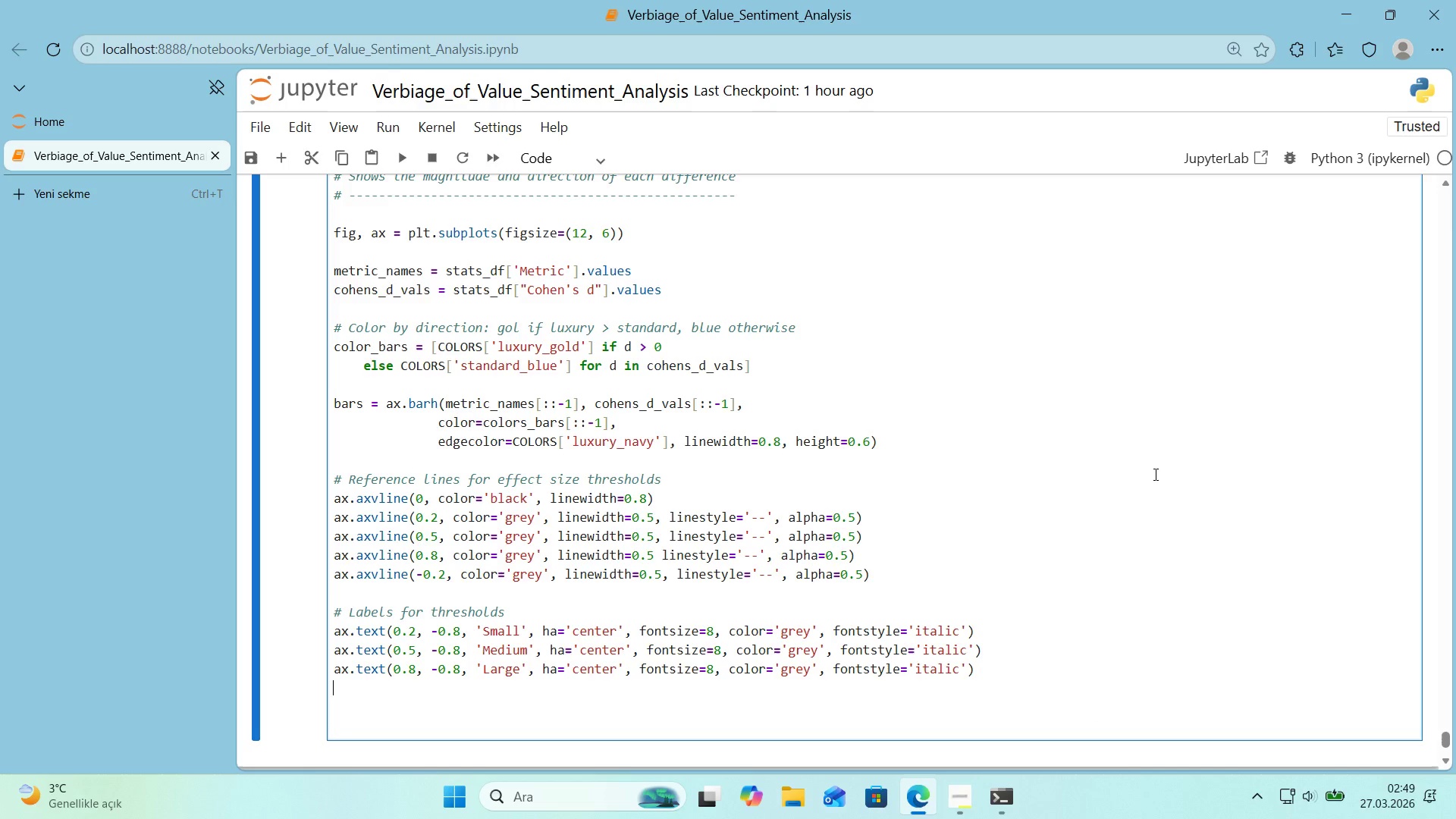 
key(Enter)
 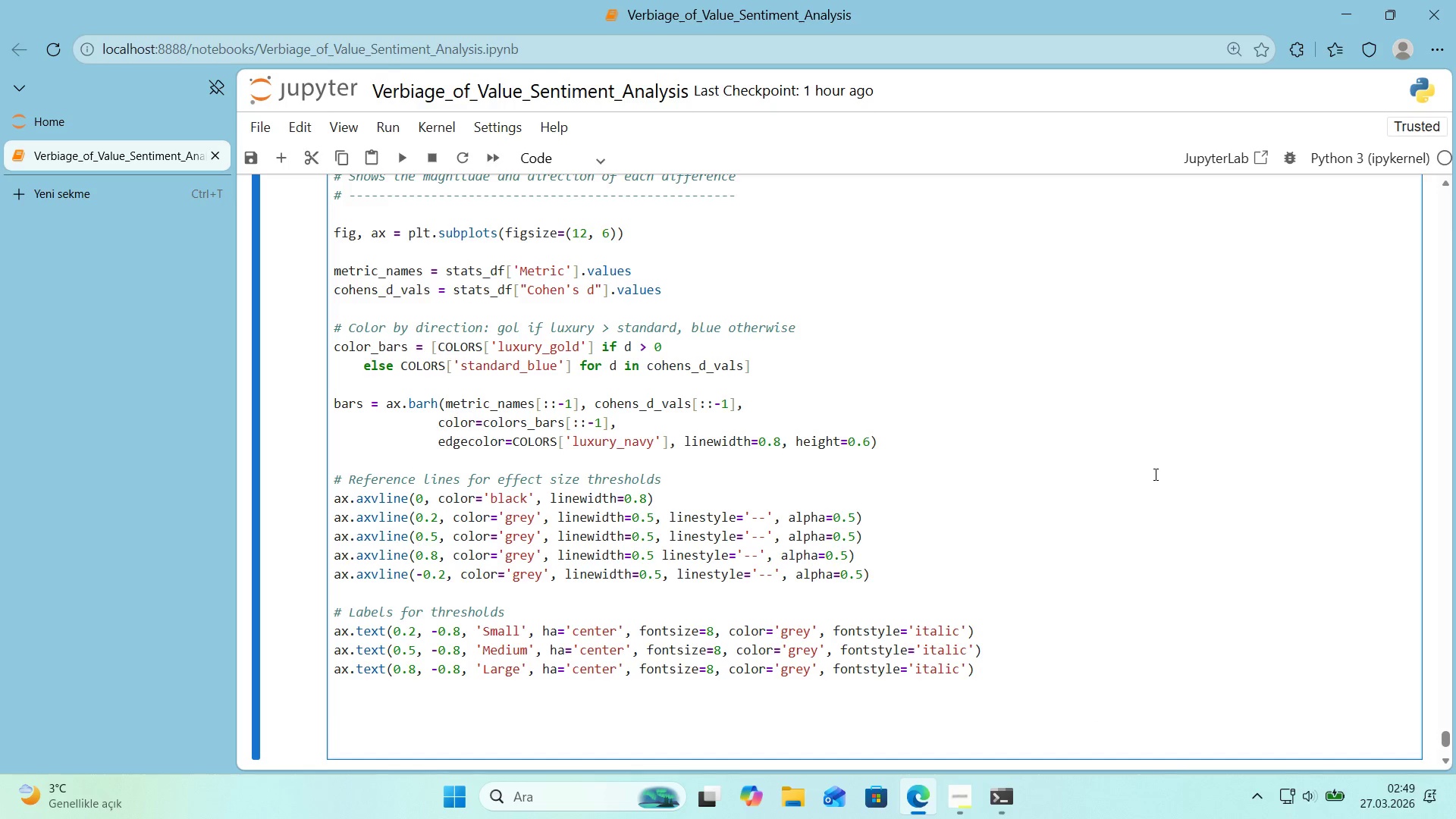 
type(ax.set_xlabel*()
 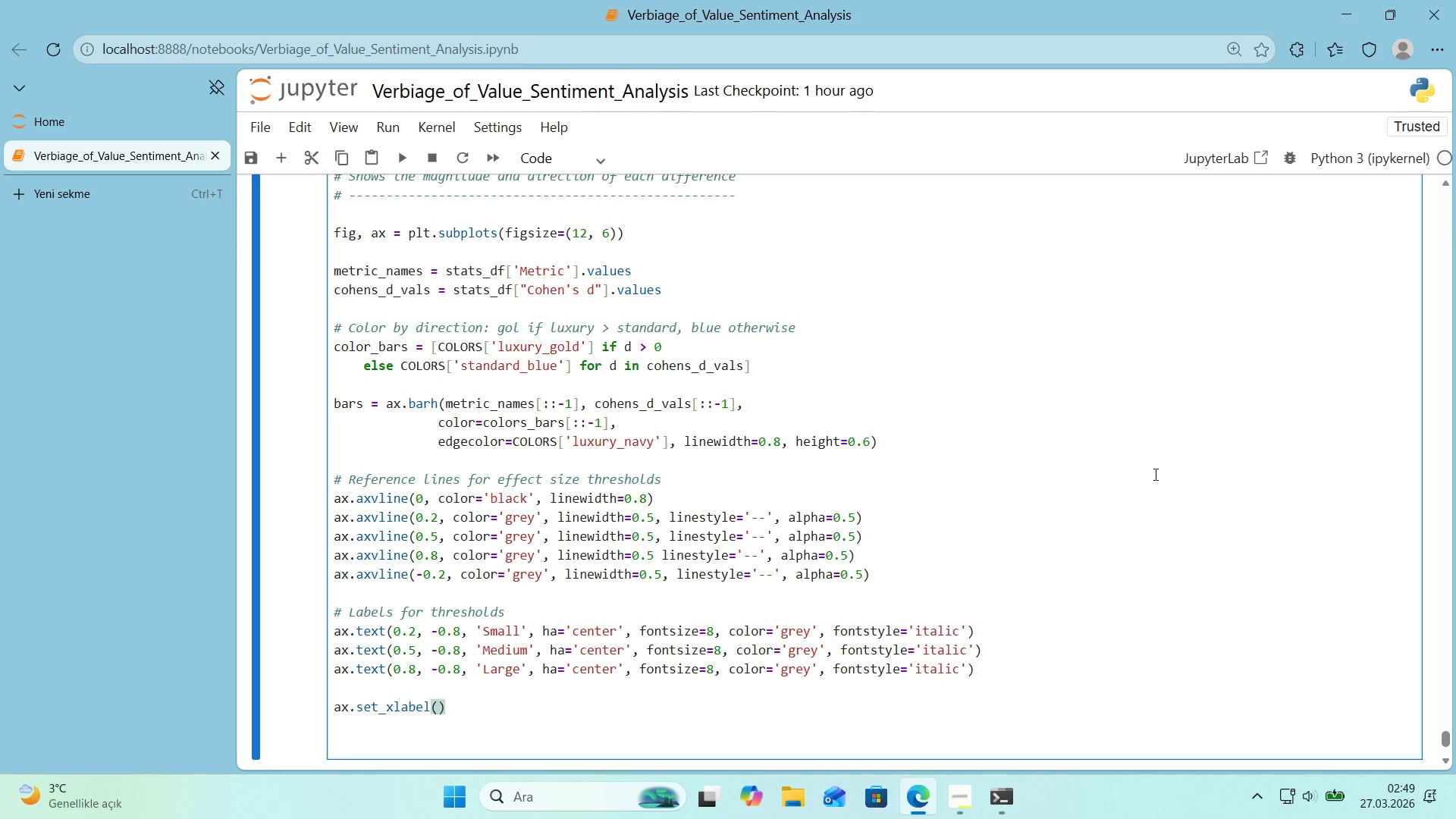 
key(ArrowLeft)
 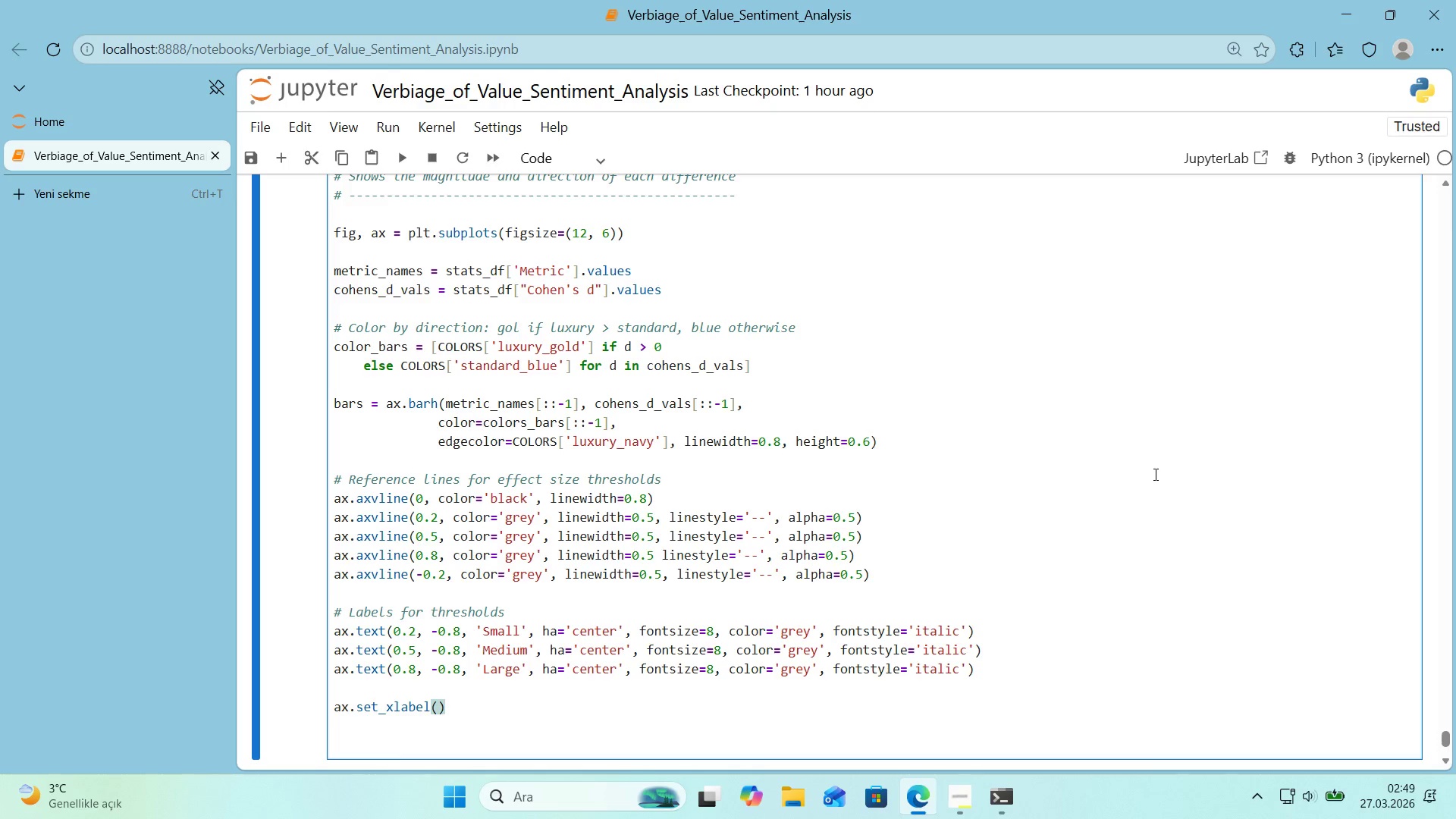 
key(Backquote)
 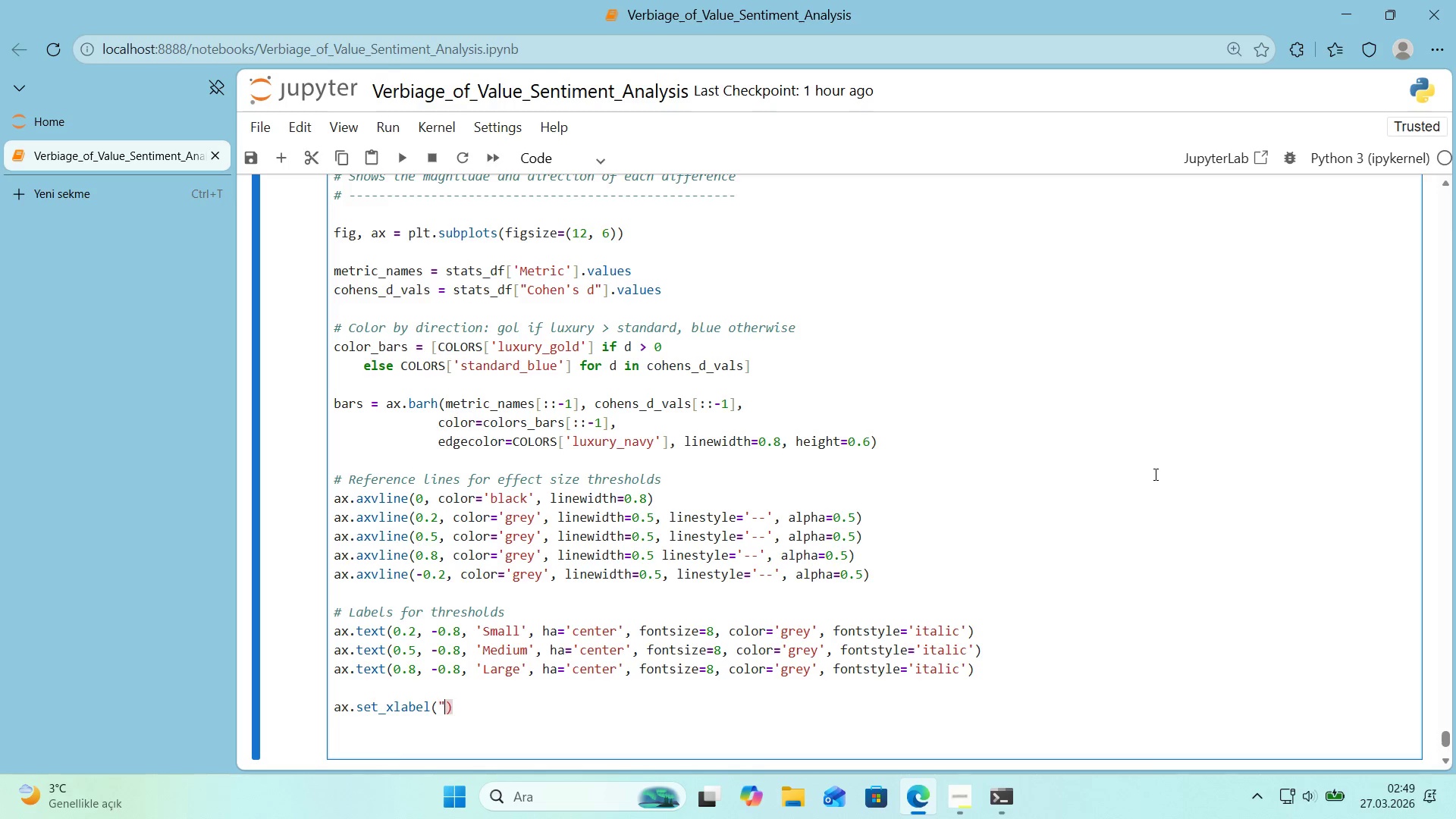 
key(Backquote)
 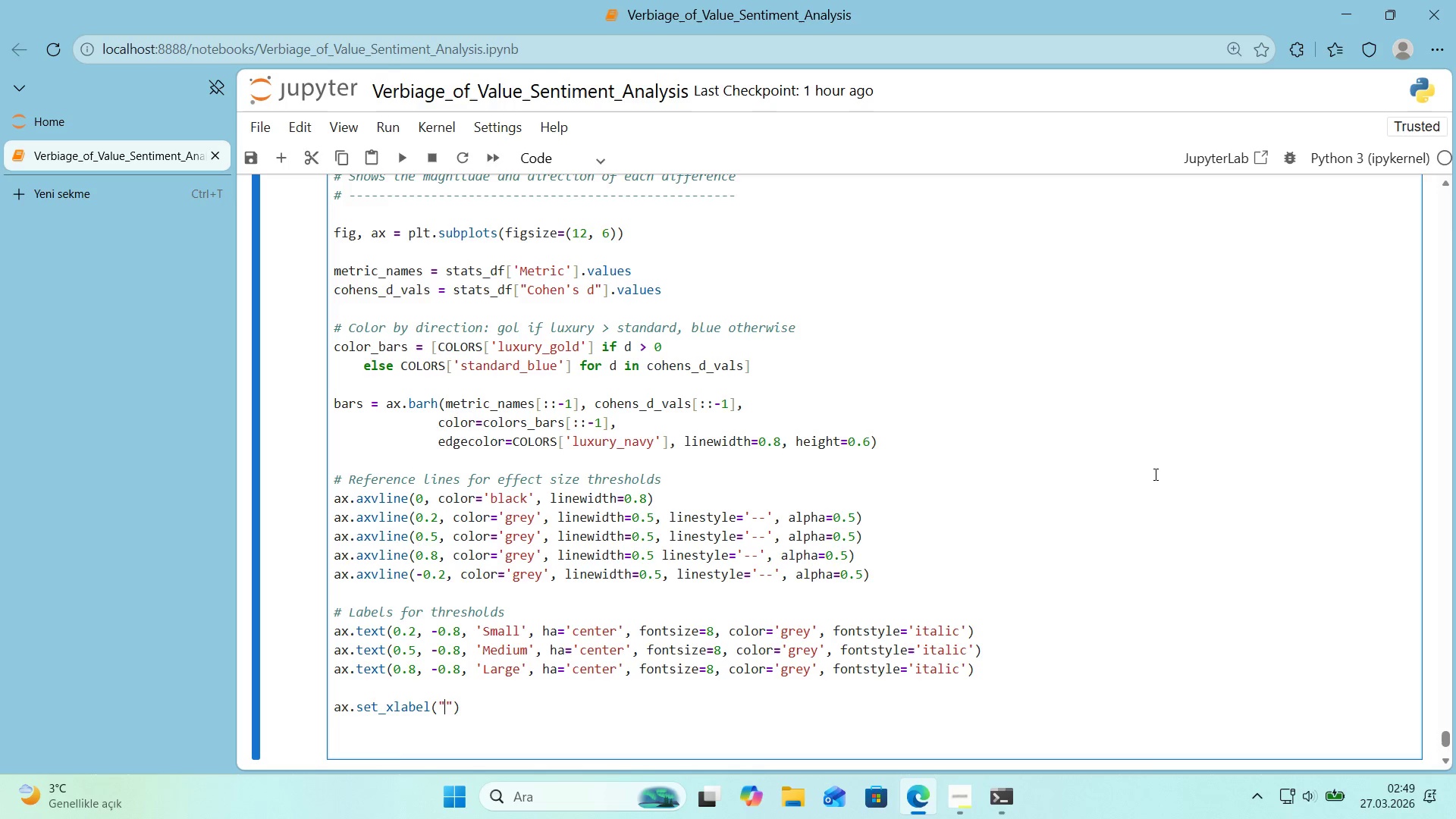 
key(ArrowLeft)
 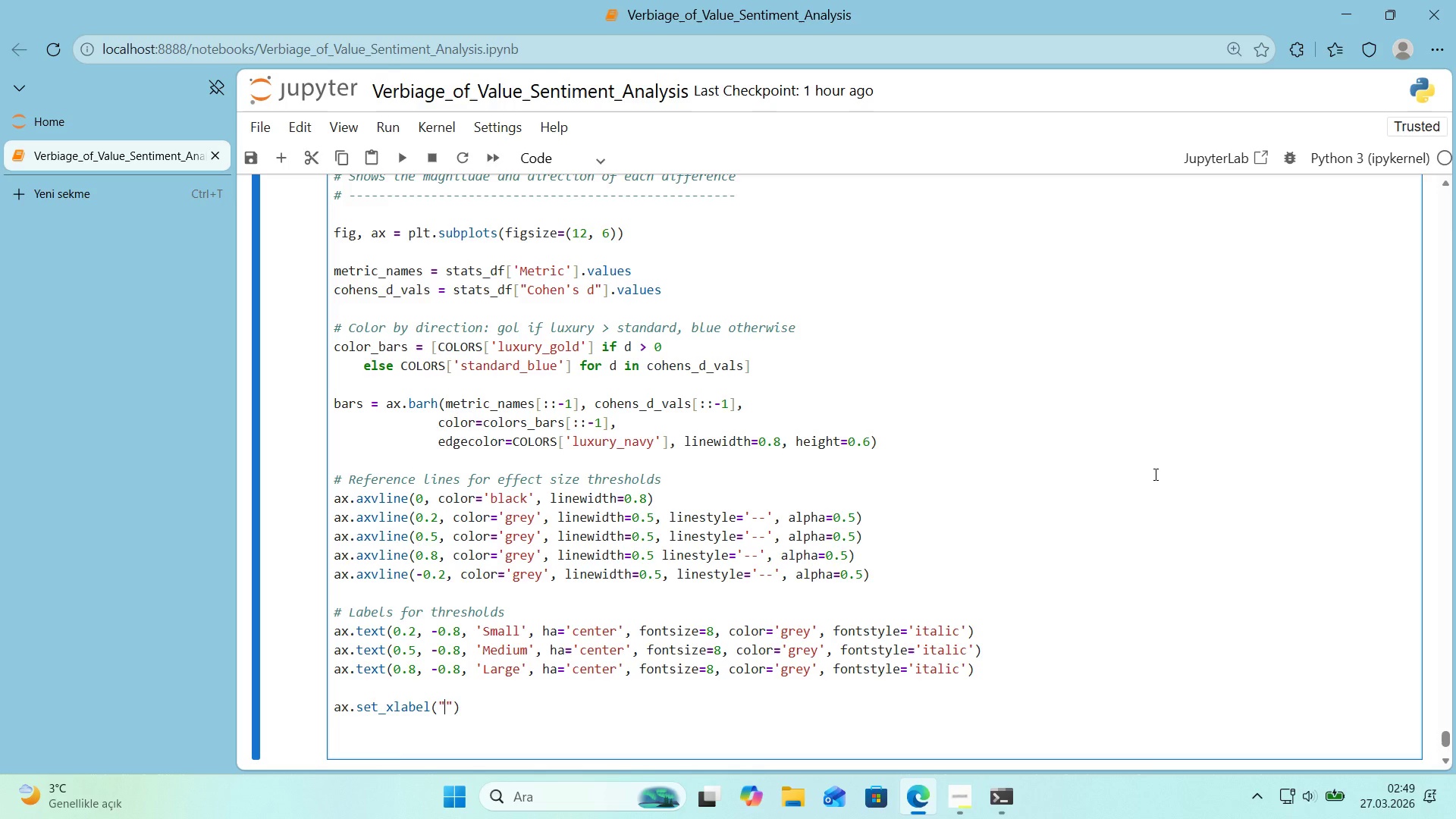 
type(Cohen@s d *()
 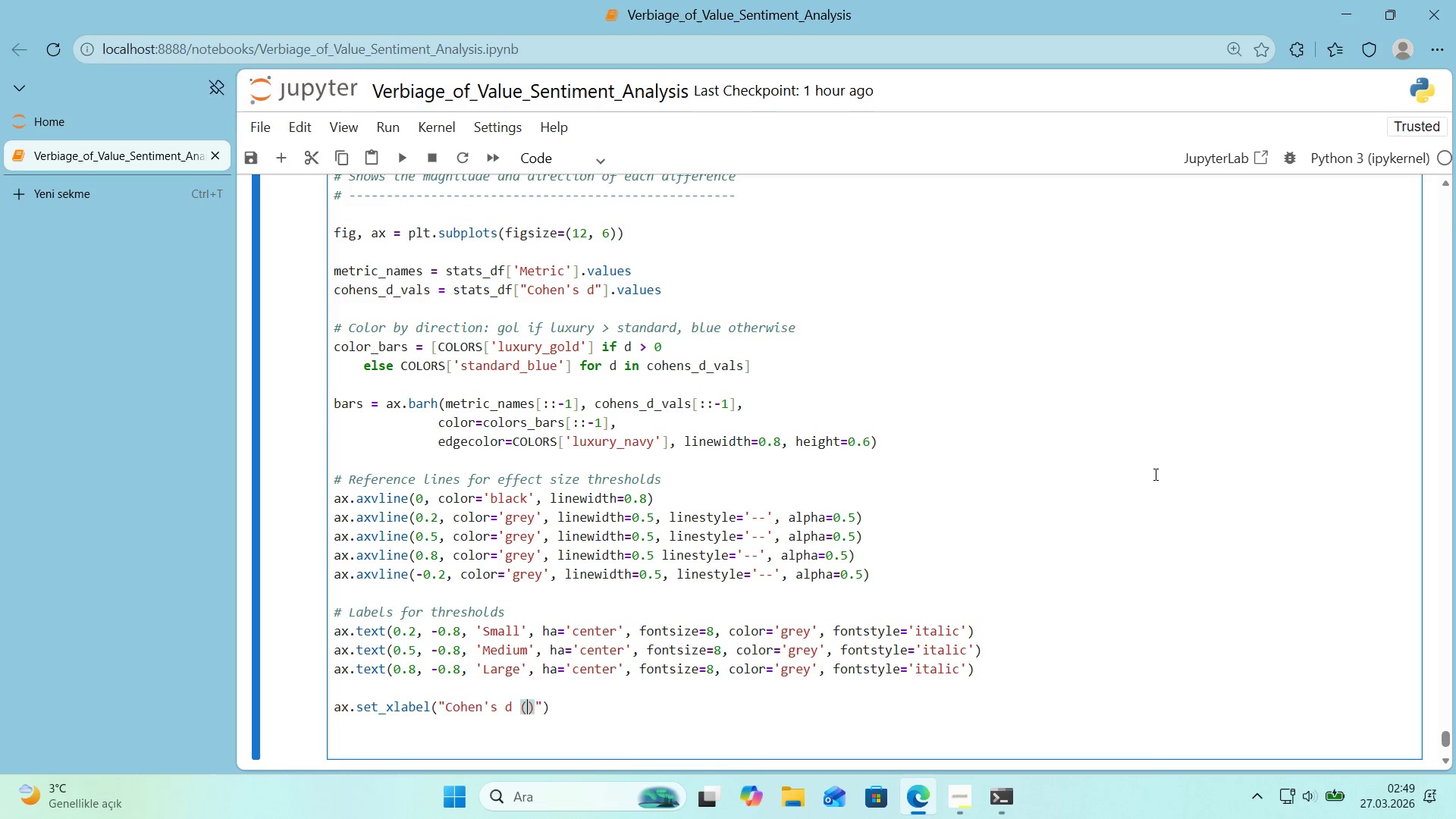 
 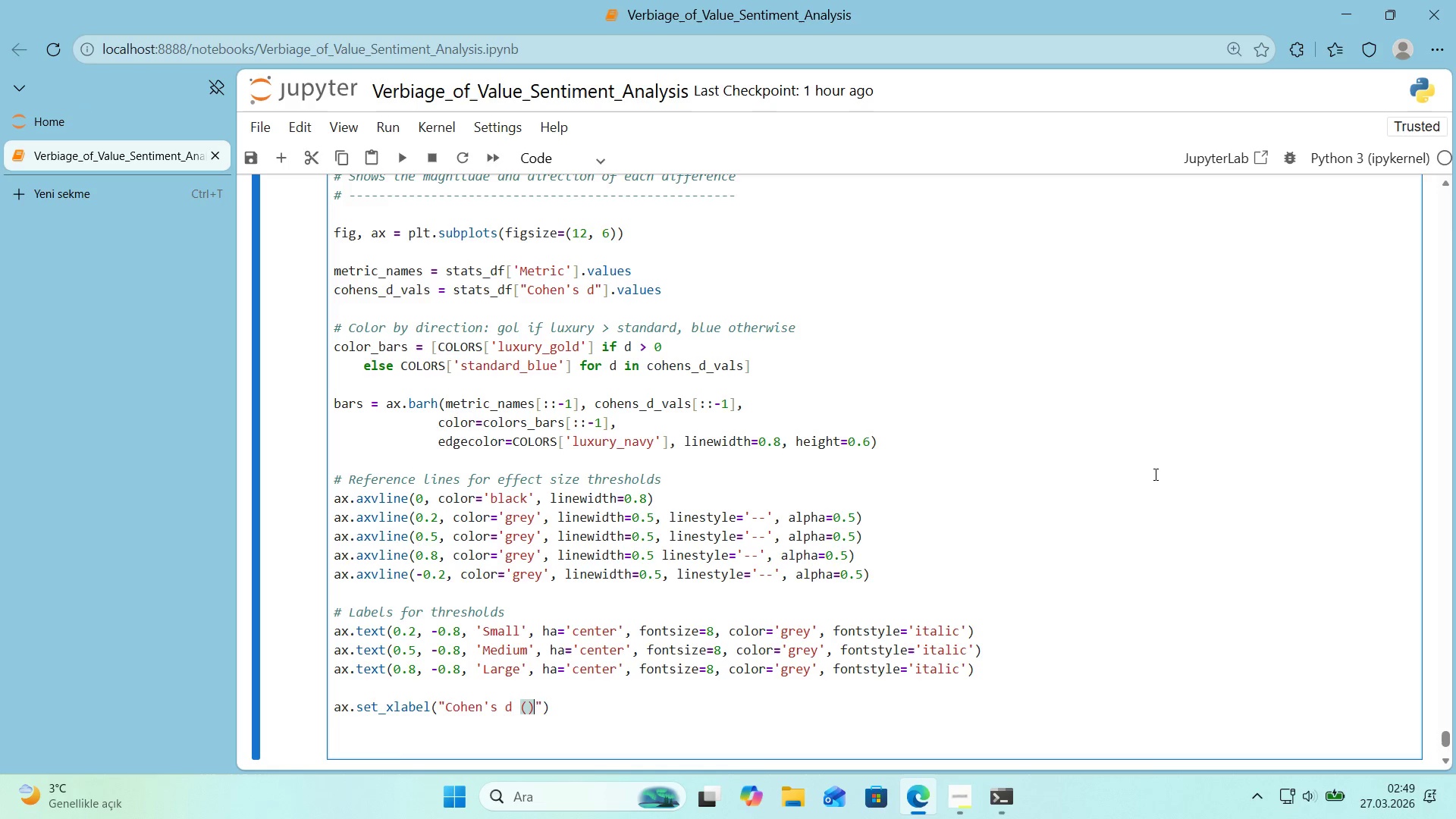 
key(ArrowLeft)
 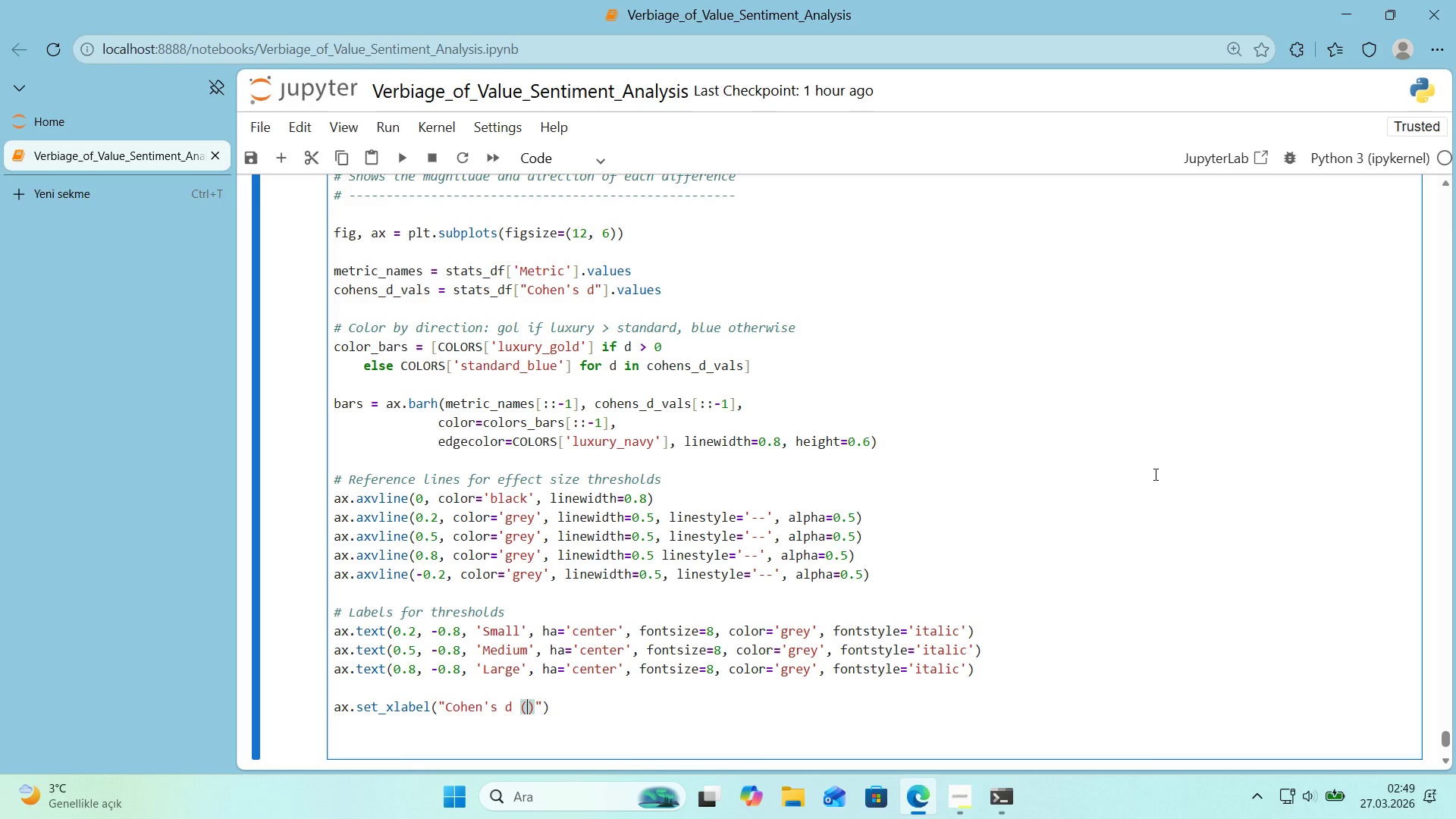 
type(Effect S'ze)
 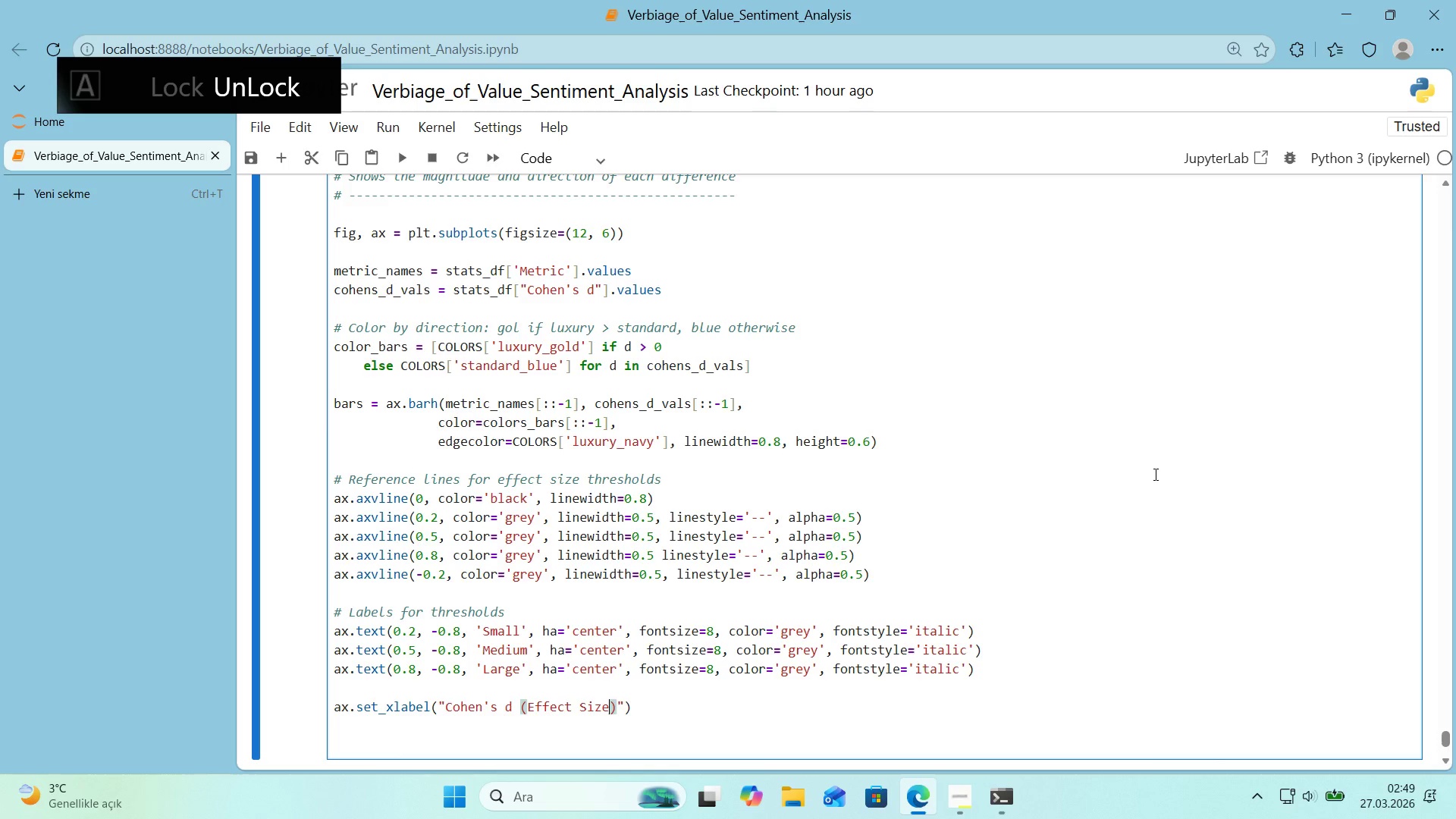 
key(ArrowRight)
 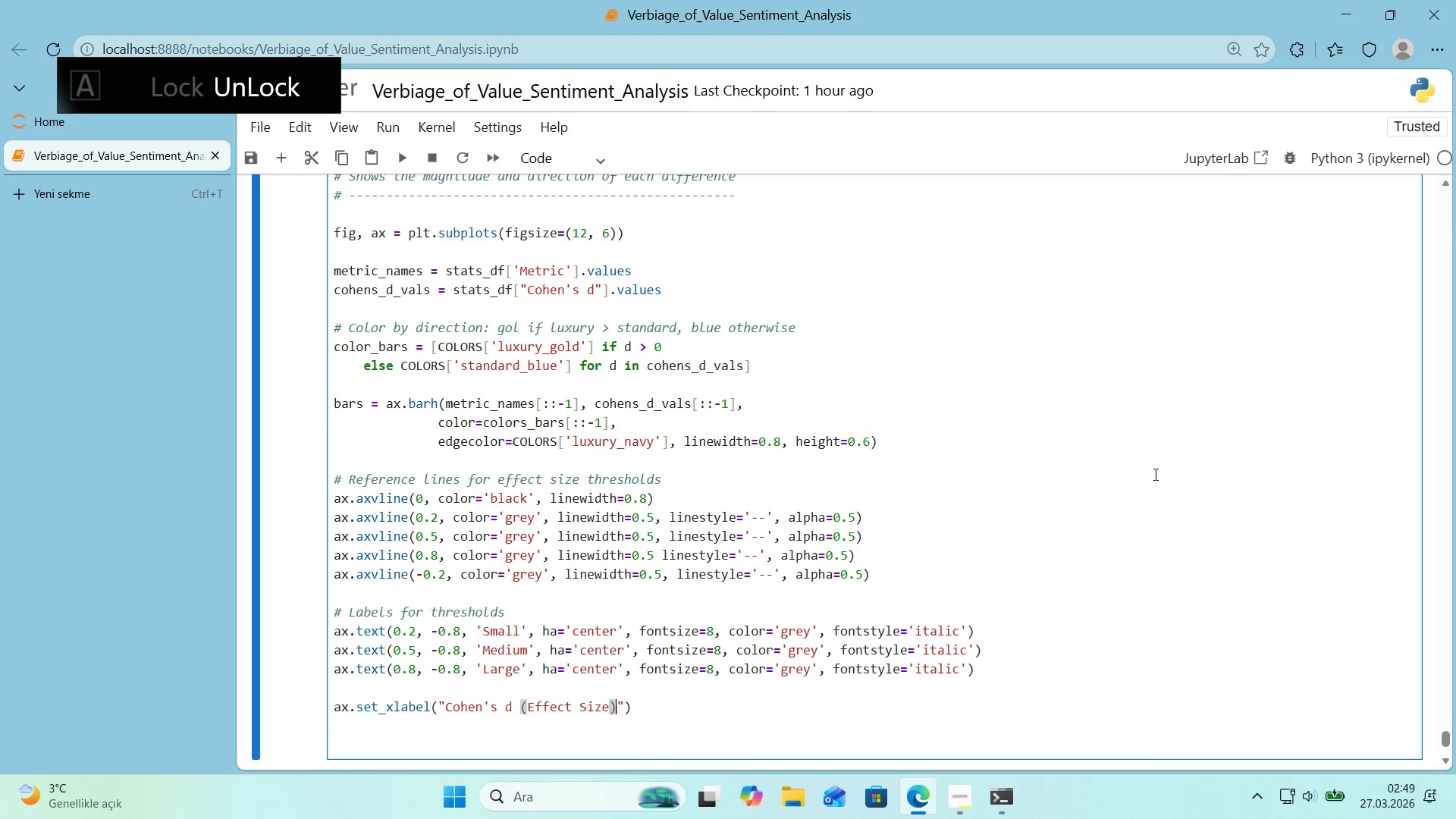 
key(ArrowRight)
 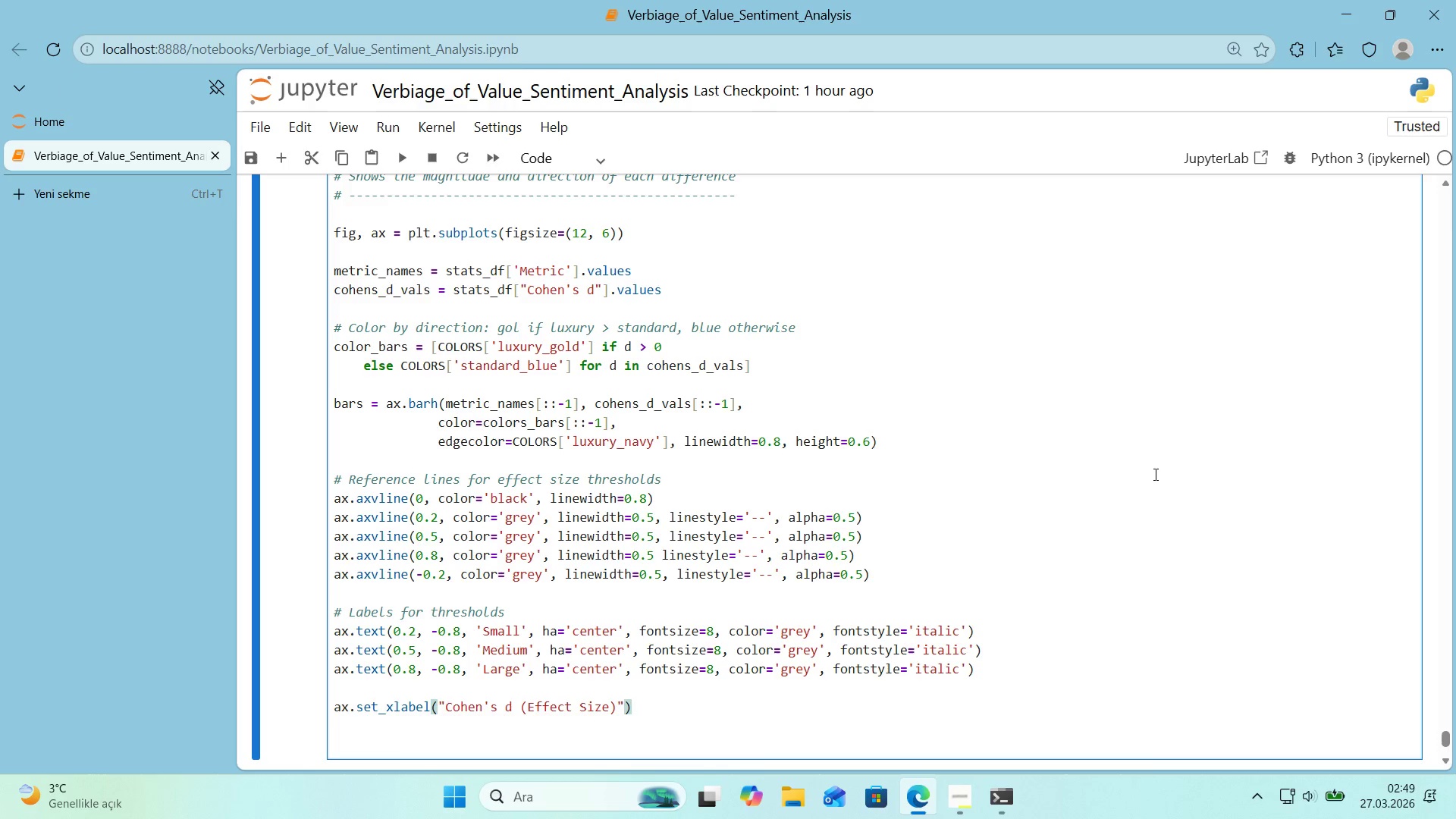 
type(, fontwe'ght)@@)
 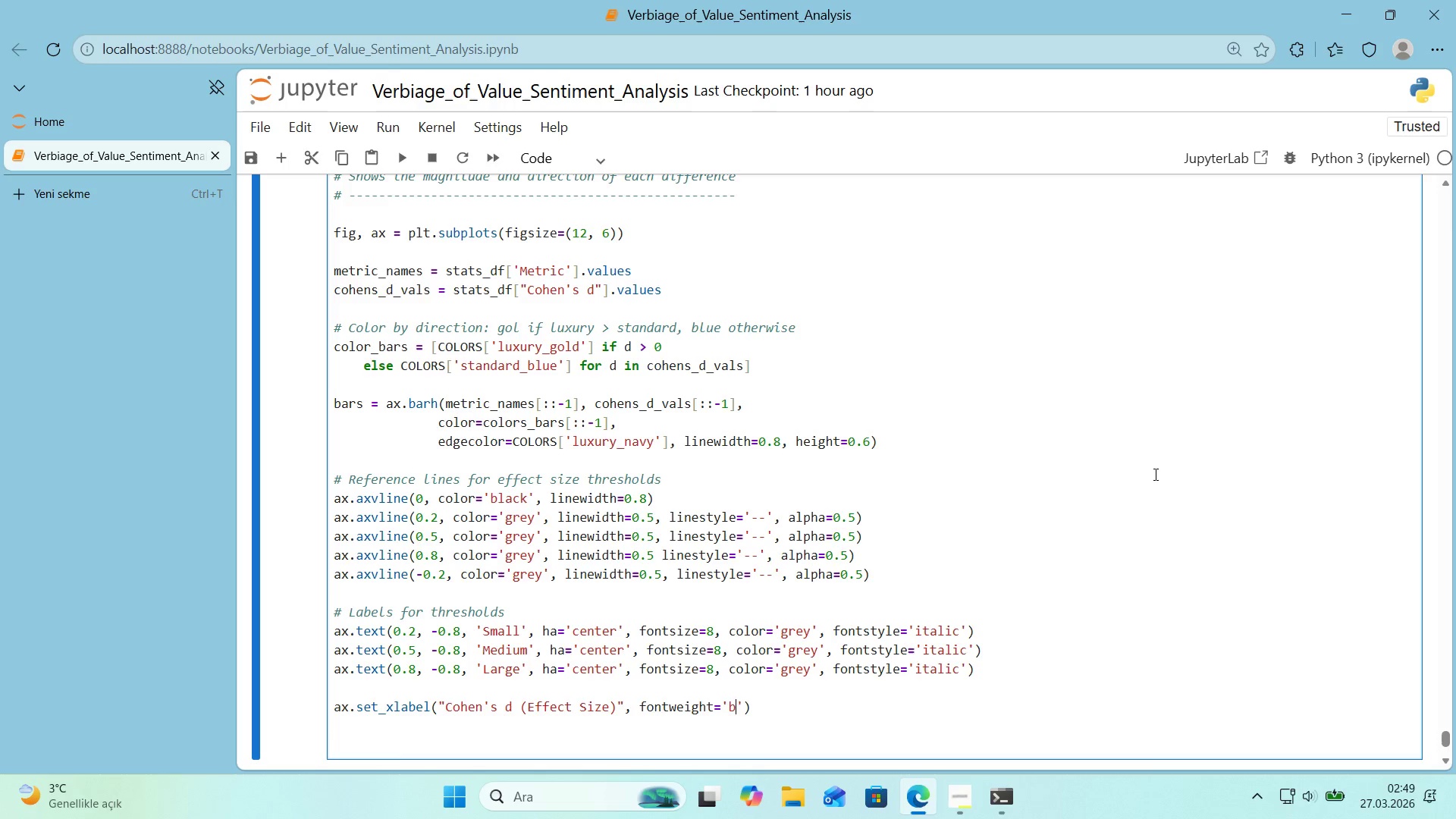 
 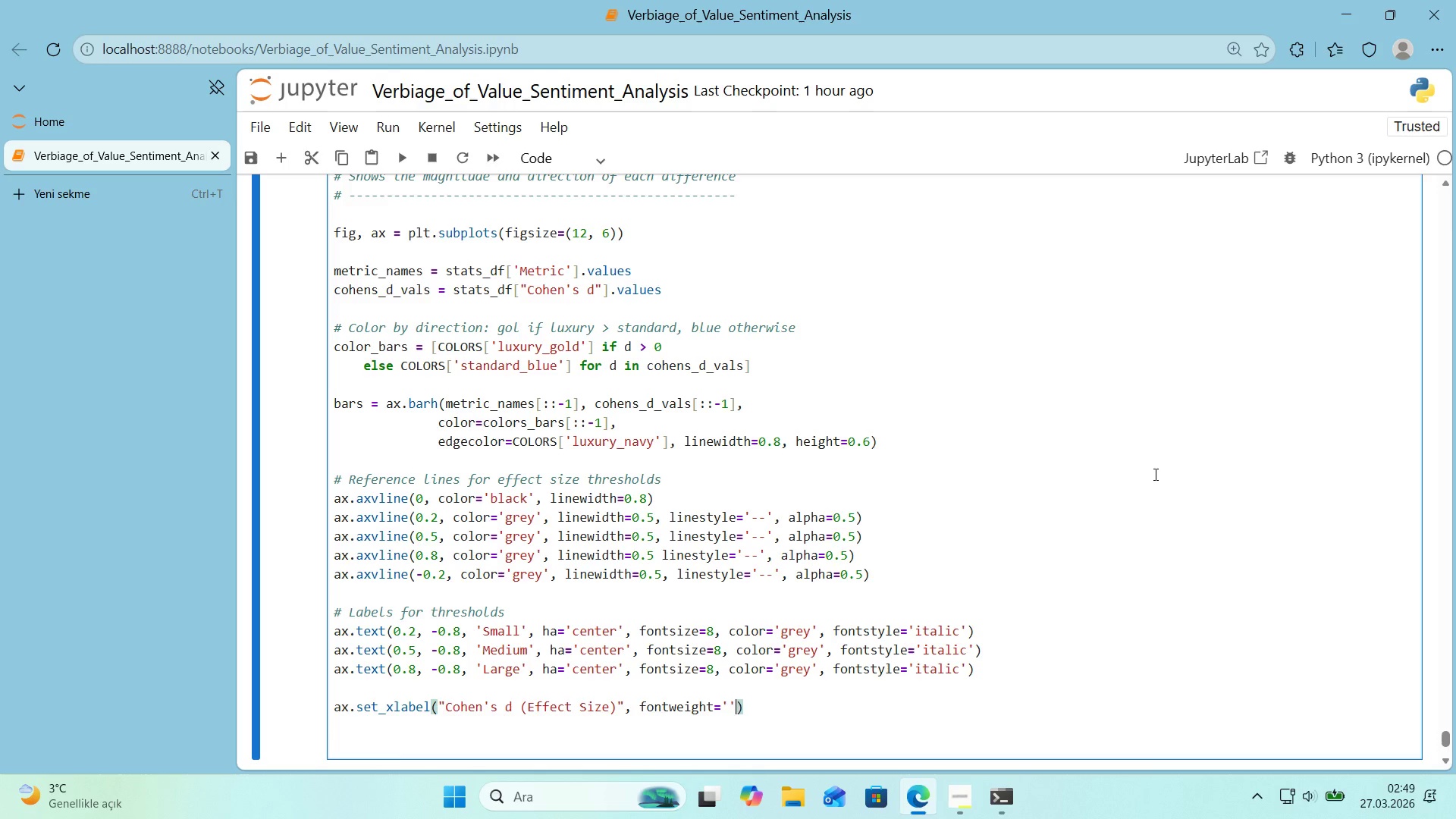 
key(ArrowLeft)
 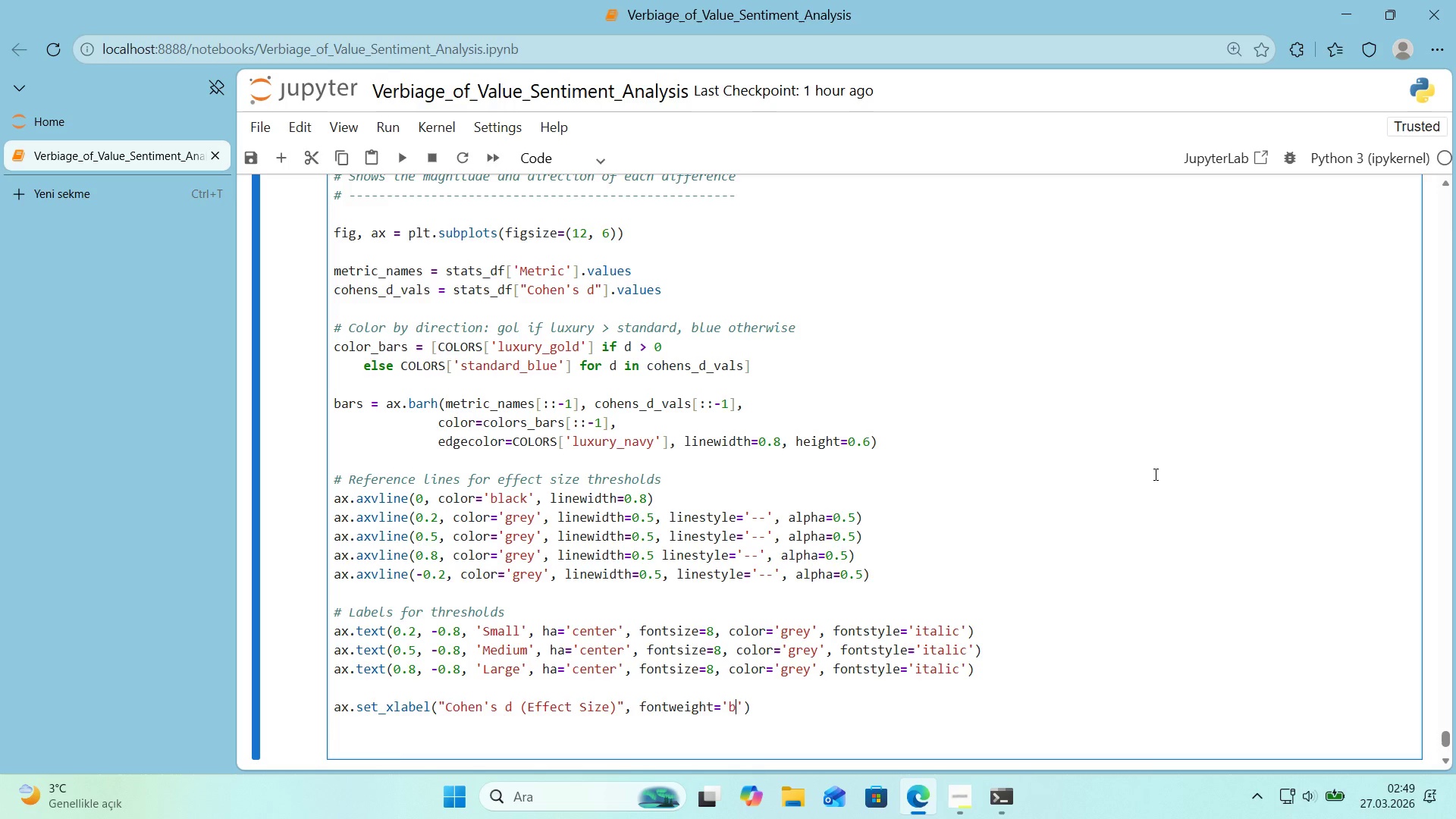 
type(bold)
 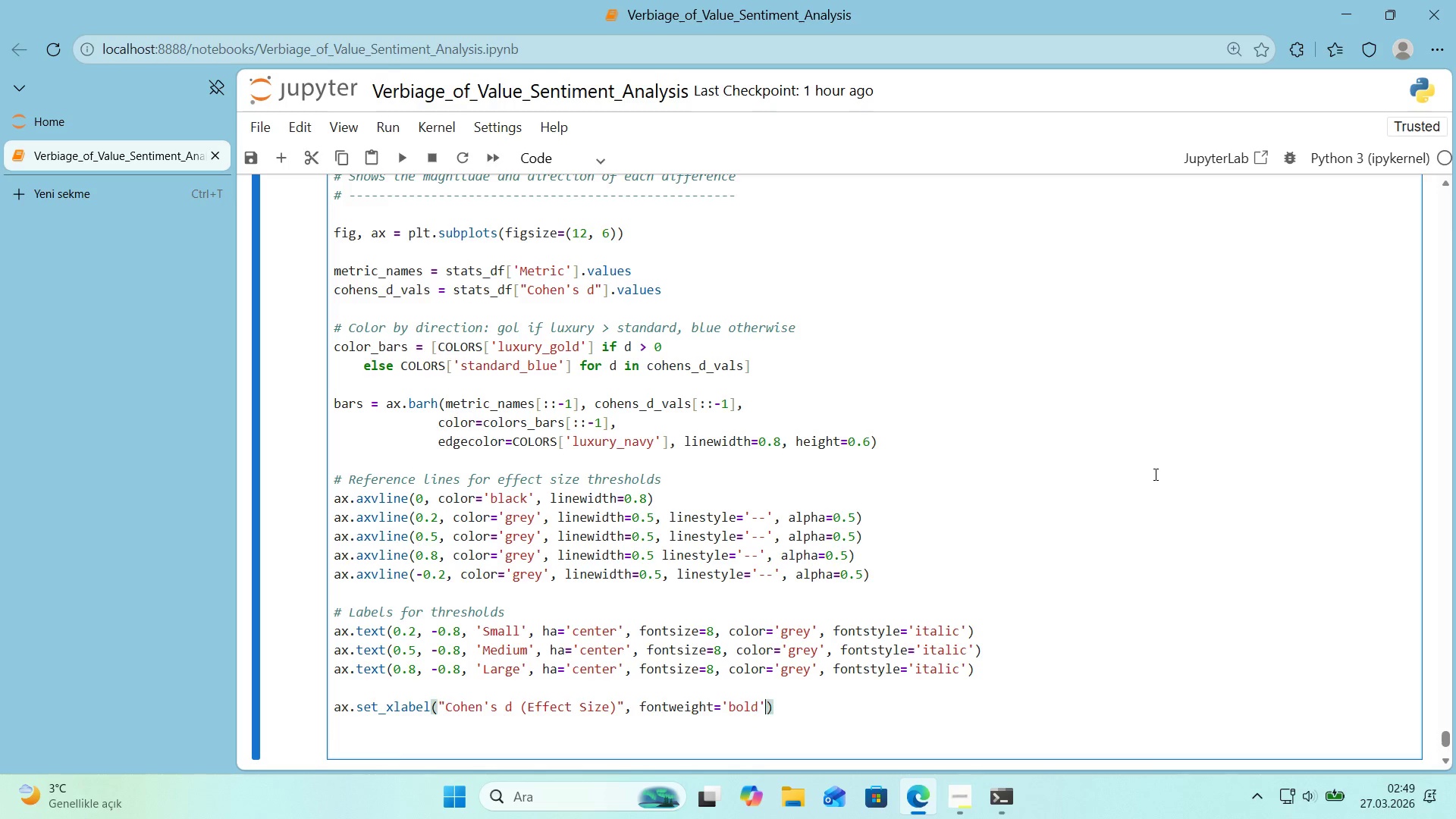 
key(ArrowRight)
 